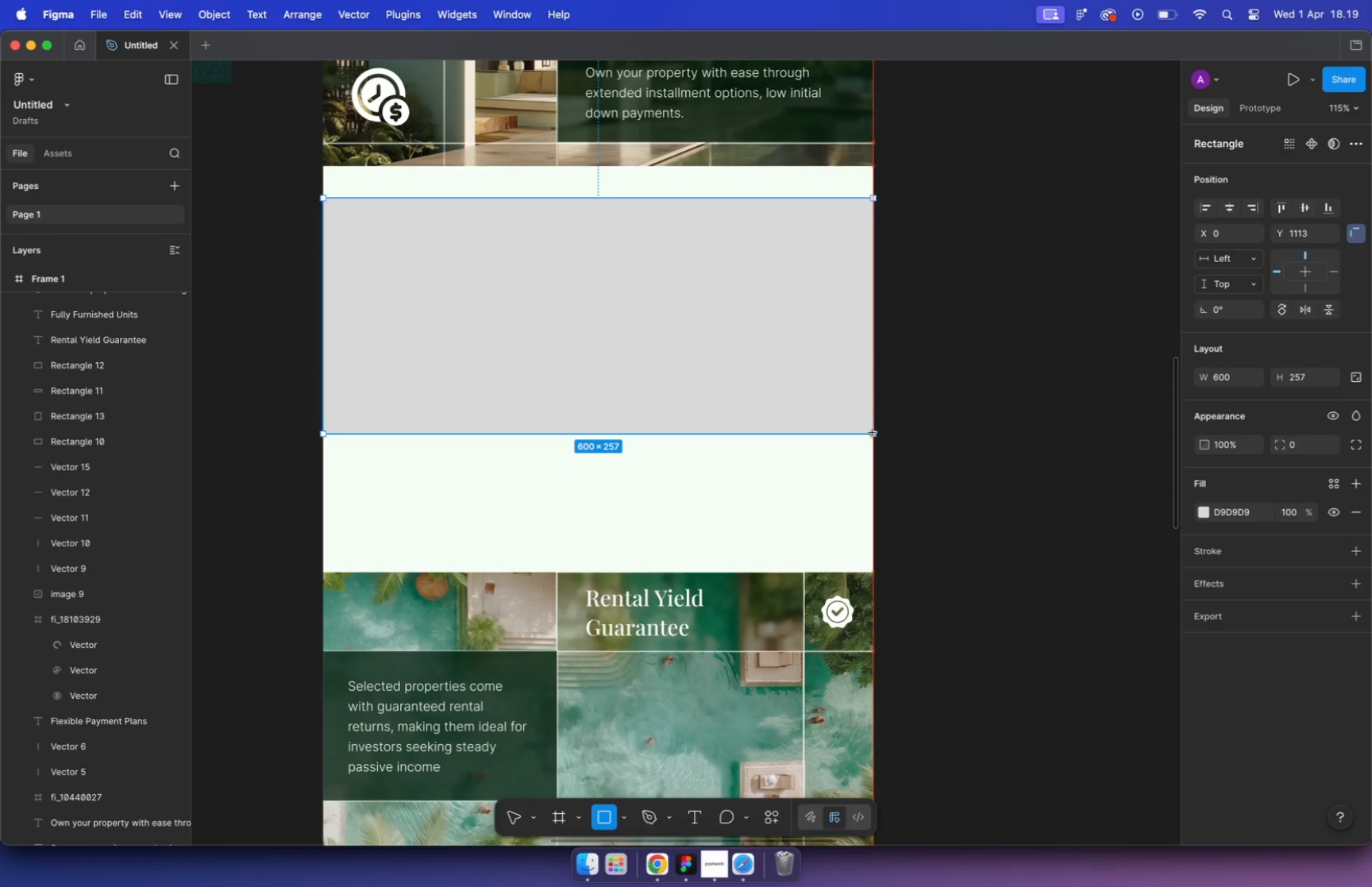 
left_click([918, 418])
 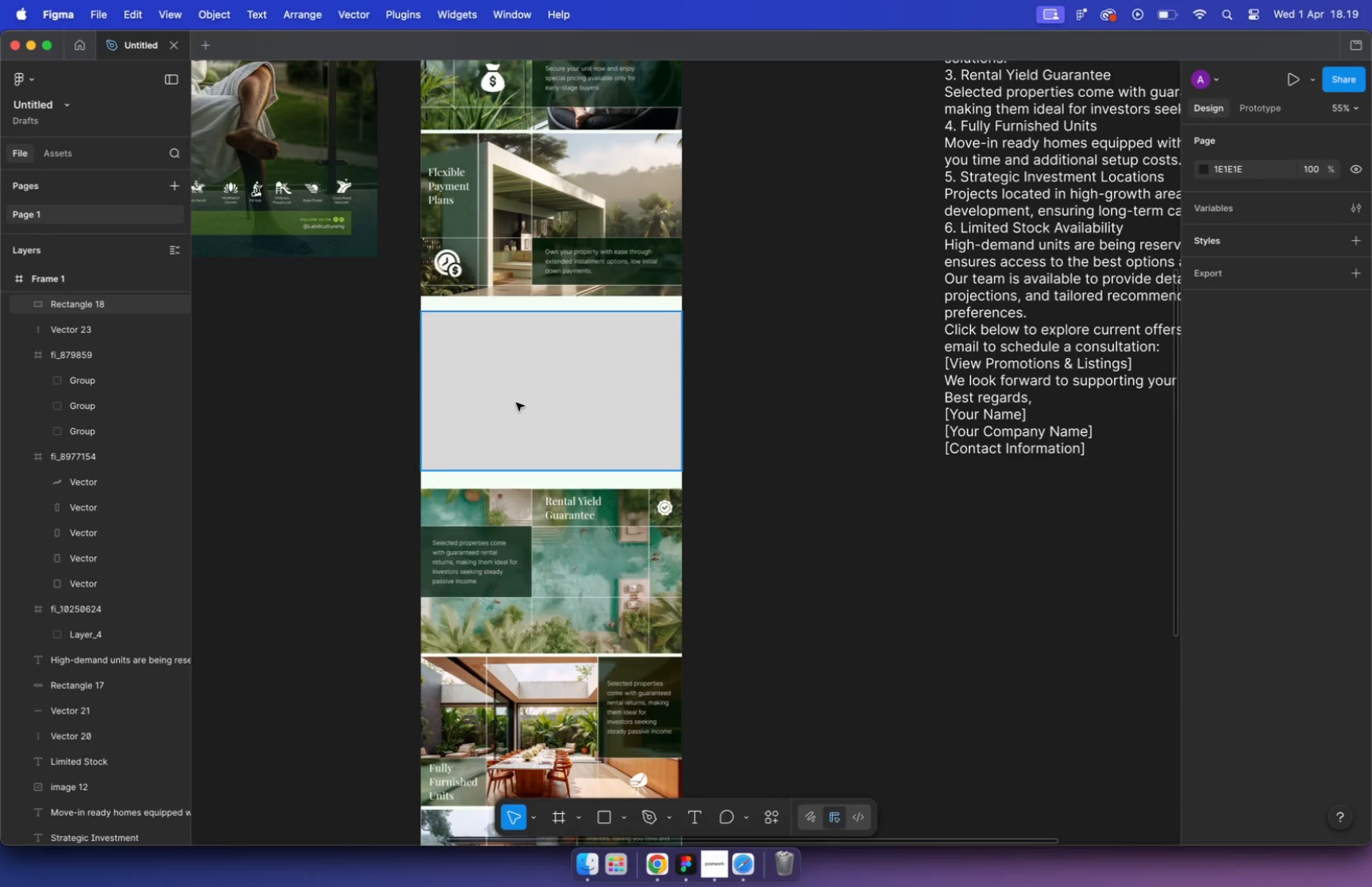 
hold_key(key=CommandLeft, duration=8.22)
scroll: coordinate [514, 382], scroll_direction: down, amount: 14.0
 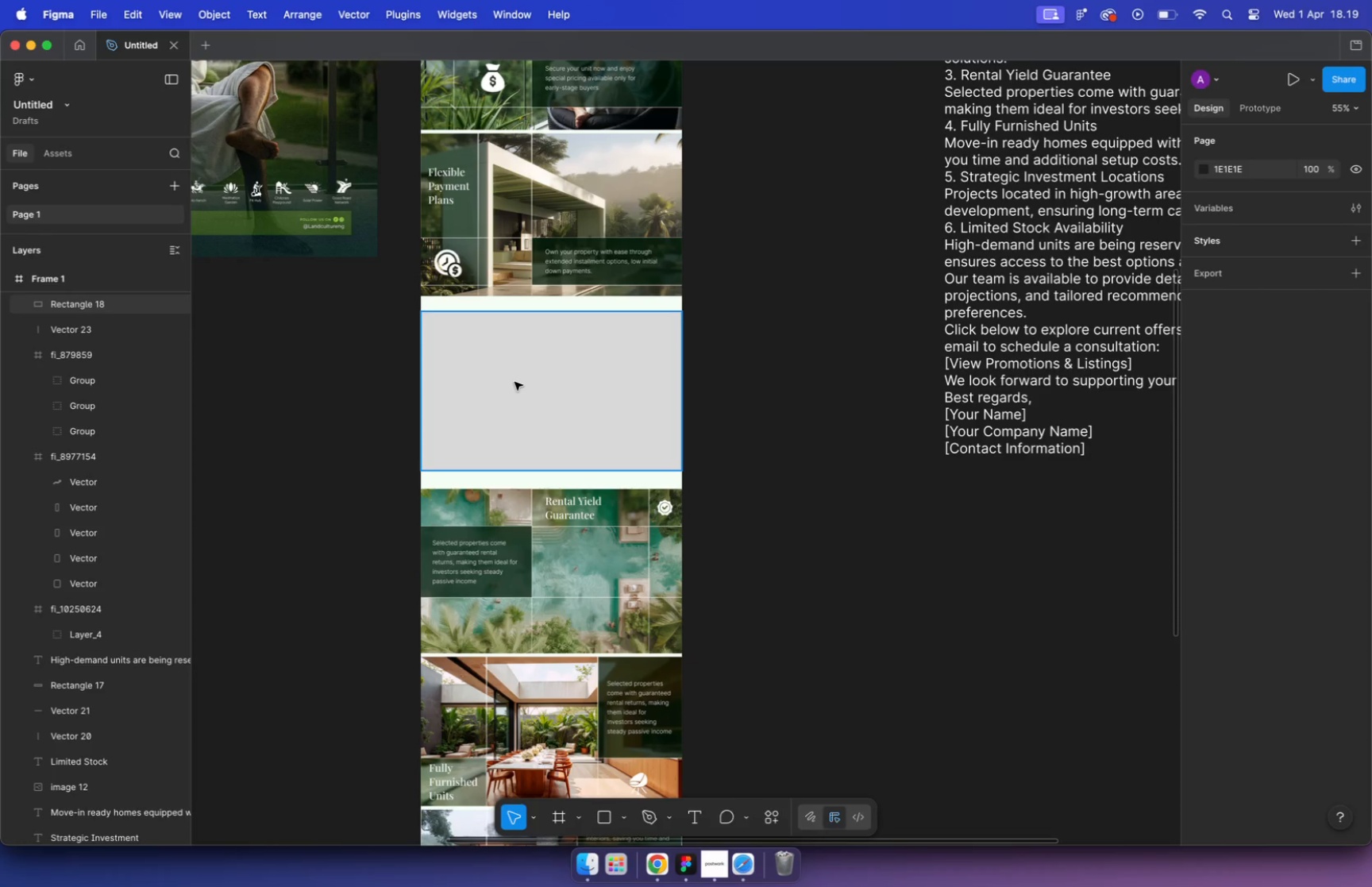 
scroll: coordinate [514, 380], scroll_direction: up, amount: 3.0
 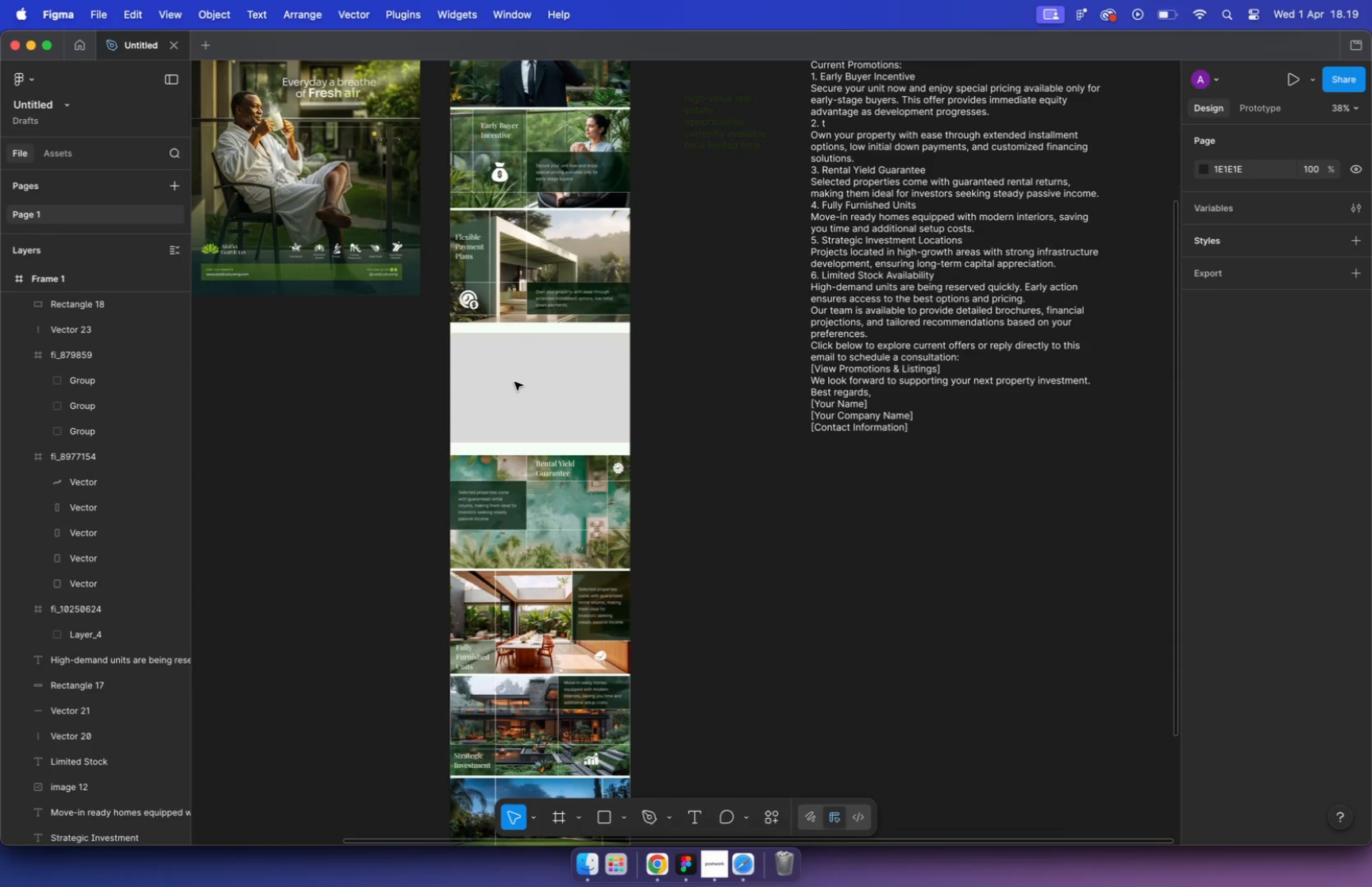 
left_click([517, 382])
 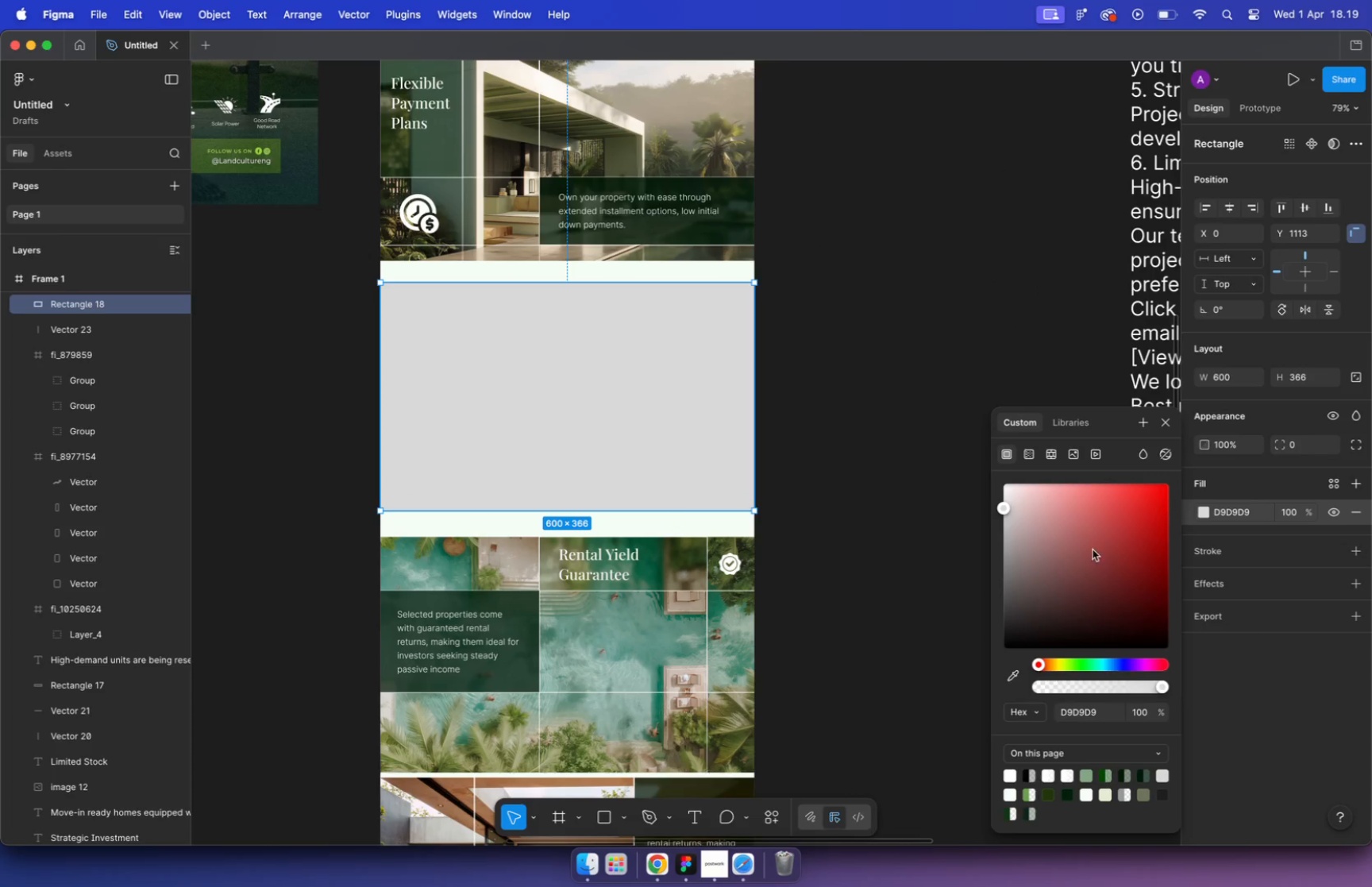 
scroll: coordinate [514, 380], scroll_direction: none, amount: 0.0
 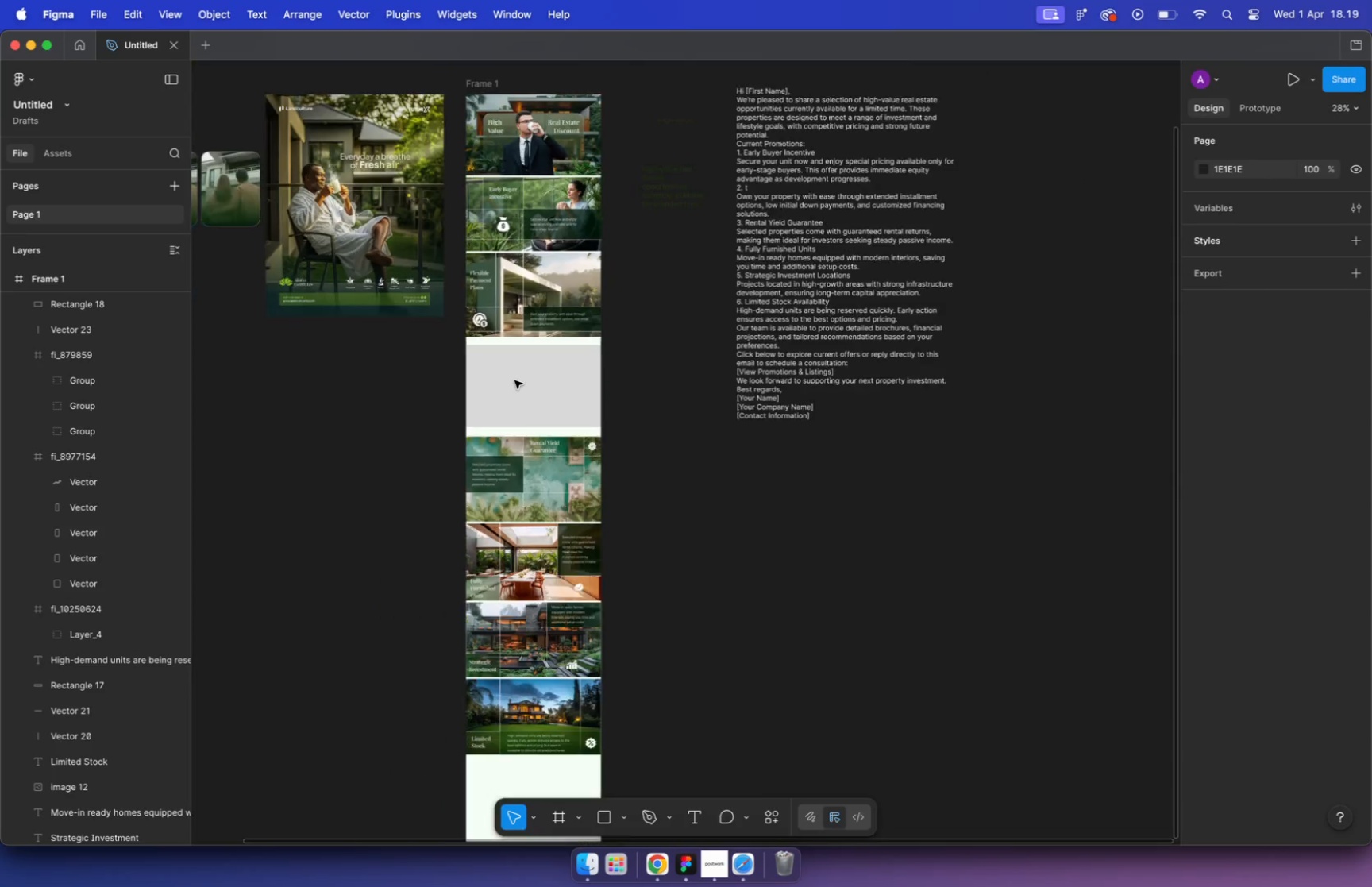 
left_click([1005, 680])
 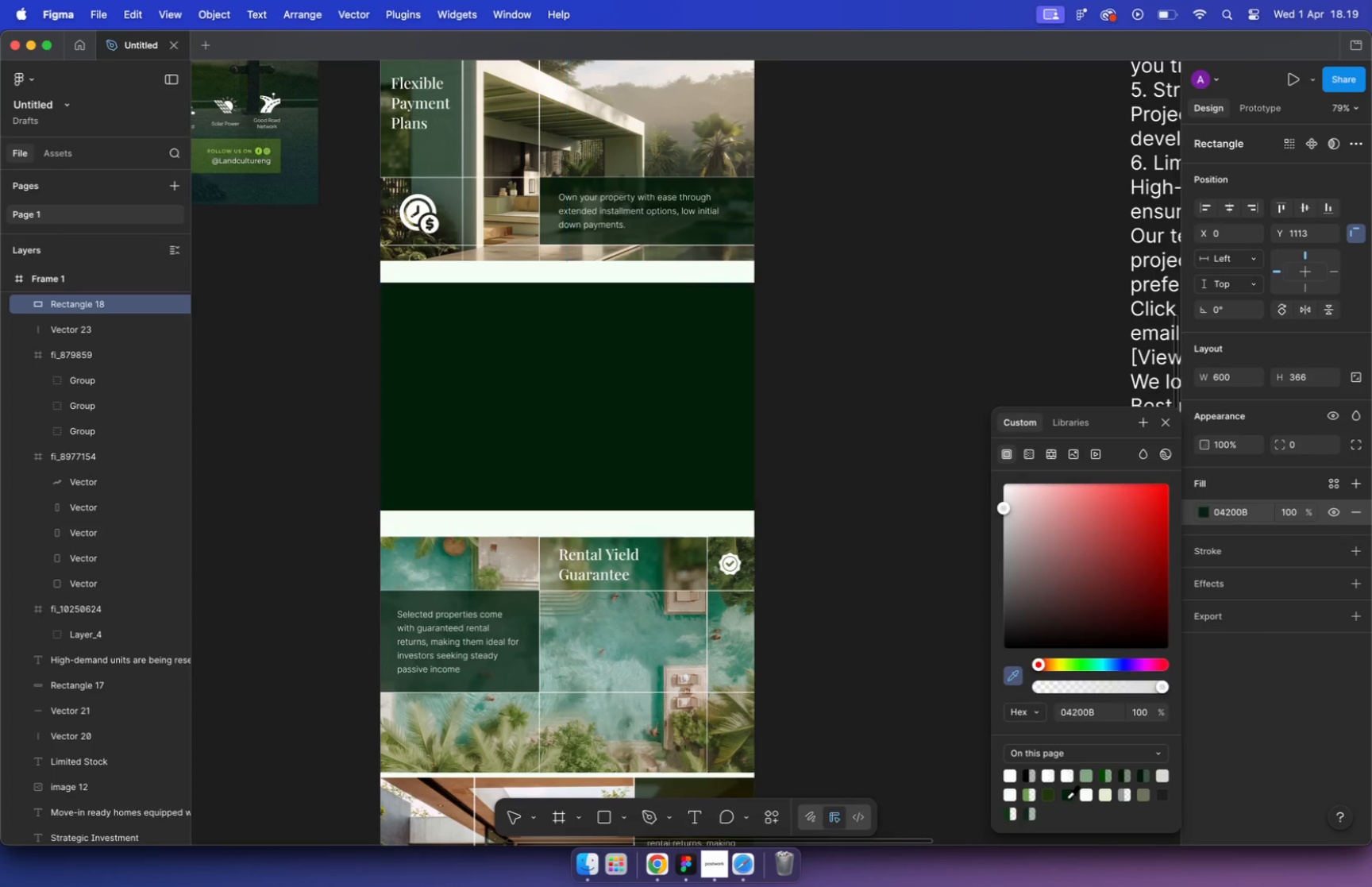 
left_click([898, 521])
 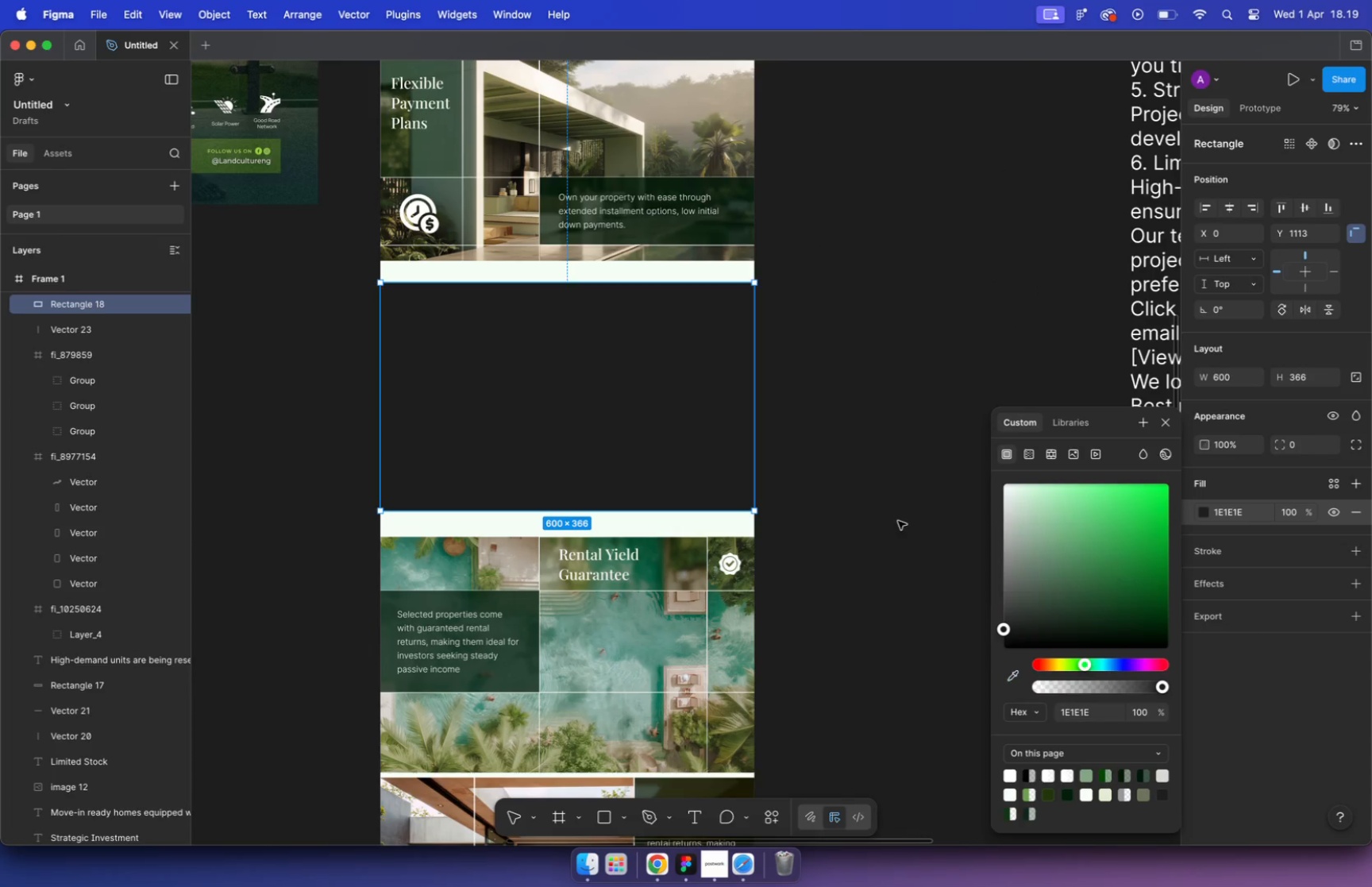 
key(Meta+CommandLeft)
 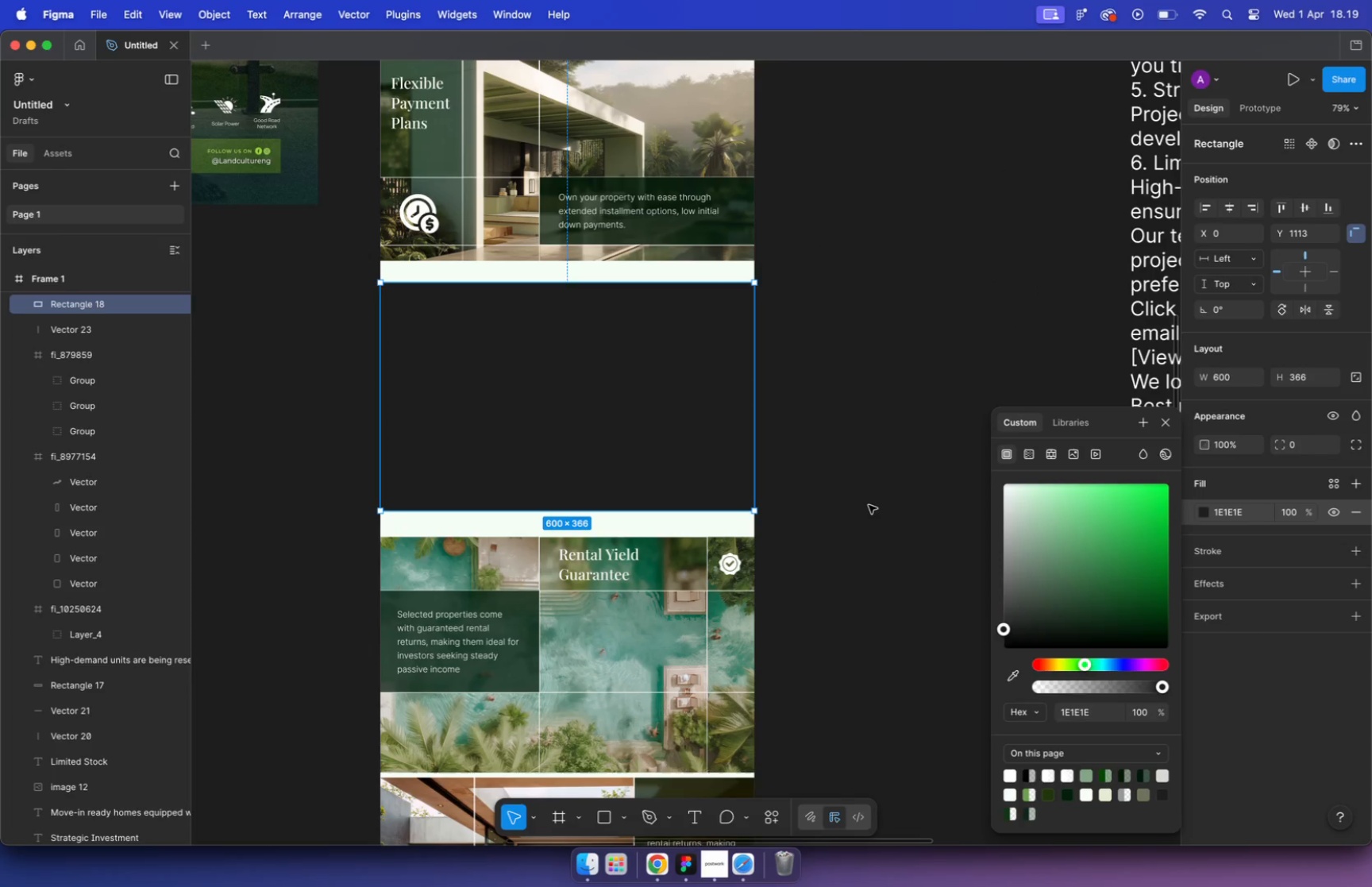 
key(Meta+Z)
 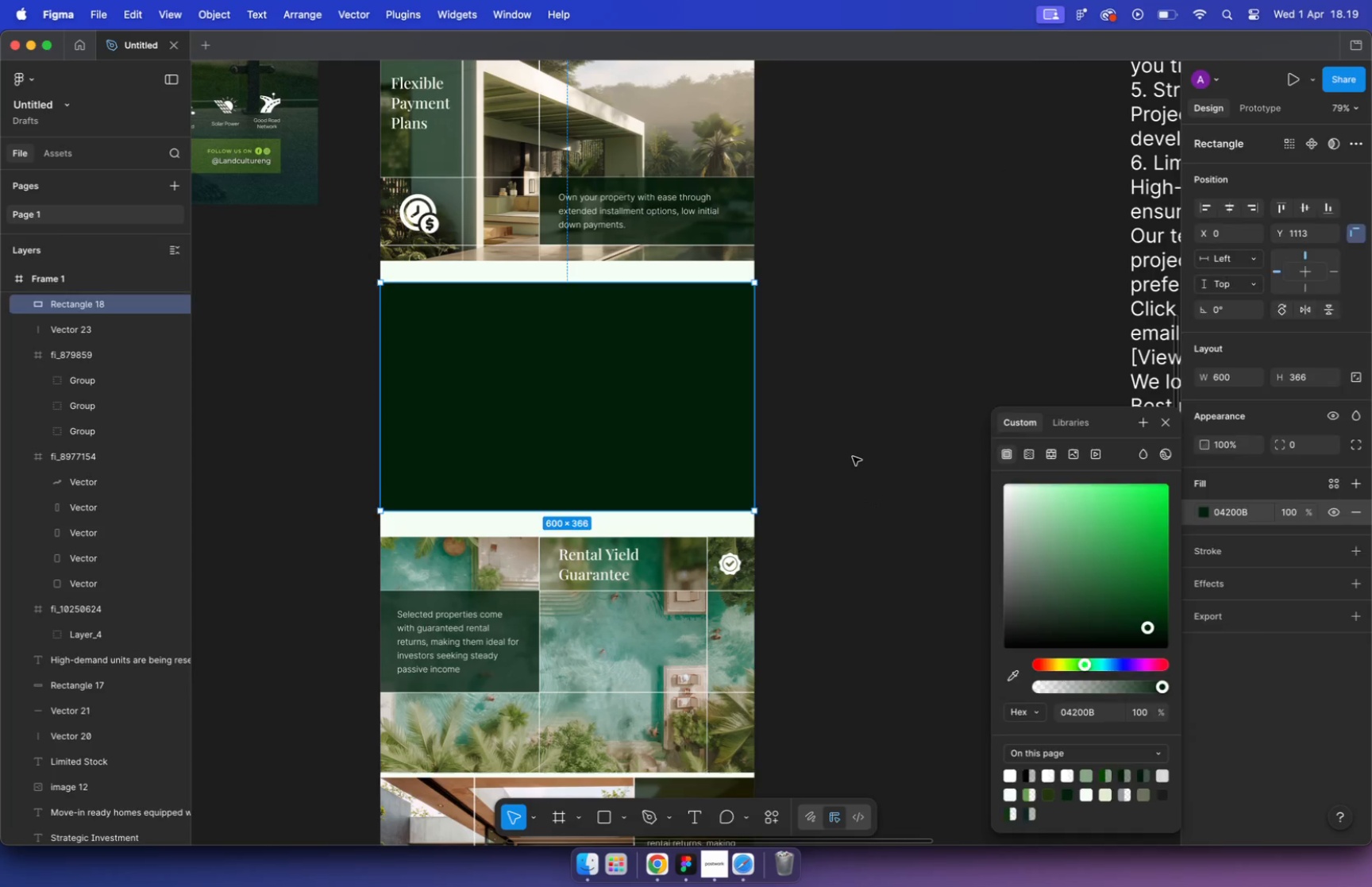 
double_click([853, 457])
 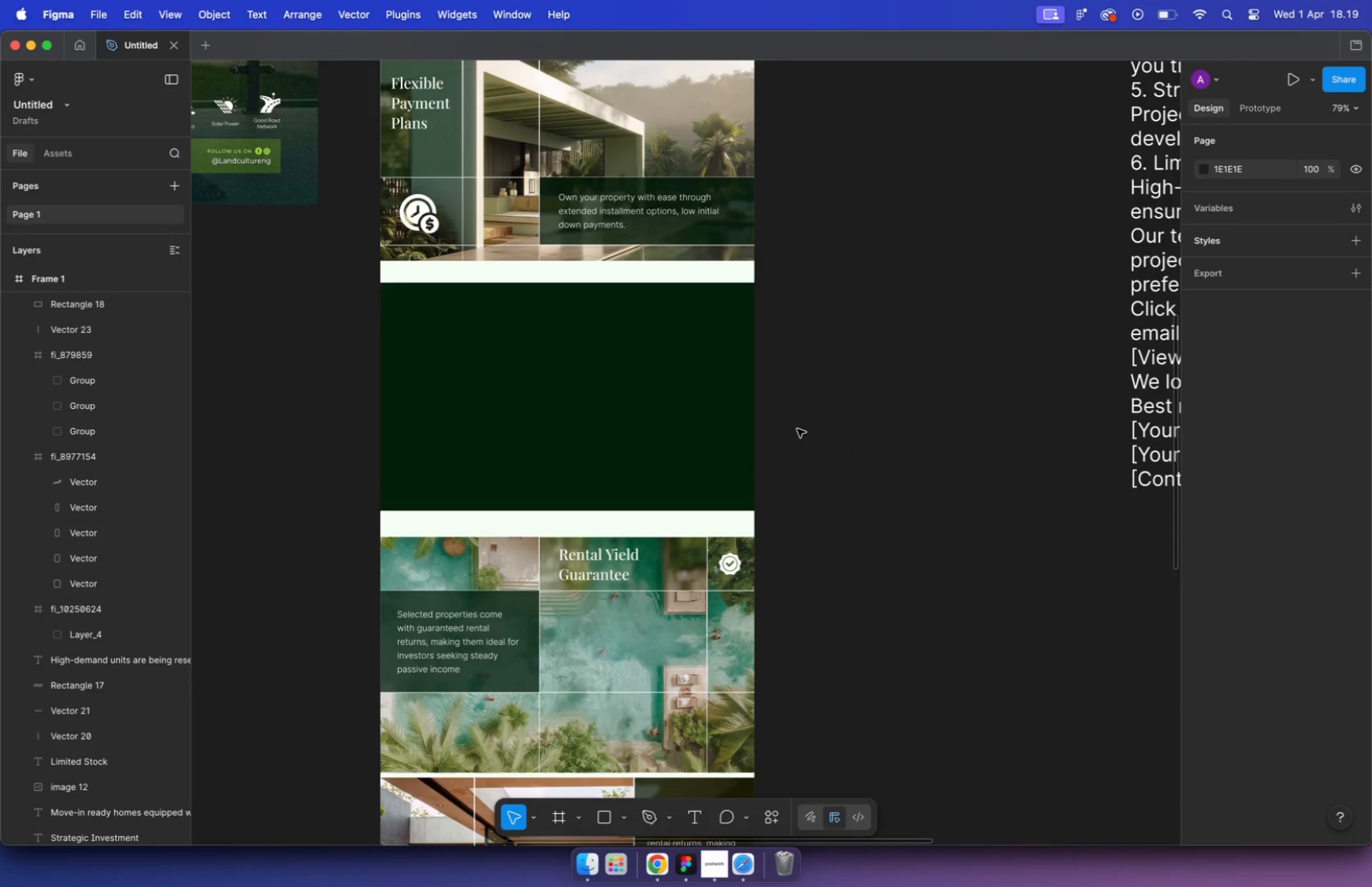 
left_click_drag(start_coordinate=[673, 377], to_coordinate=[670, 360])
 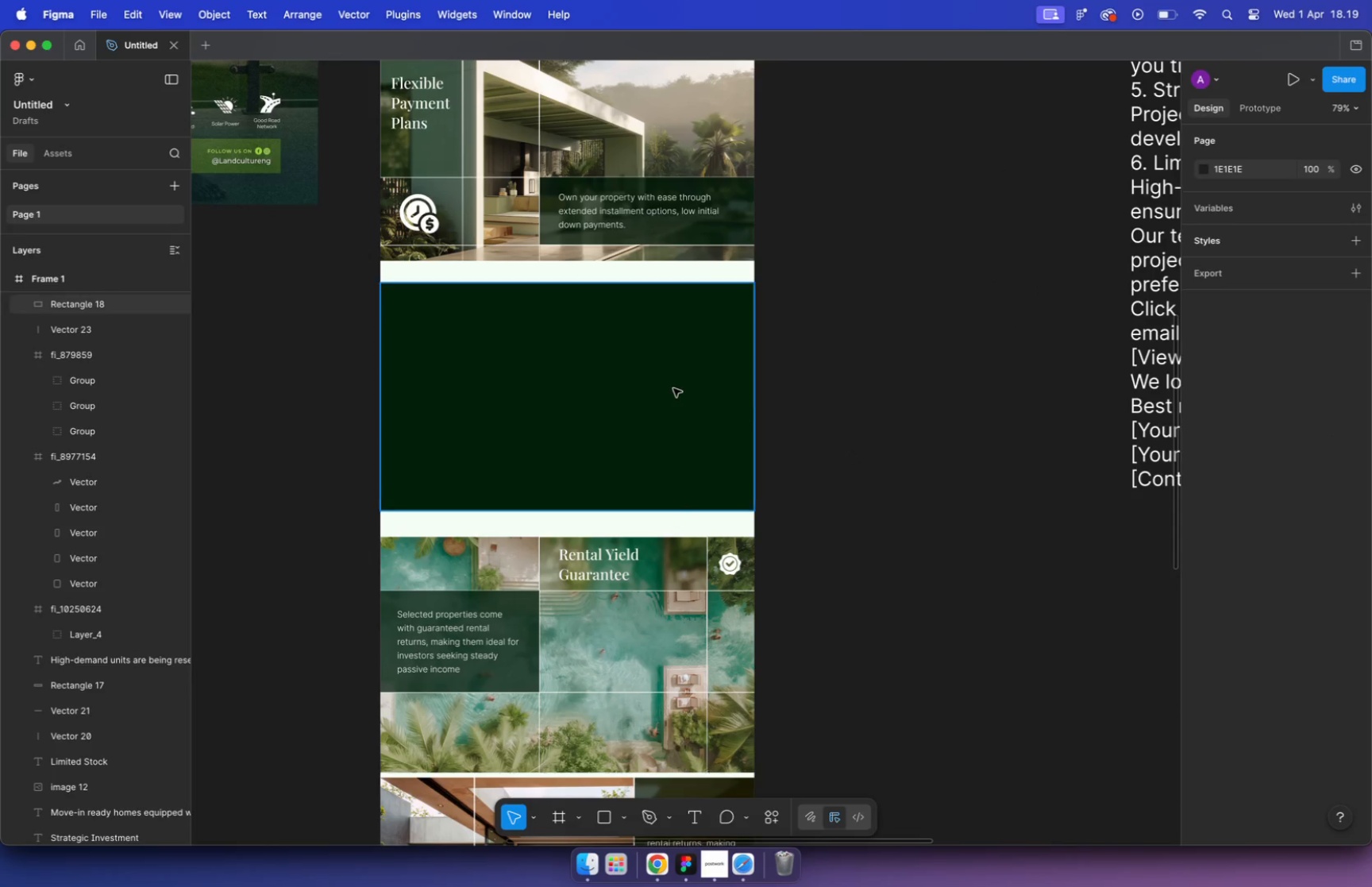 
hold_key(key=ShiftLeft, duration=1.42)
 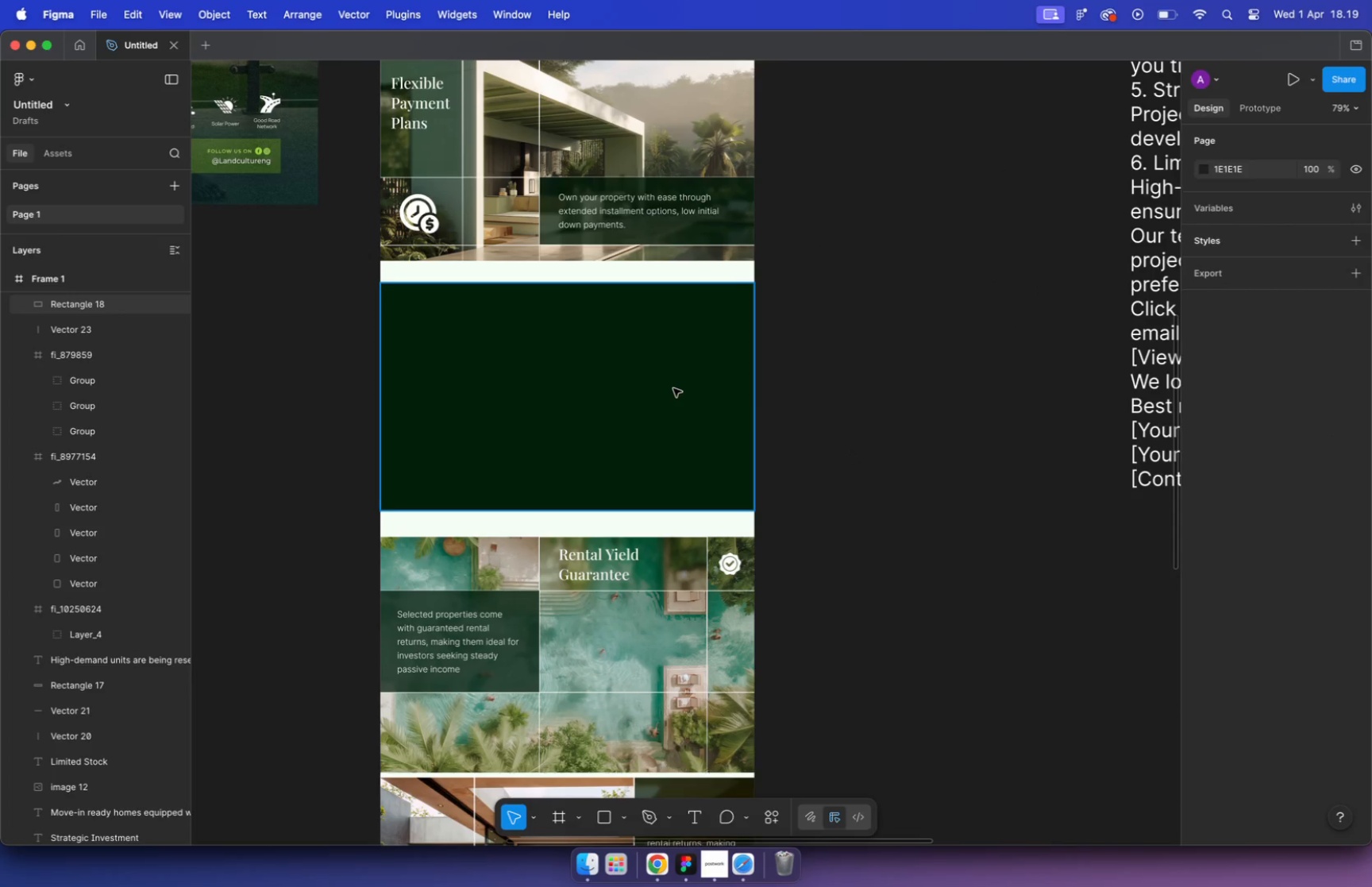 
hold_key(key=CommandLeft, duration=0.41)
 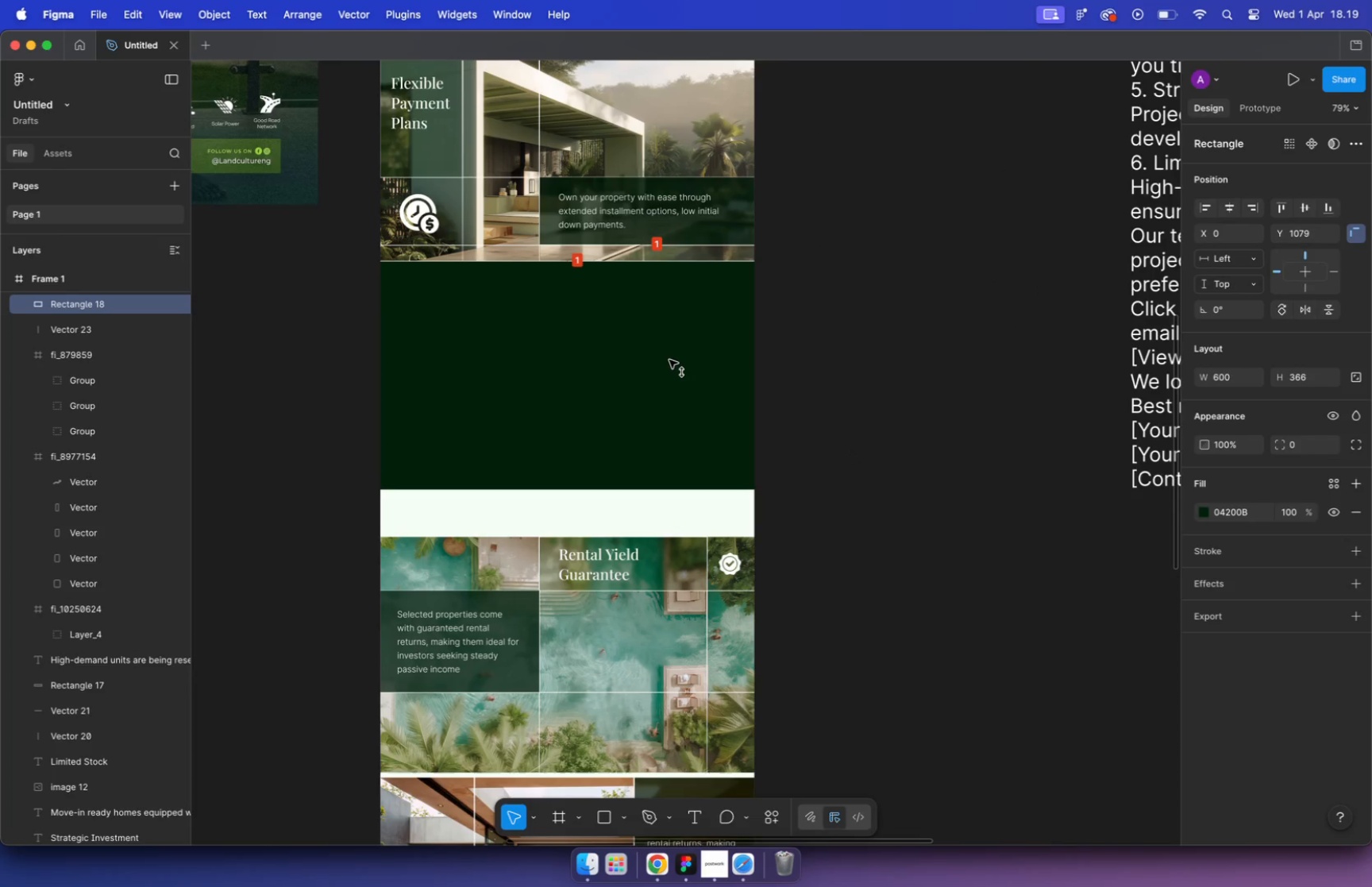 
left_click_drag(start_coordinate=[594, 287], to_coordinate=[594, 296])
 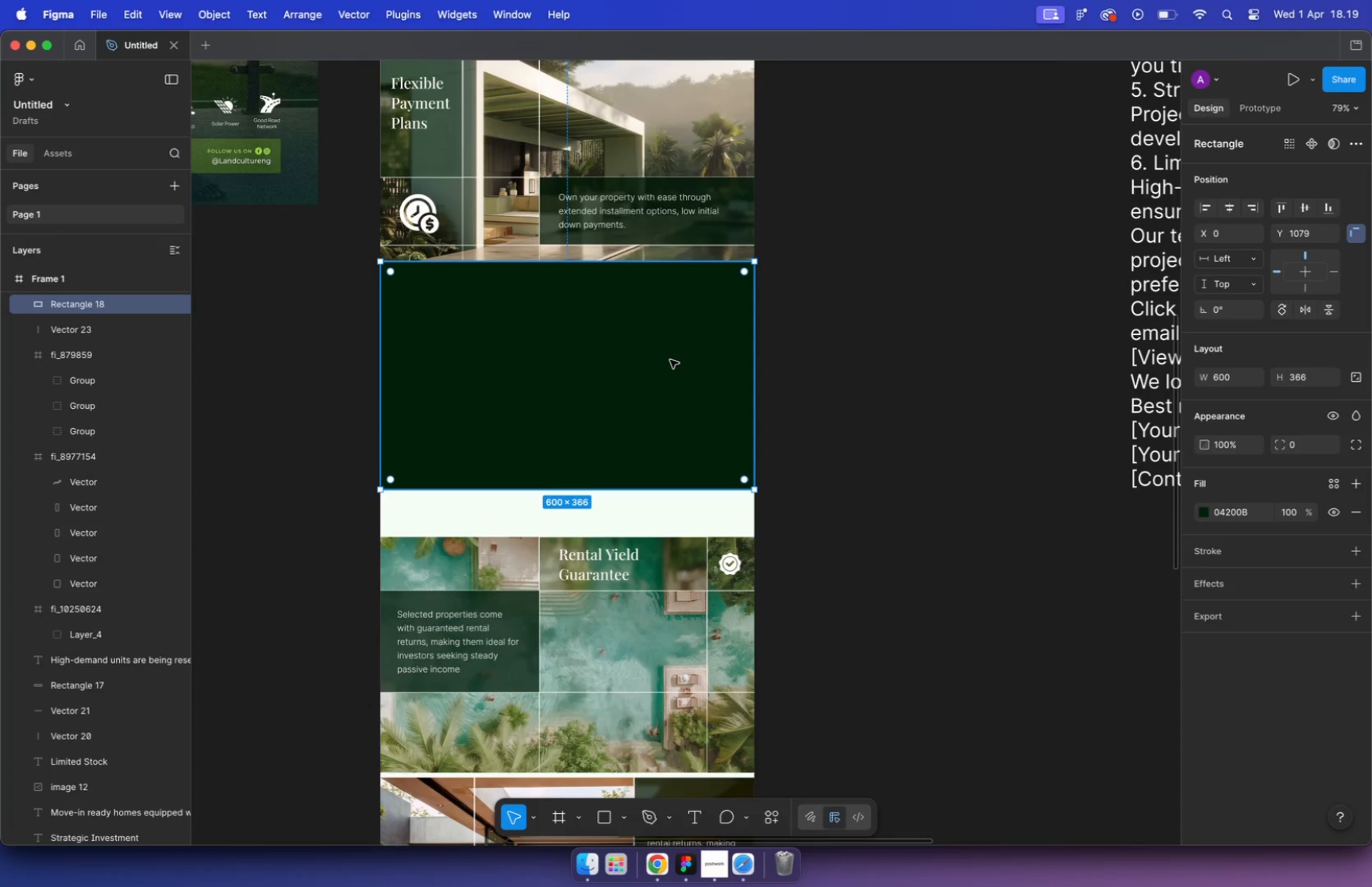 
hold_key(key=ShiftLeft, duration=0.82)
 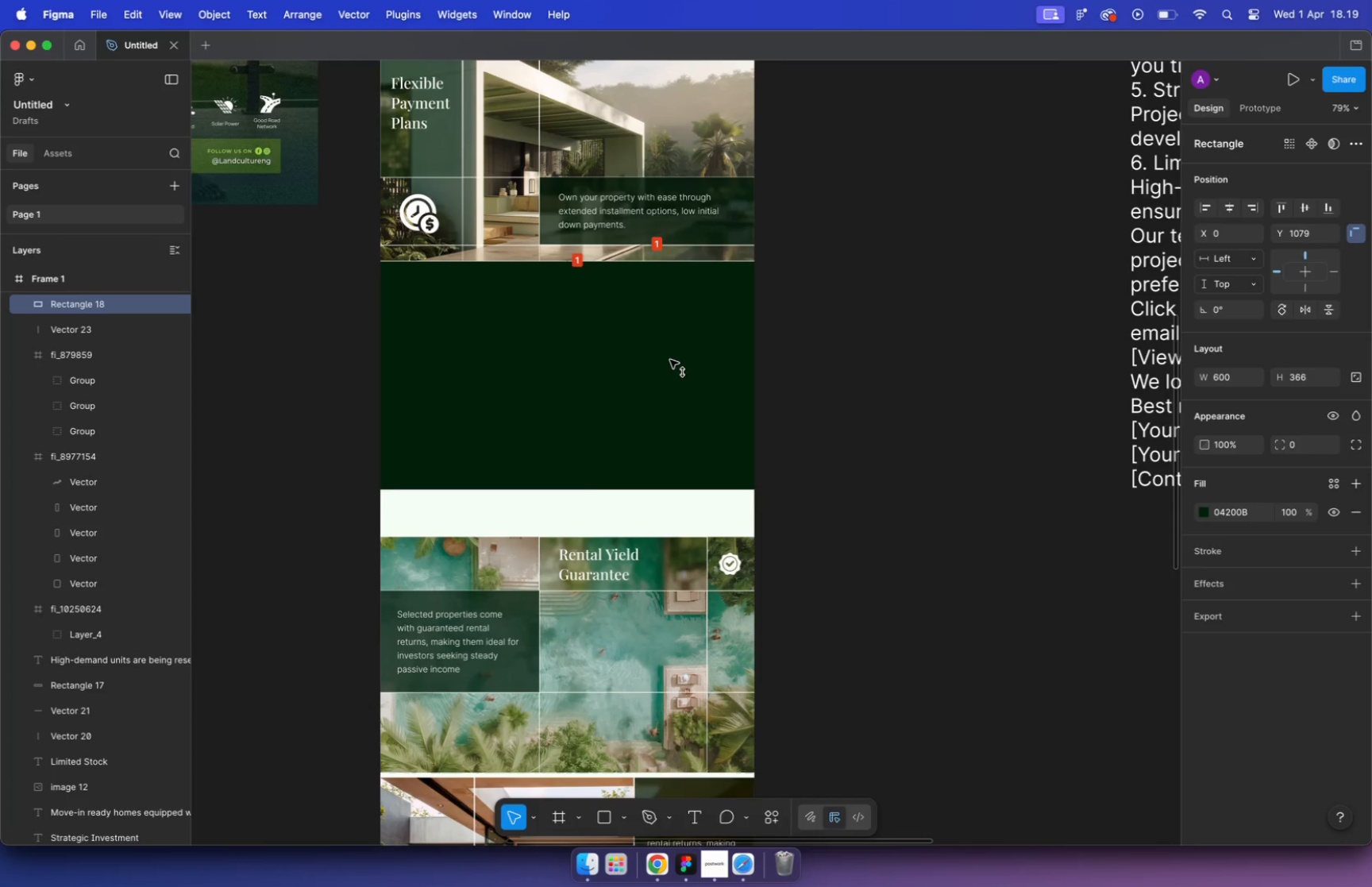 
scroll: coordinate [590, 280], scroll_direction: up, amount: 10.0
 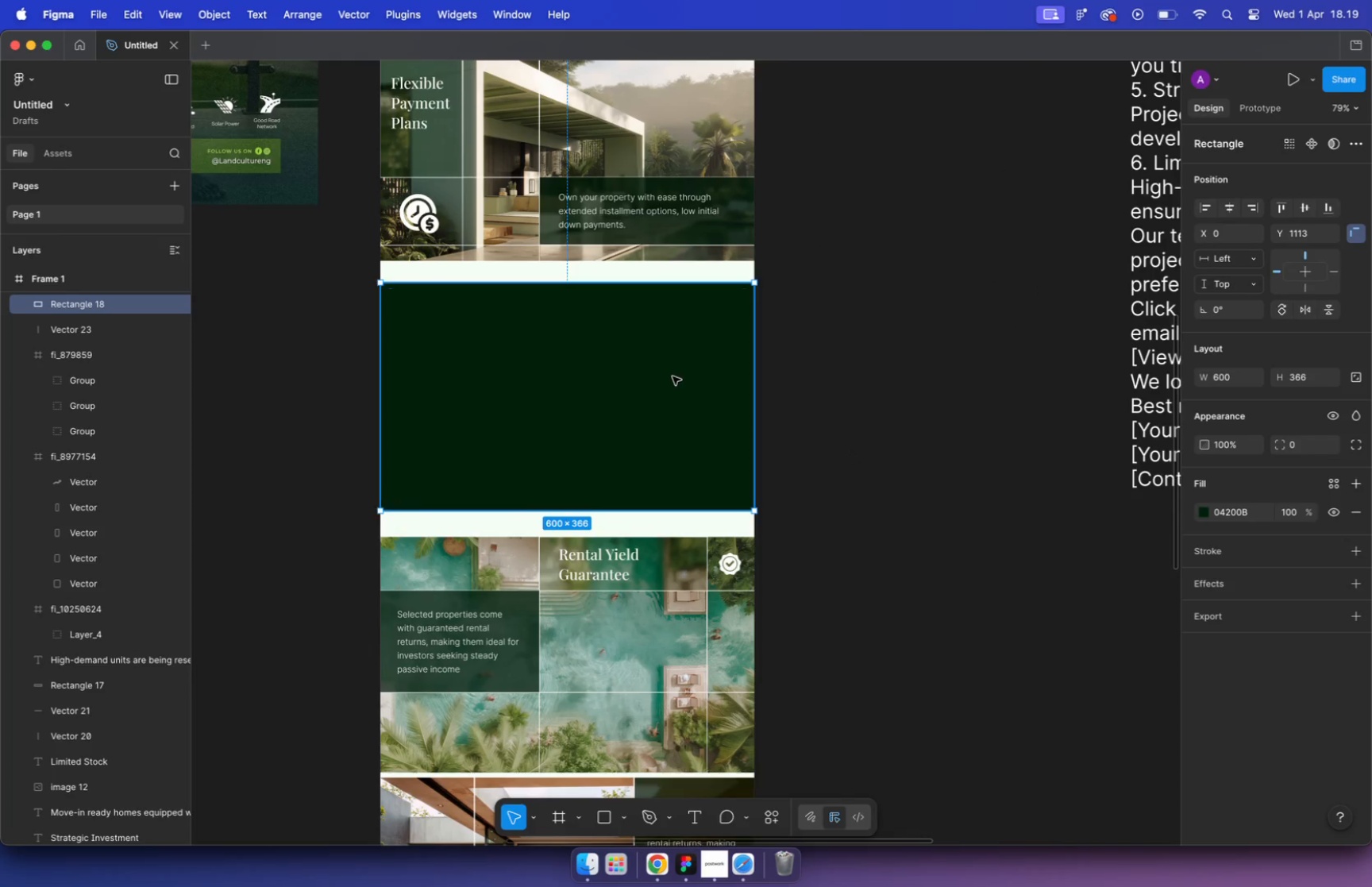 
hold_key(key=OptionLeft, duration=0.91)
 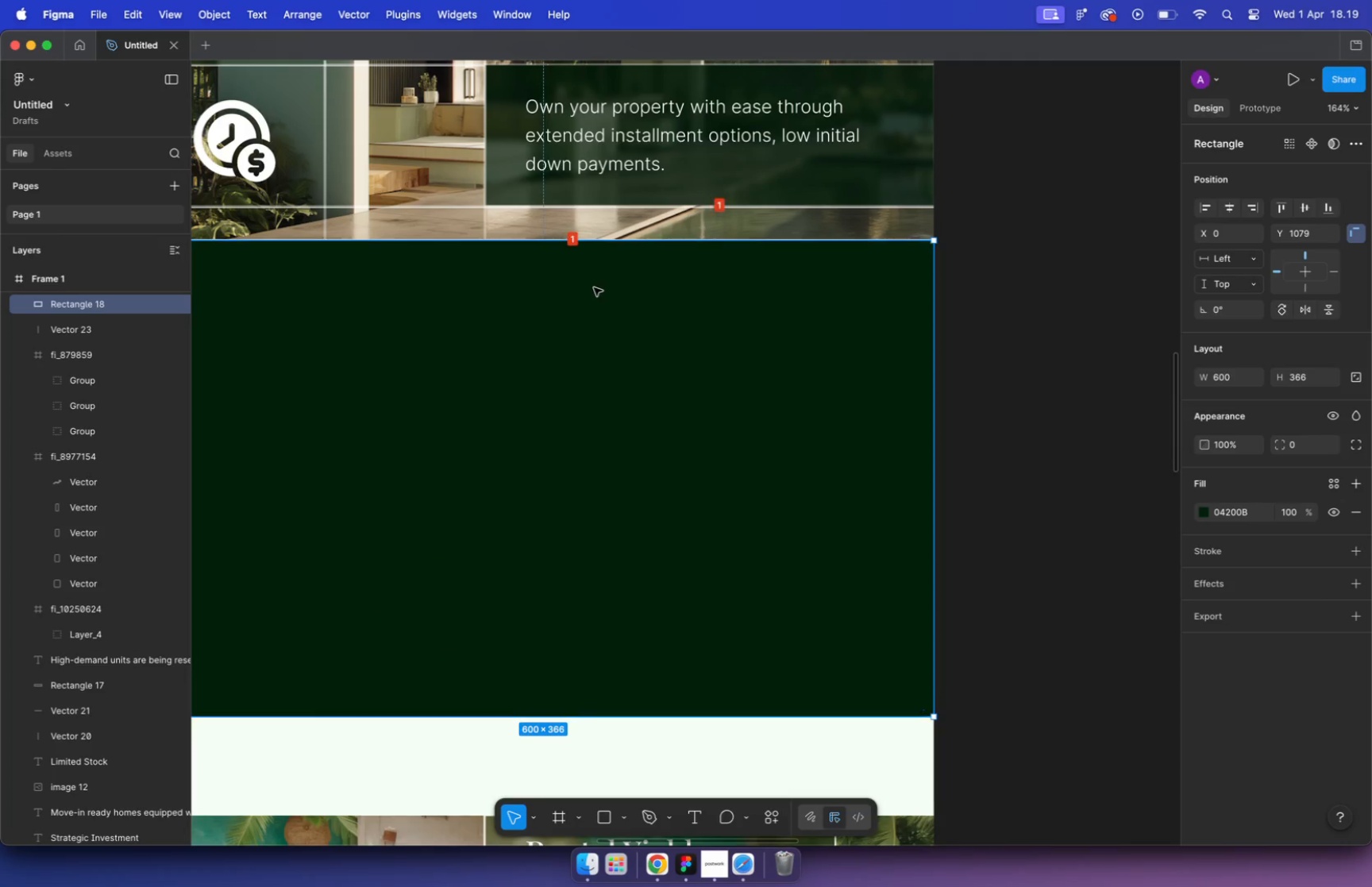 
hold_key(key=CommandLeft, duration=0.92)
scroll: coordinate [625, 314], scroll_direction: down, amount: 27.0
 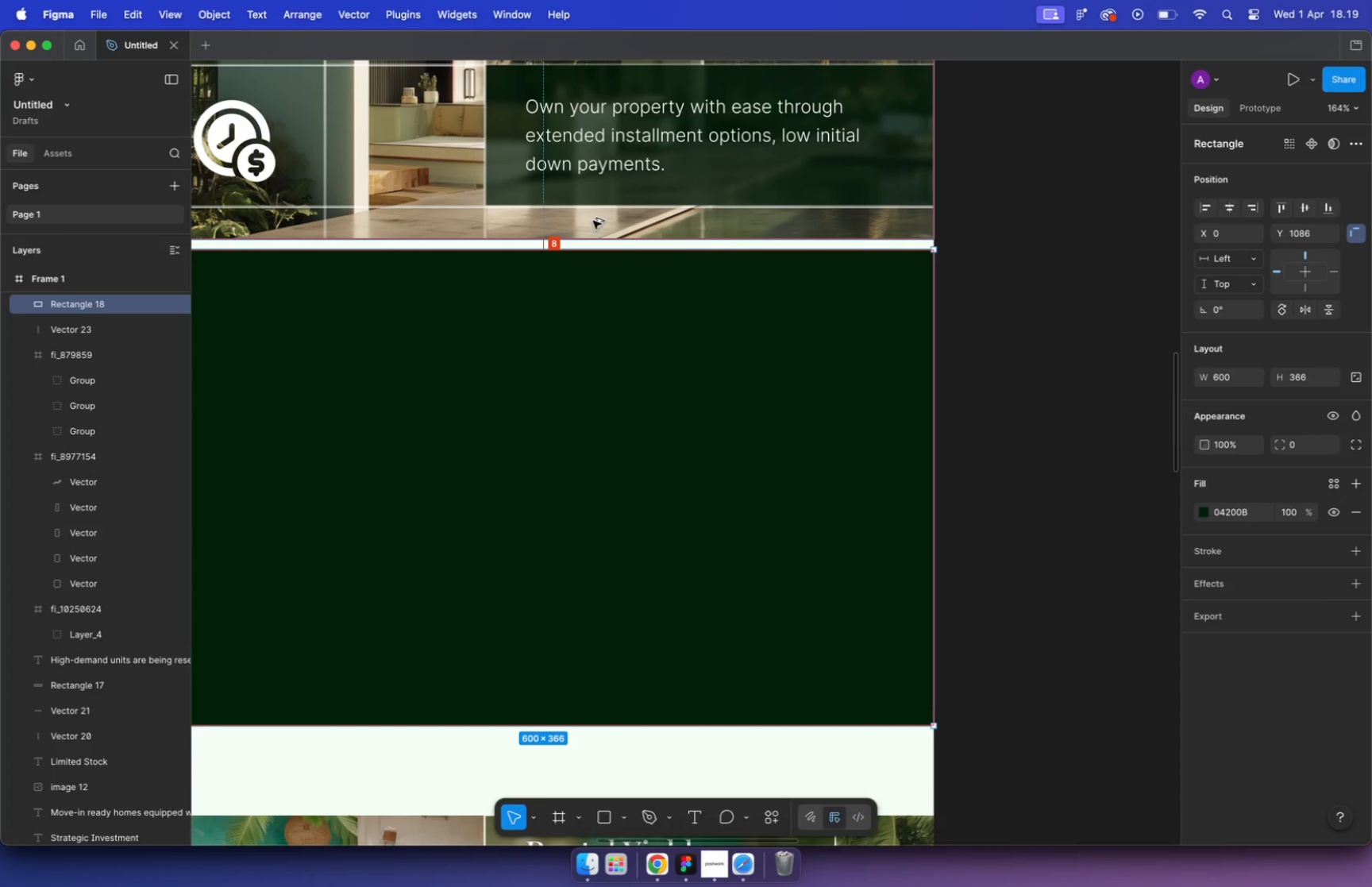 
left_click_drag(start_coordinate=[733, 380], to_coordinate=[499, 721])
 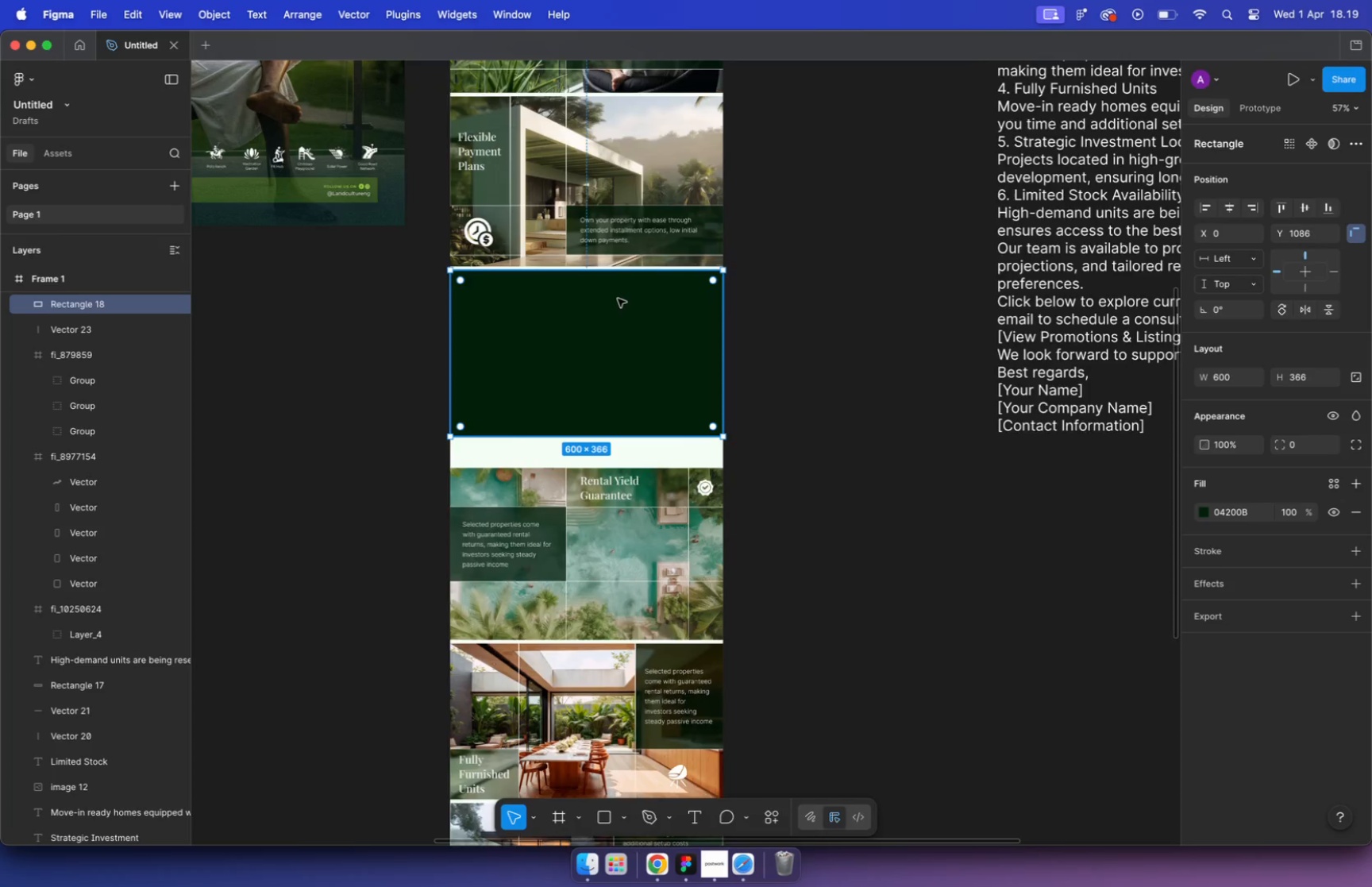 
hold_key(key=CommandLeft, duration=0.48)
scroll: coordinate [658, 398], scroll_direction: up, amount: 17.0
 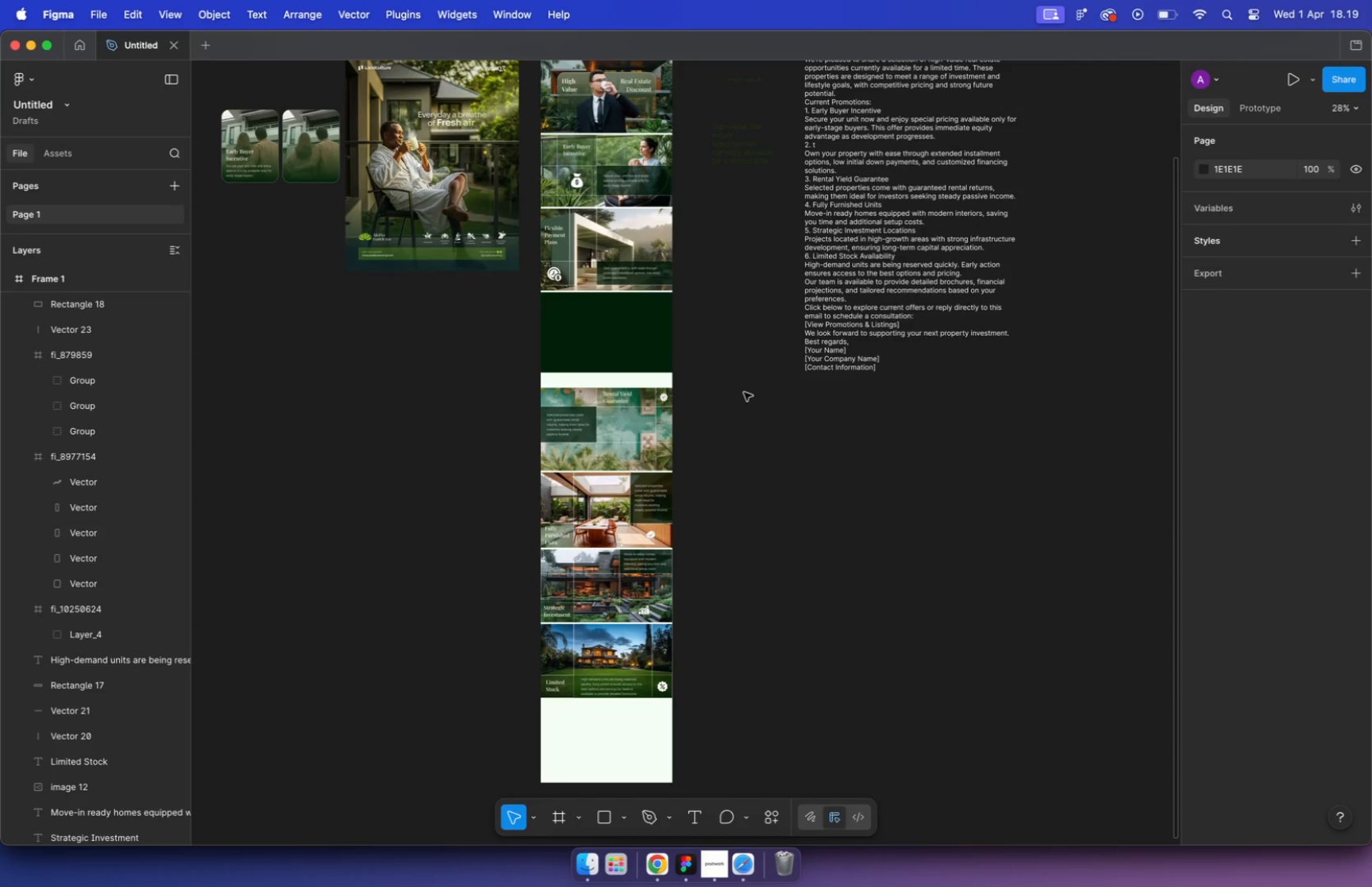 
left_click_drag(start_coordinate=[595, 407], to_coordinate=[598, 371])
 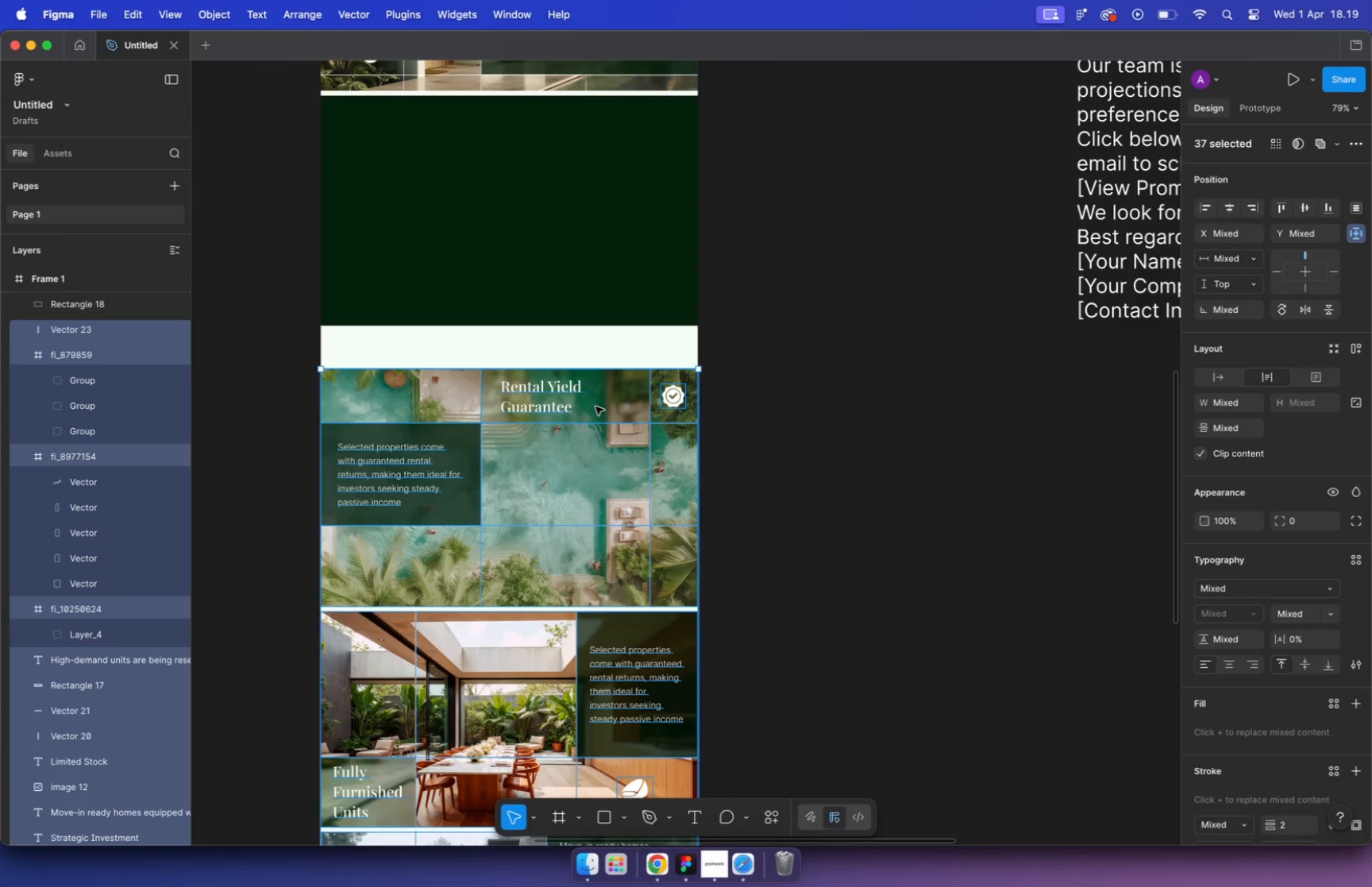 
hold_key(key=ShiftLeft, duration=1.78)
 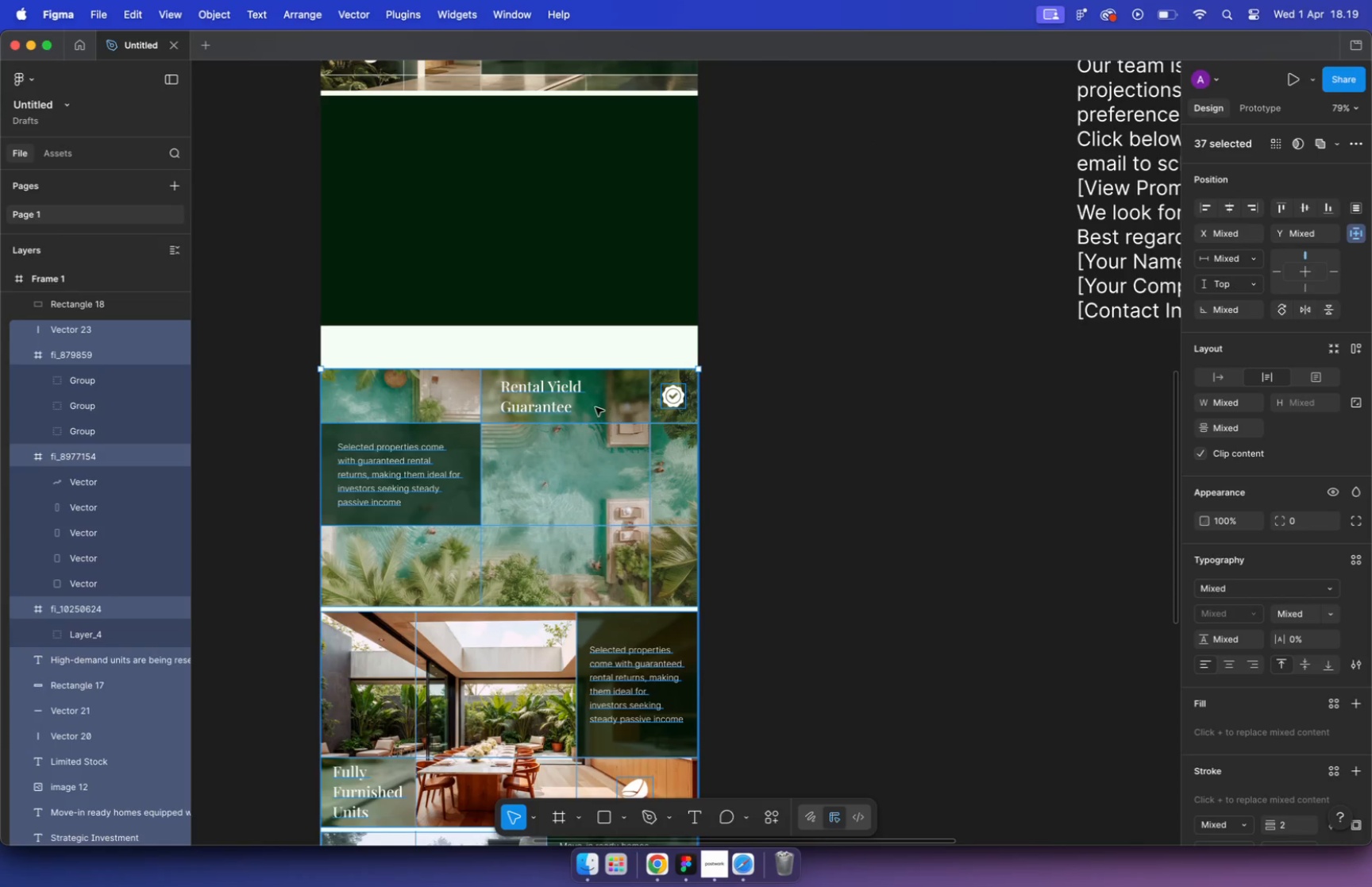 
hold_key(key=CommandLeft, duration=2.47)
scroll: coordinate [787, 384], scroll_direction: down, amount: 19.0
 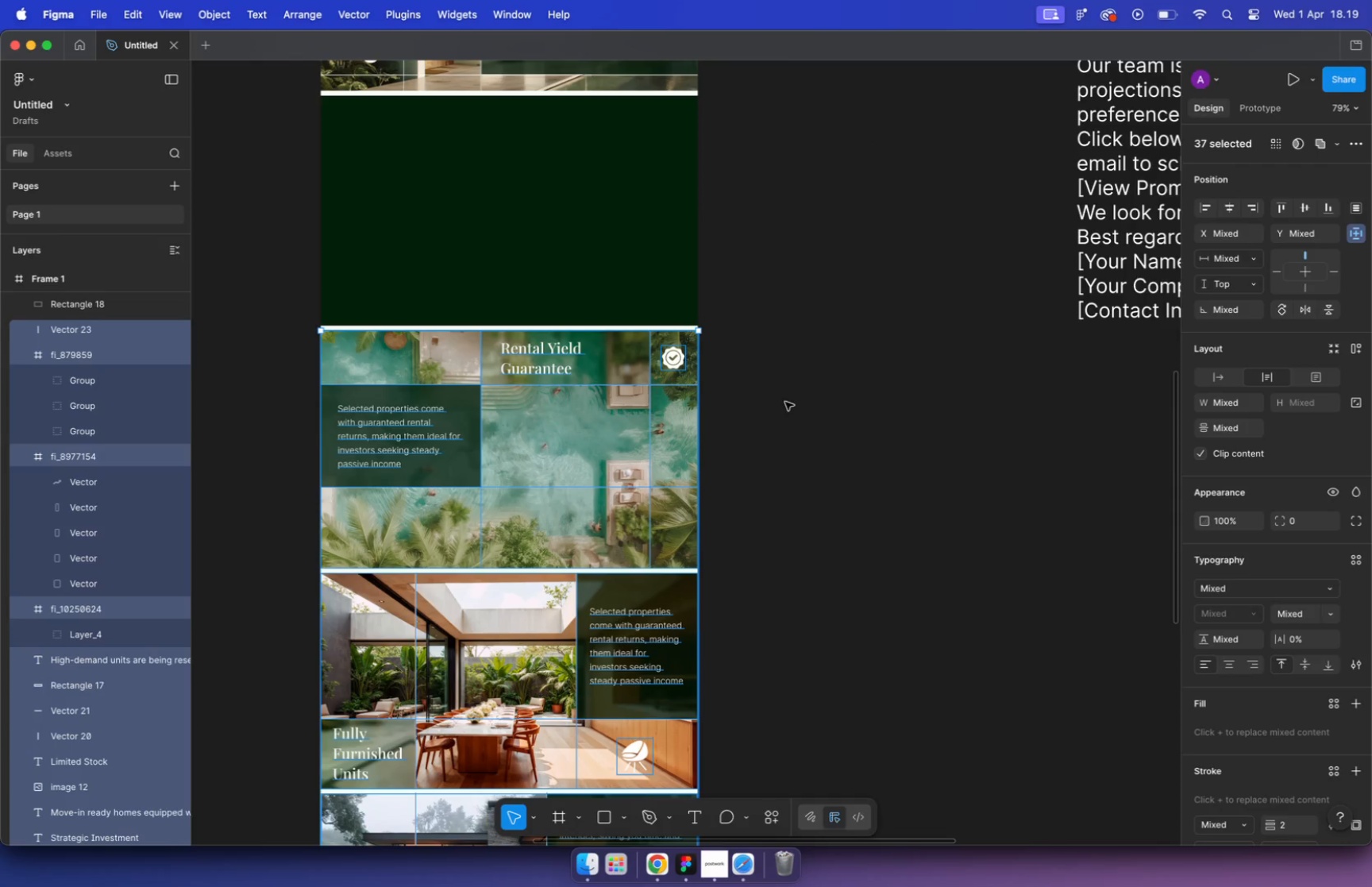 
hold_key(key=CommandLeft, duration=0.69)
 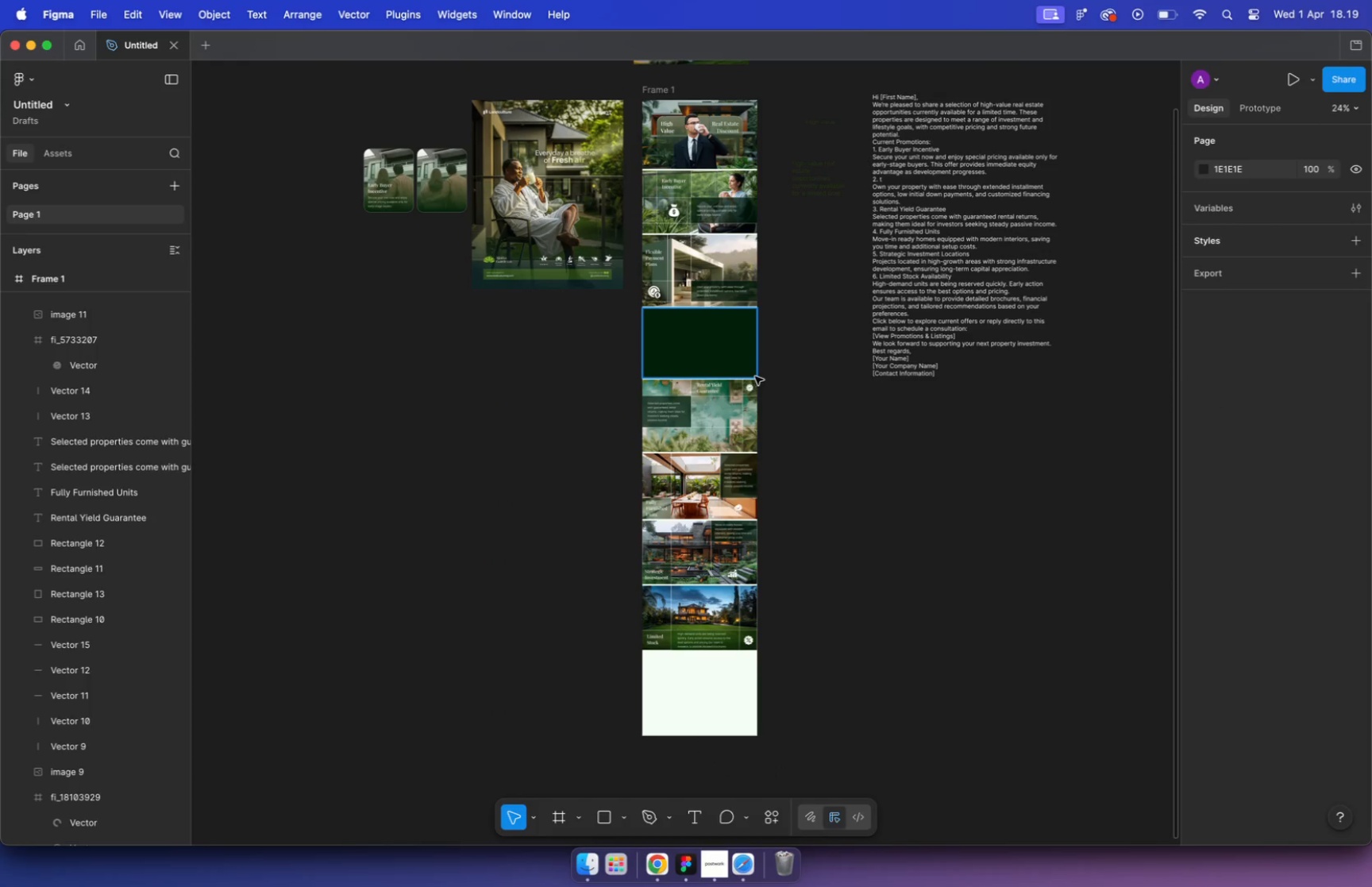 
key(Meta+CommandLeft)
 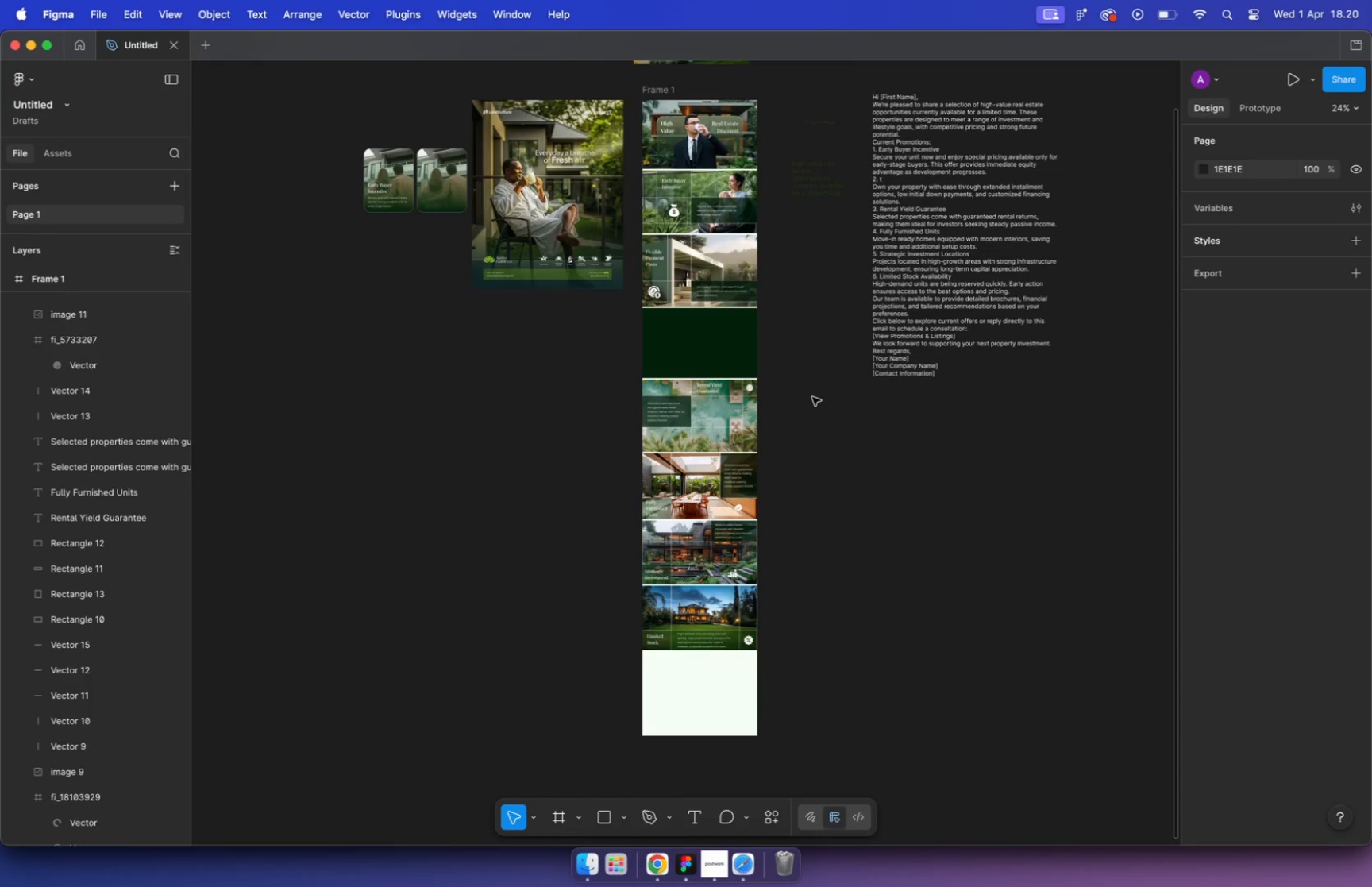 
wait(49.28)
 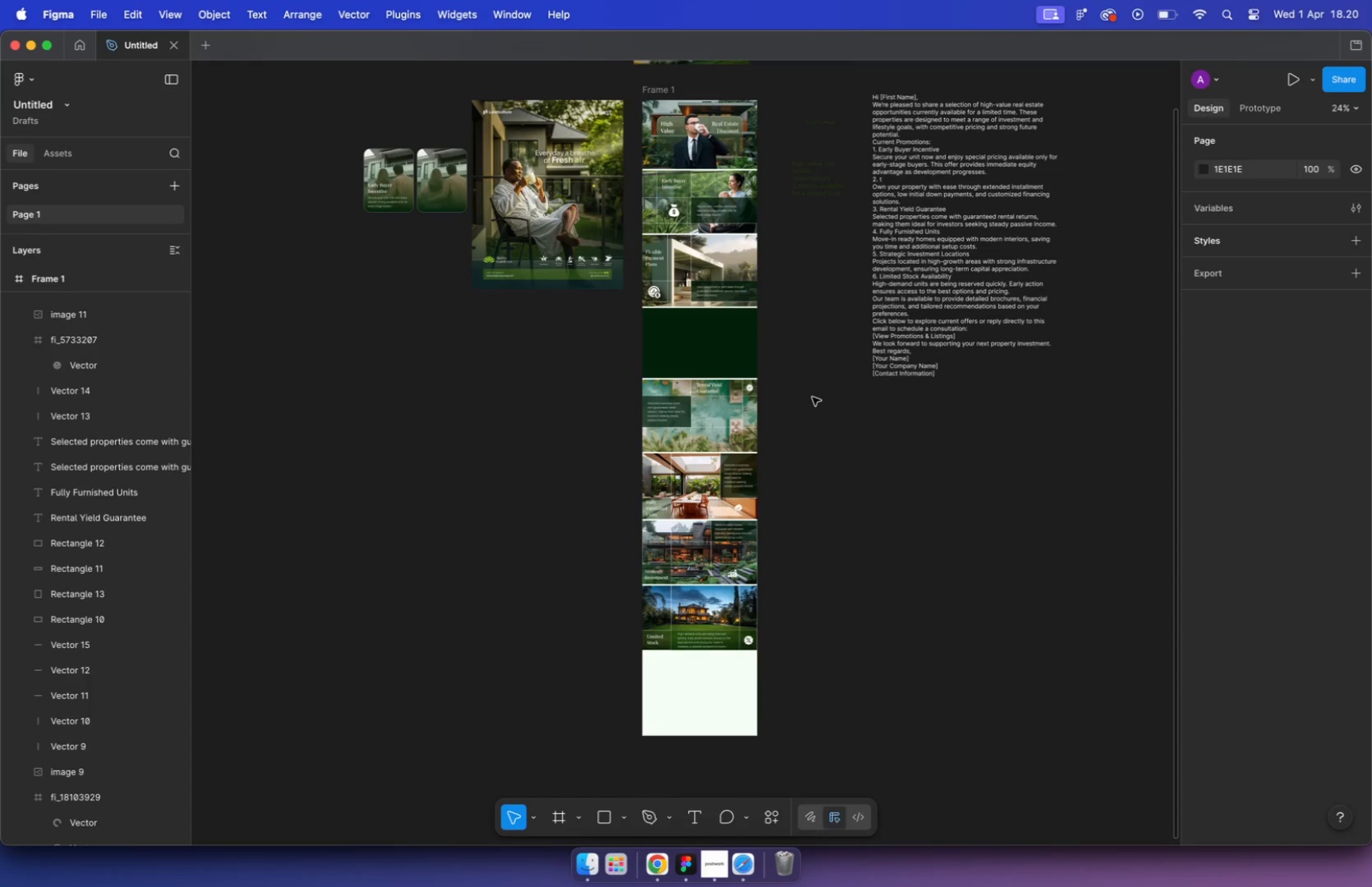 
hold_key(key=CommandLeft, duration=1.21)
 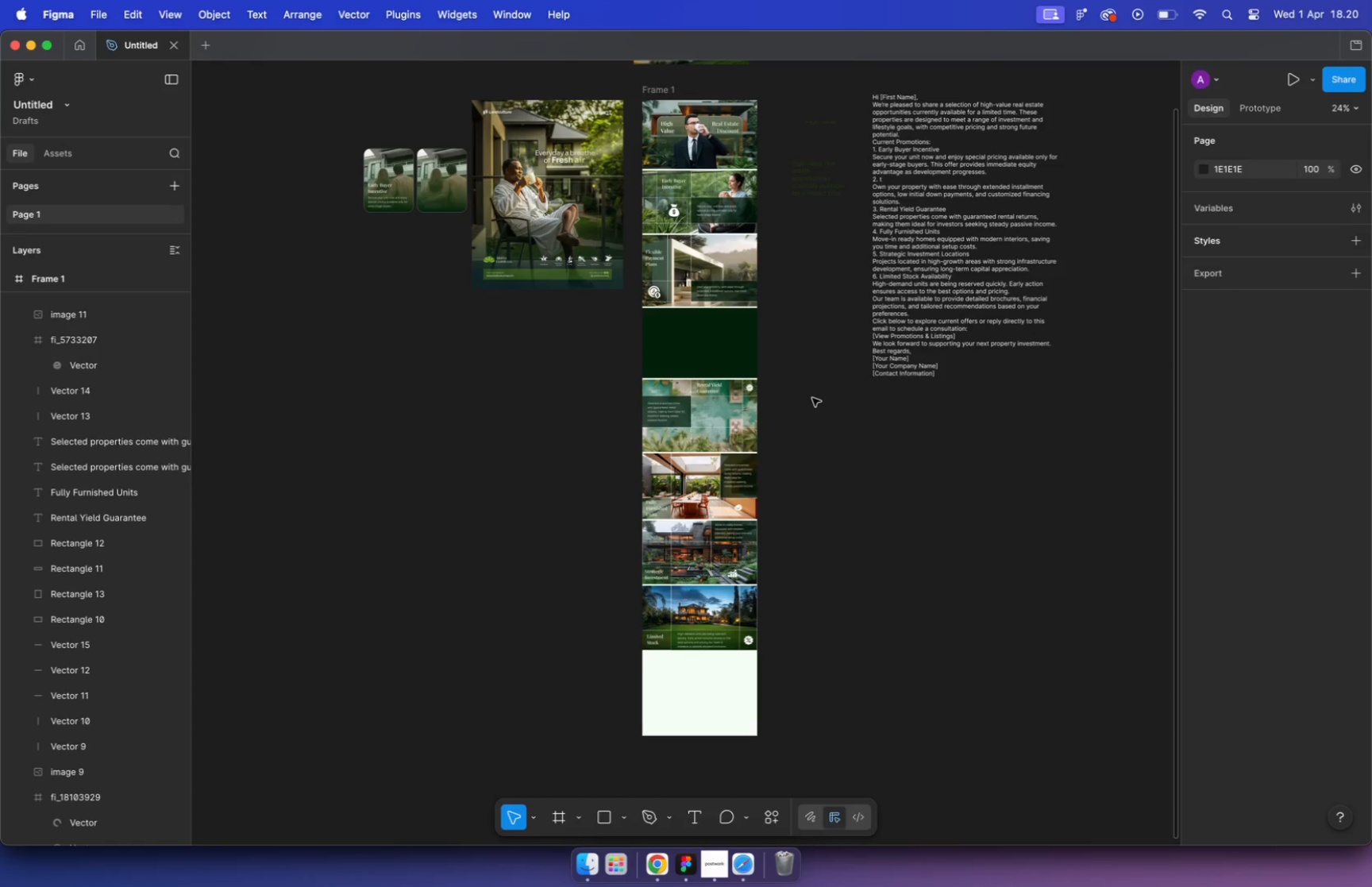 
hold_key(key=CommandLeft, duration=0.42)
 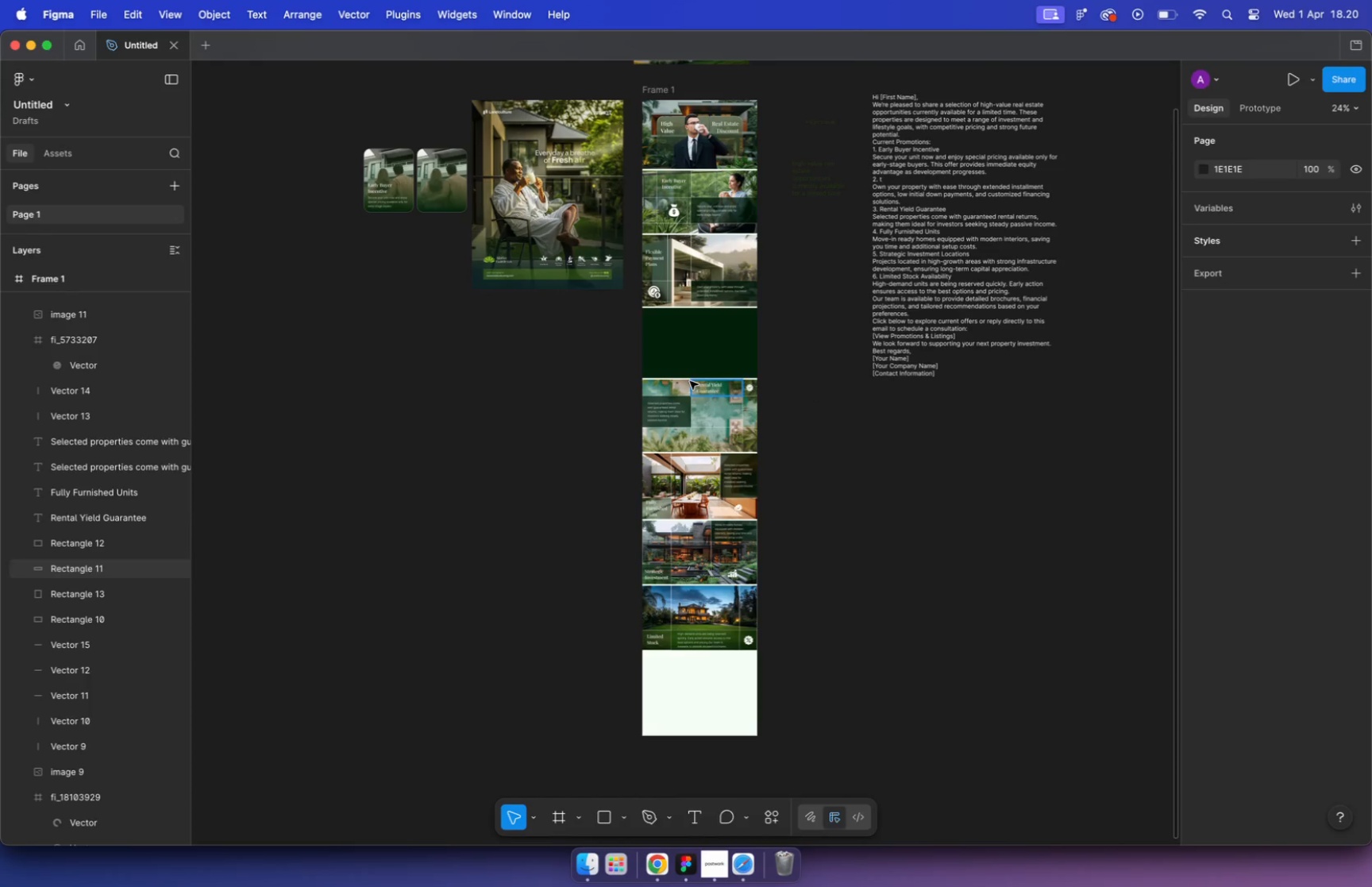 
scroll: coordinate [709, 388], scroll_direction: up, amount: 30.0
 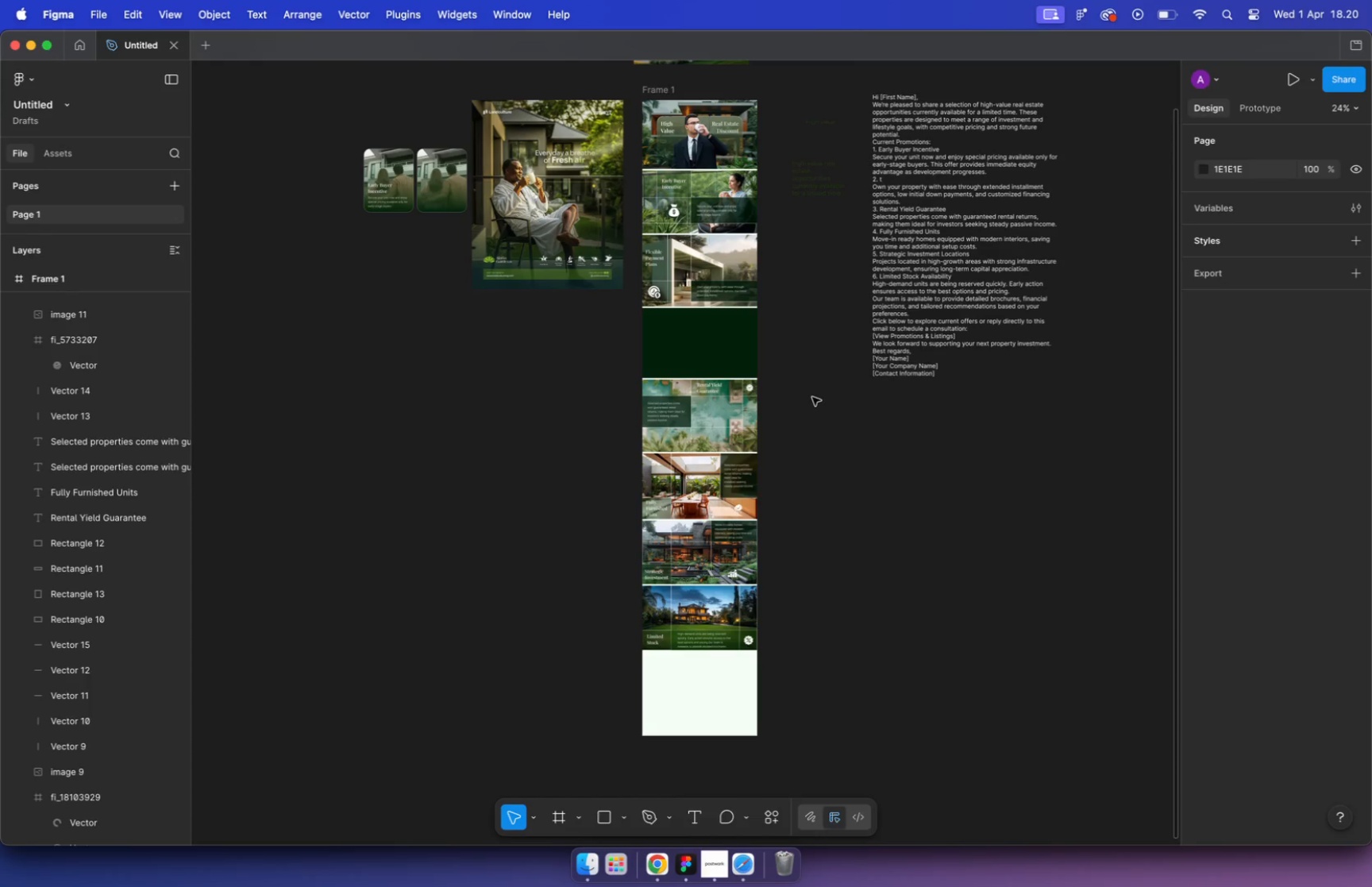 
scroll: coordinate [713, 381], scroll_direction: down, amount: 6.0
 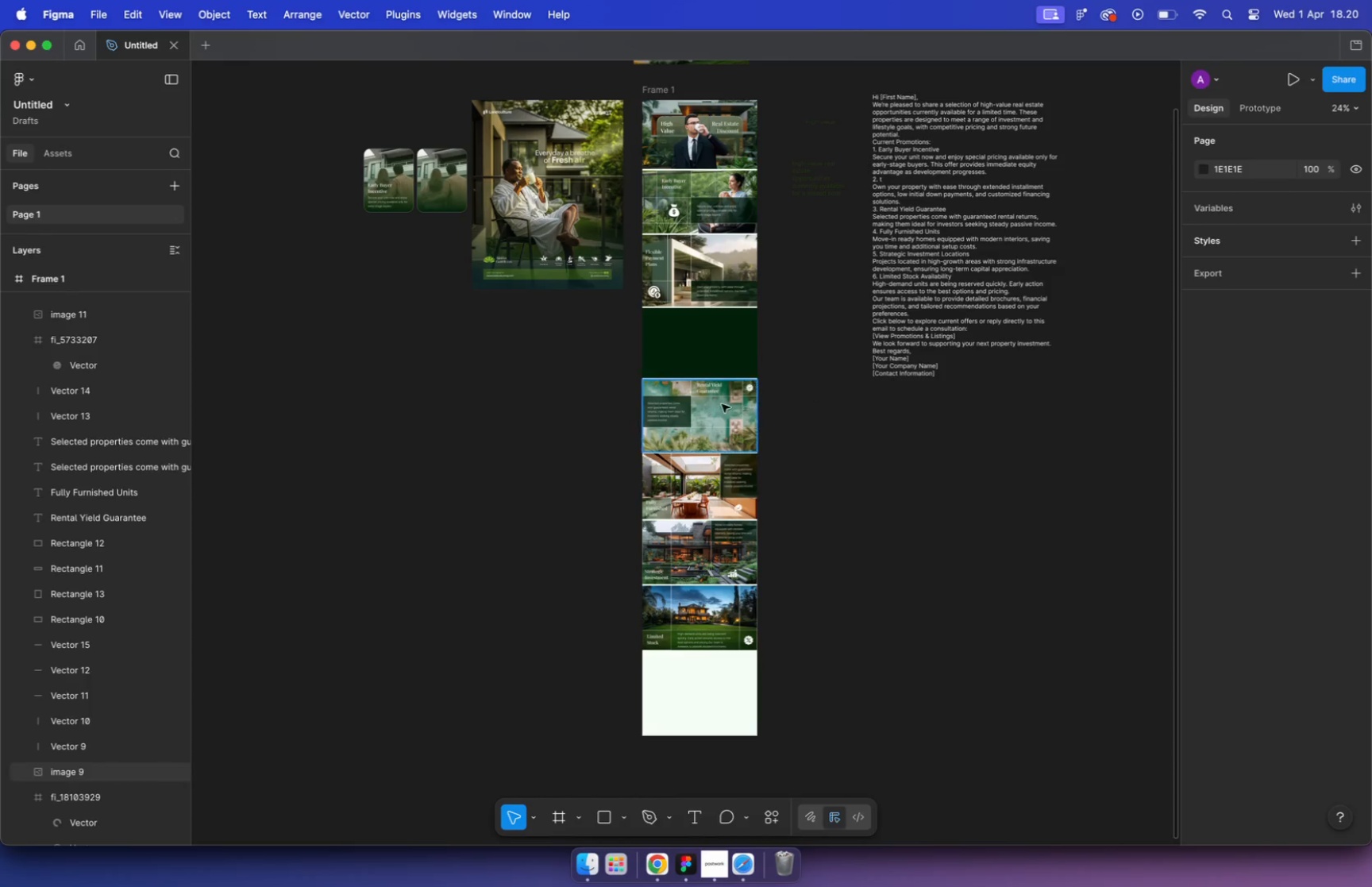 
left_click_drag(start_coordinate=[716, 374], to_coordinate=[599, 191])
 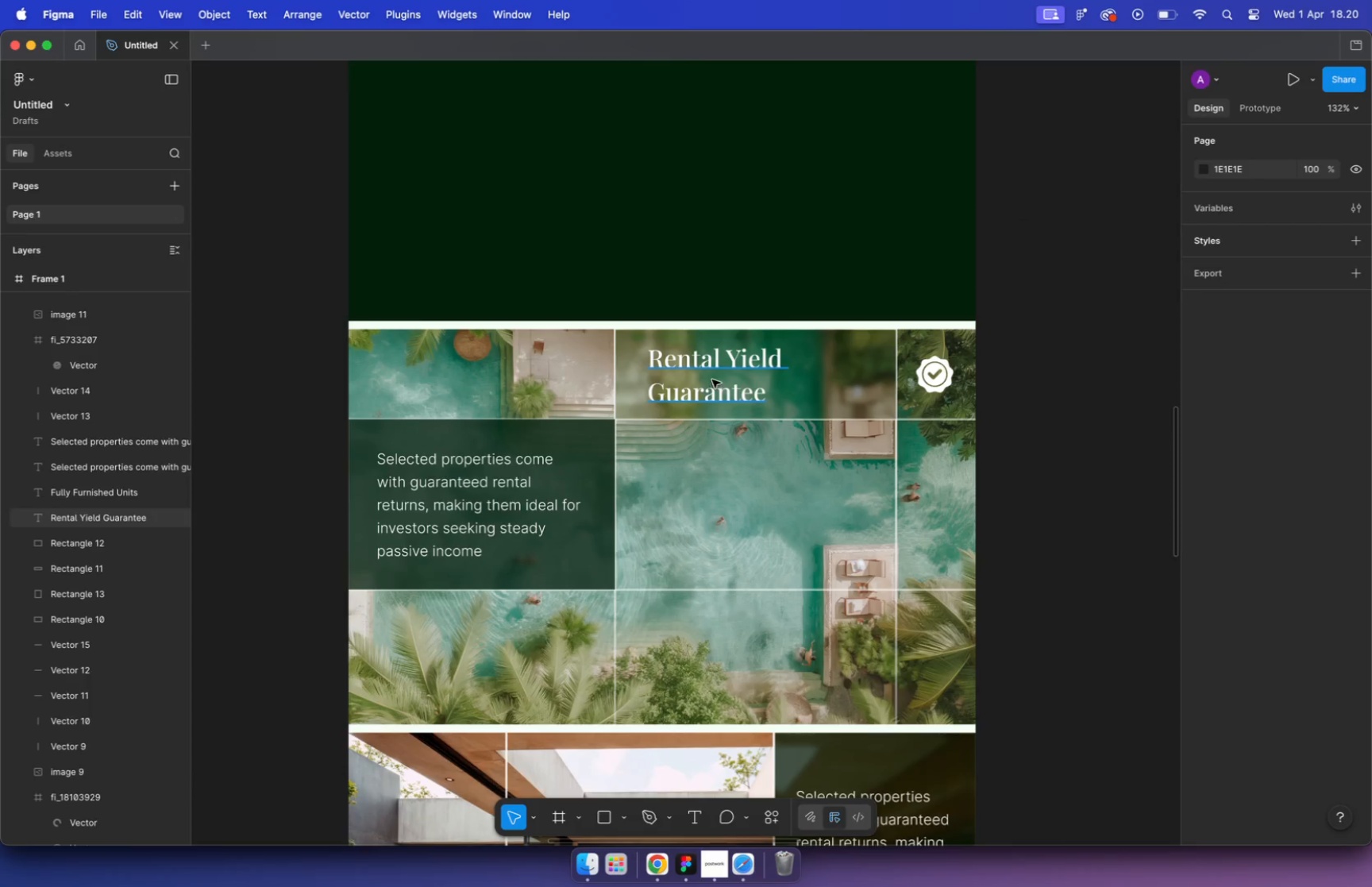 
hold_key(key=OptionLeft, duration=0.52)
 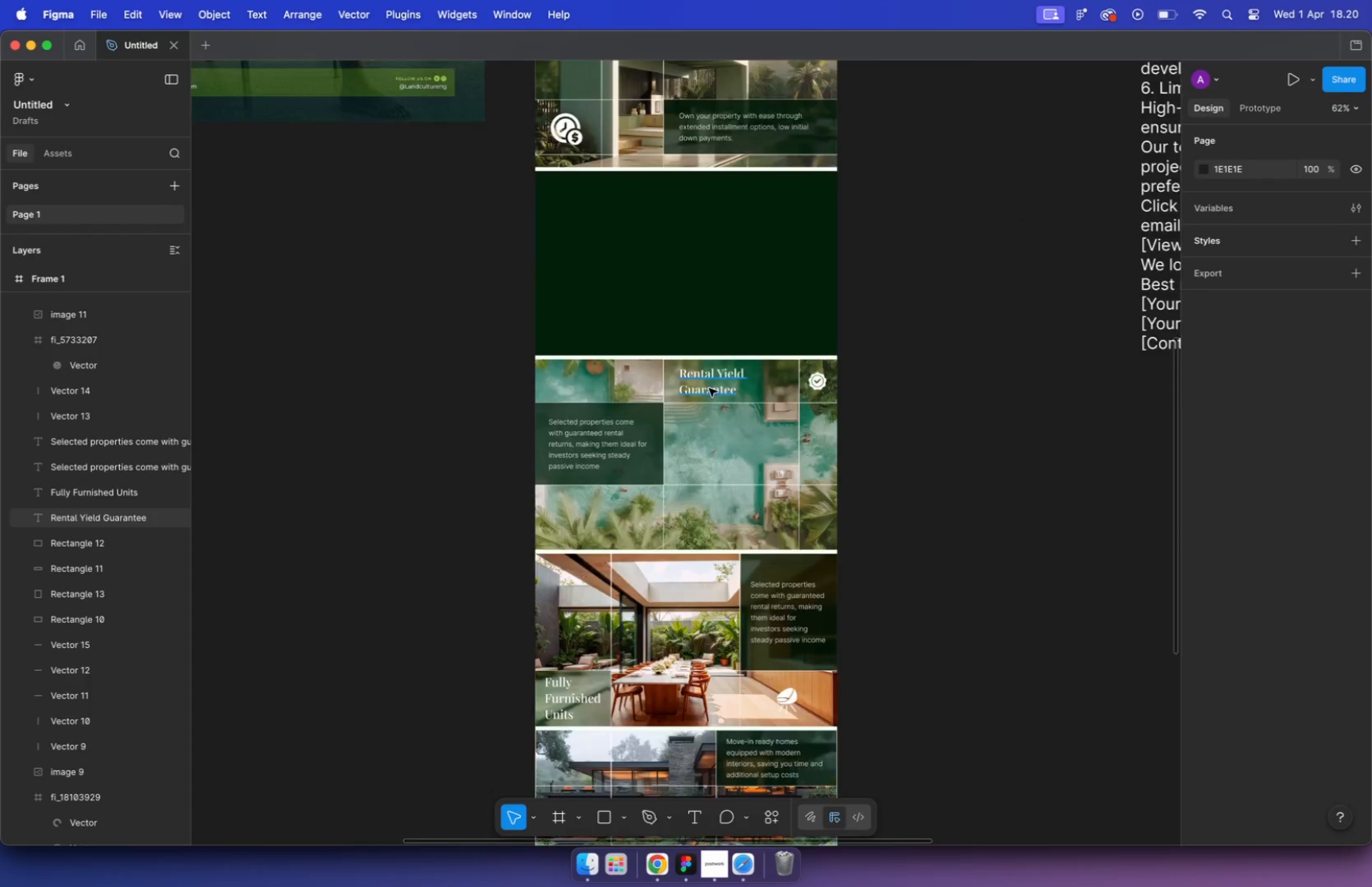 
key(Alt+Meta+BracketRight)
 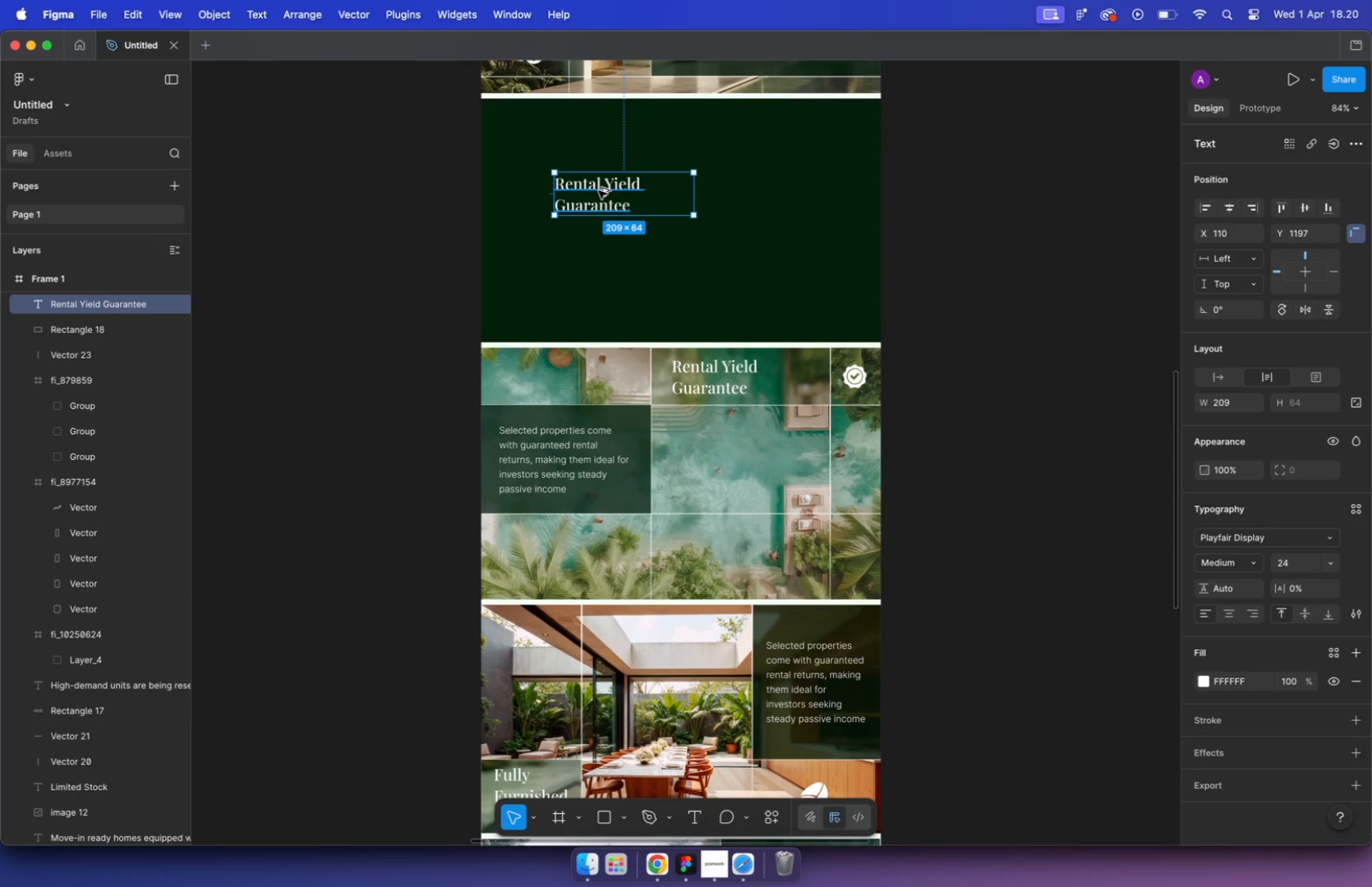 
left_click_drag(start_coordinate=[599, 191], to_coordinate=[561, 143])
 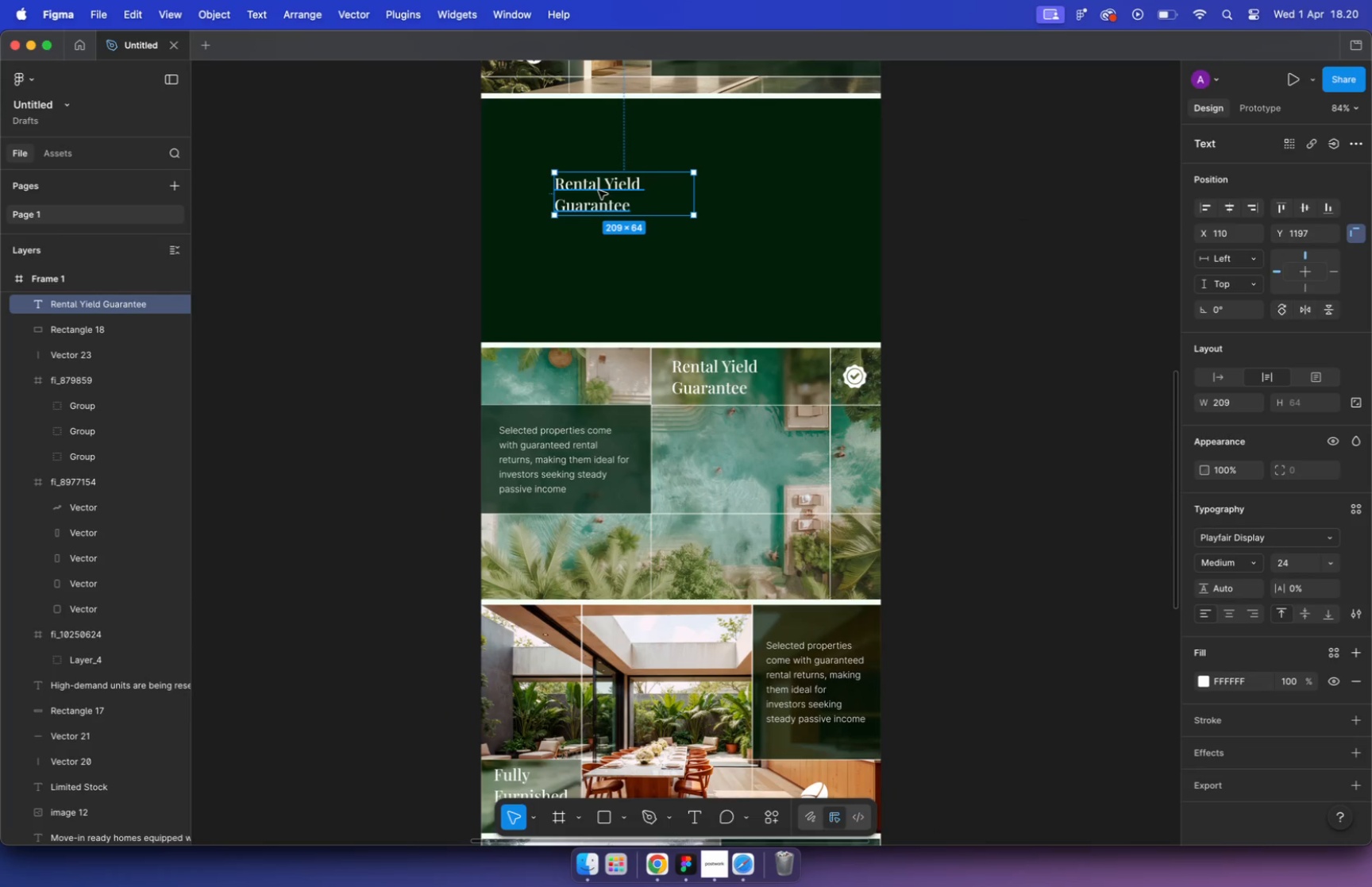 
hold_key(key=OptionLeft, duration=0.49)
 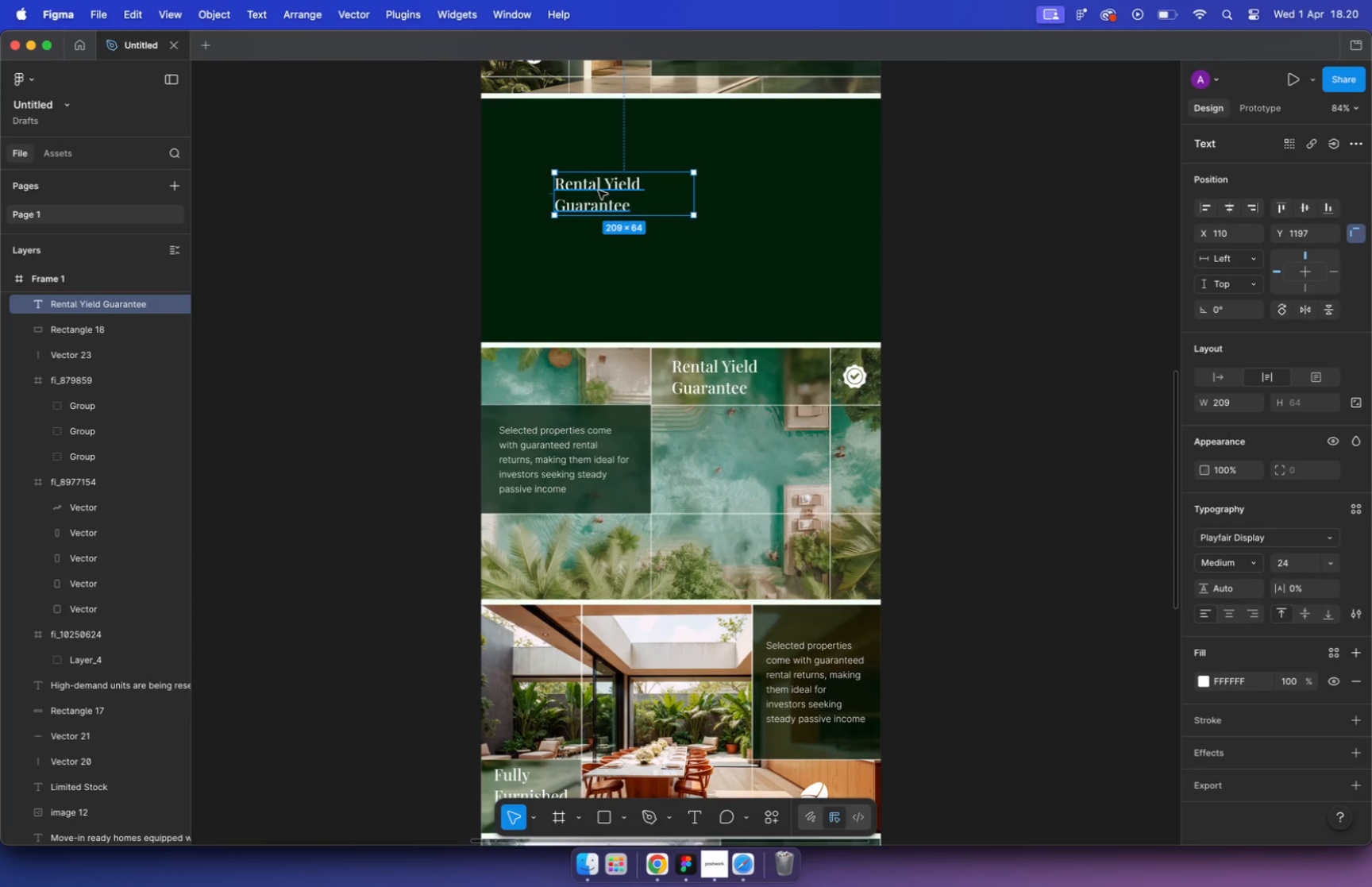 
key(Alt+OptionLeft)
 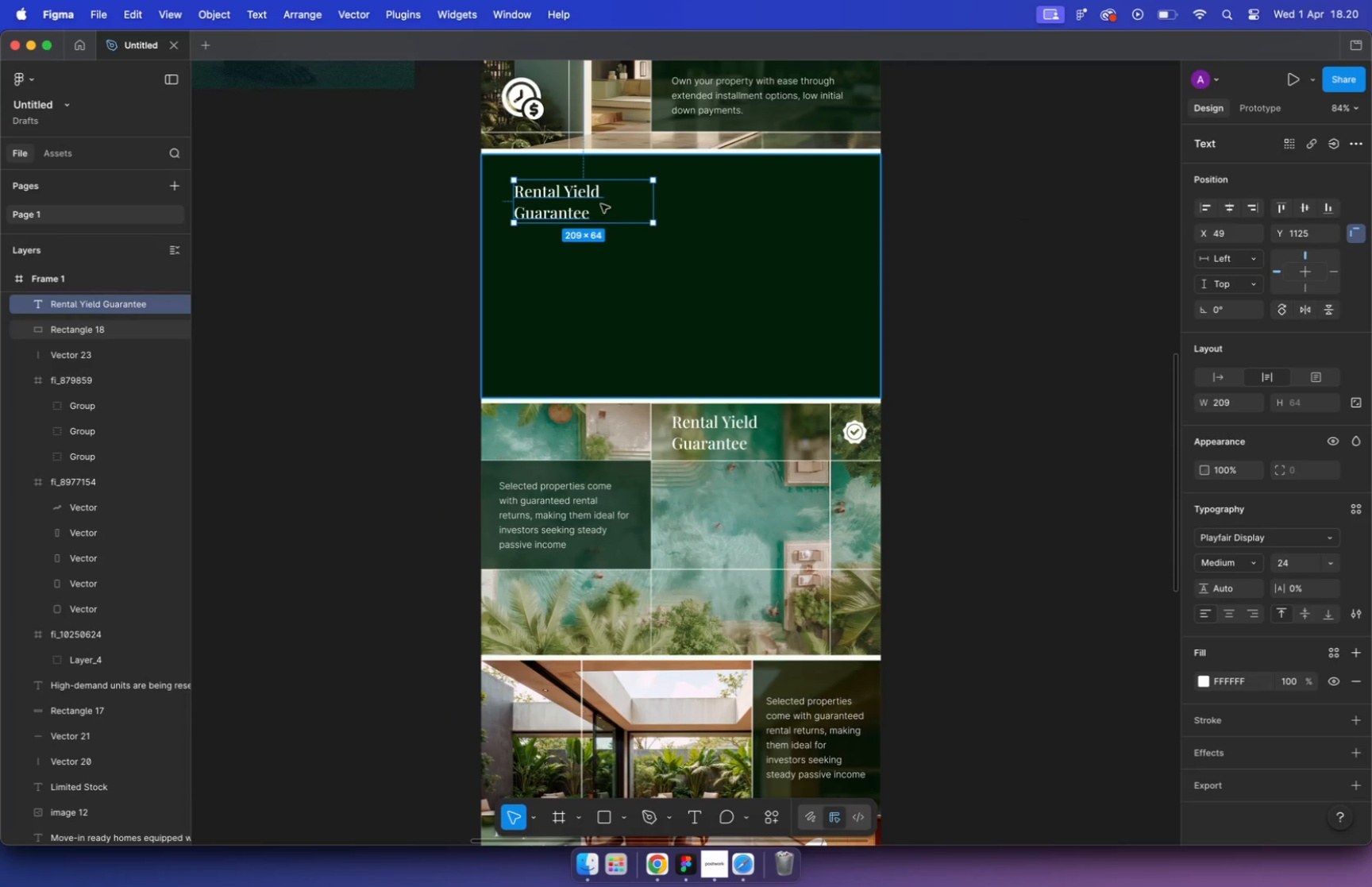 
hold_key(key=CommandLeft, duration=0.92)
 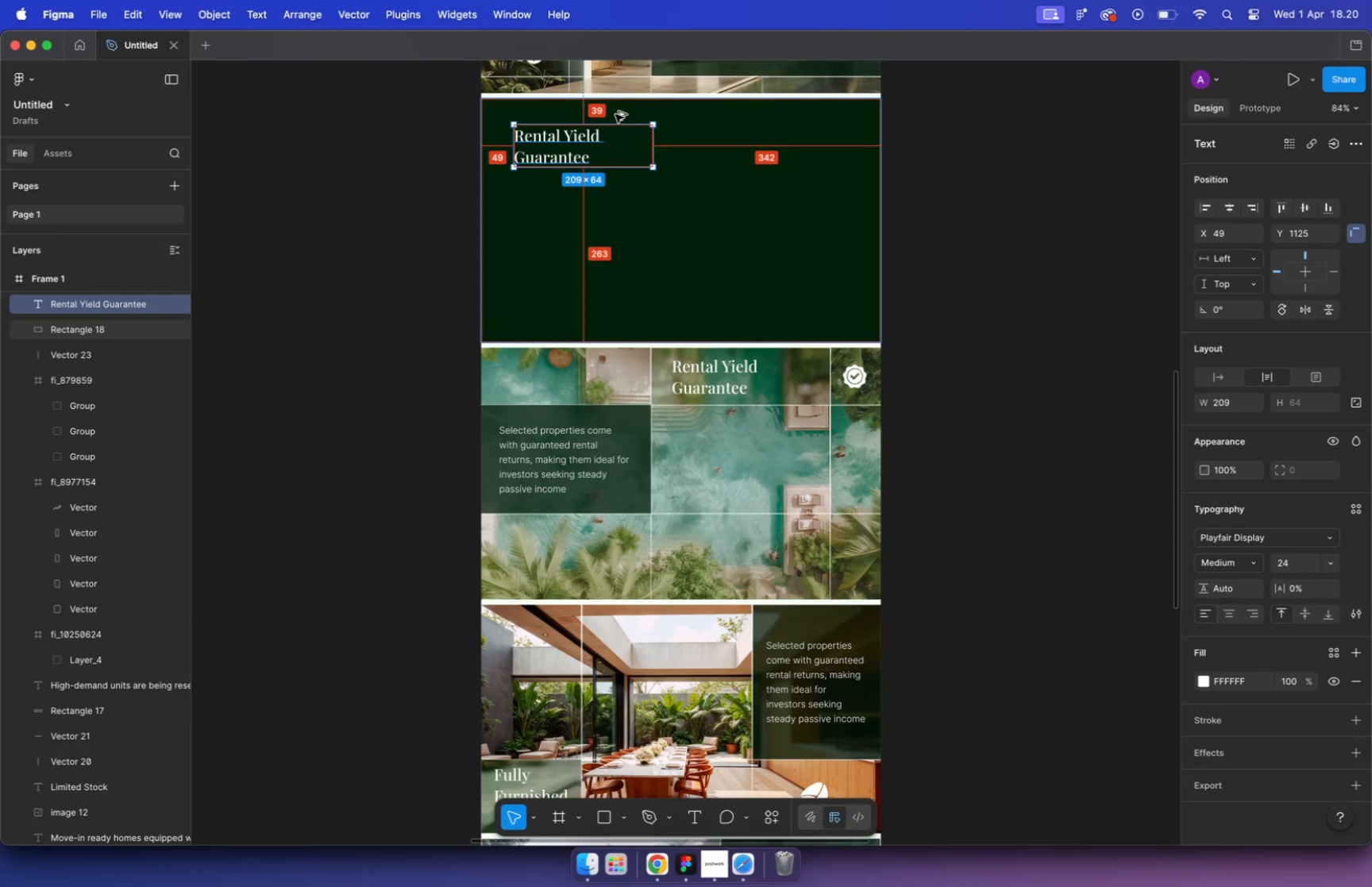 
scroll: coordinate [603, 183], scroll_direction: up, amount: 14.0
 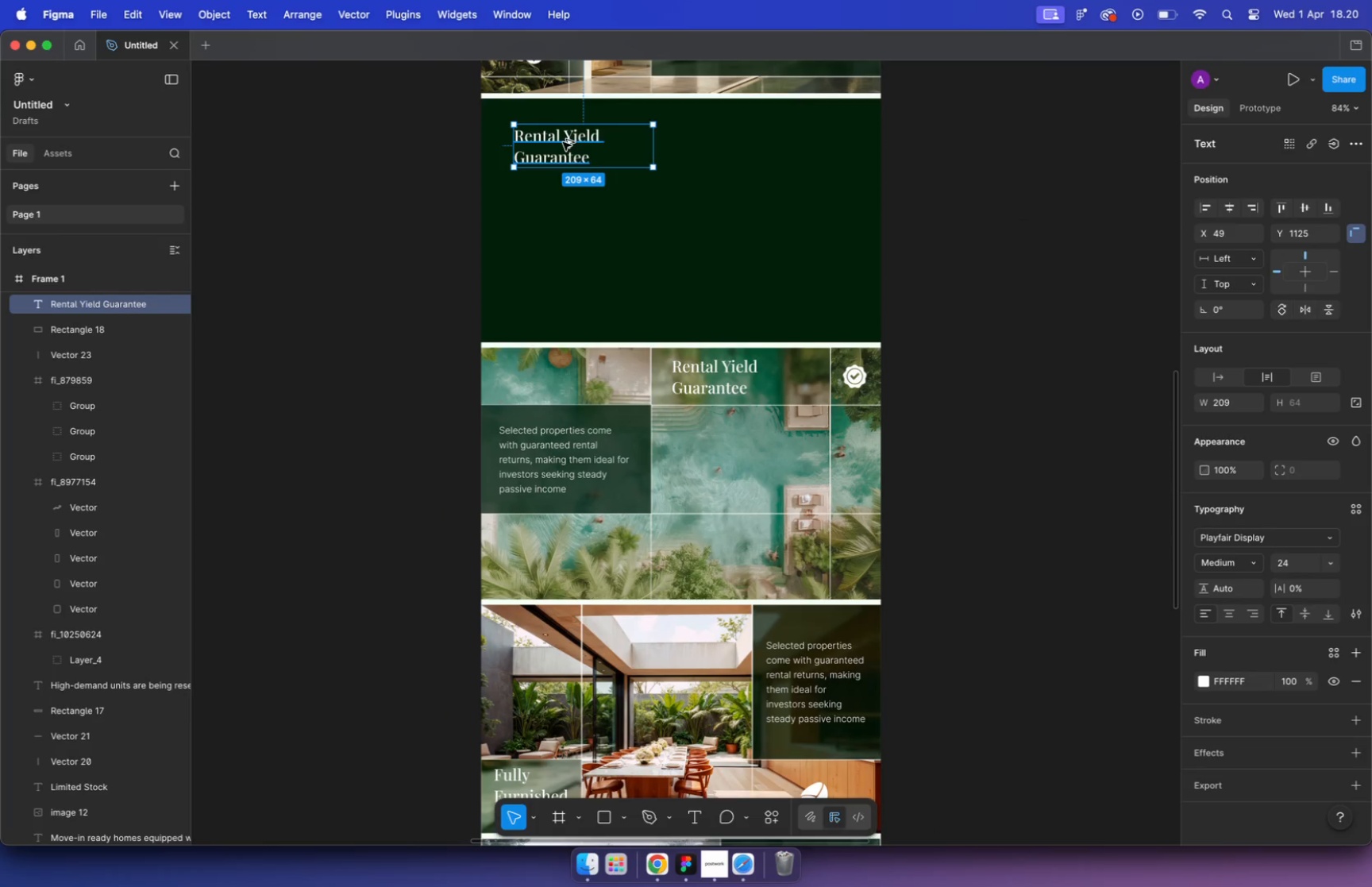 
left_click_drag(start_coordinate=[582, 200], to_coordinate=[579, 205])
 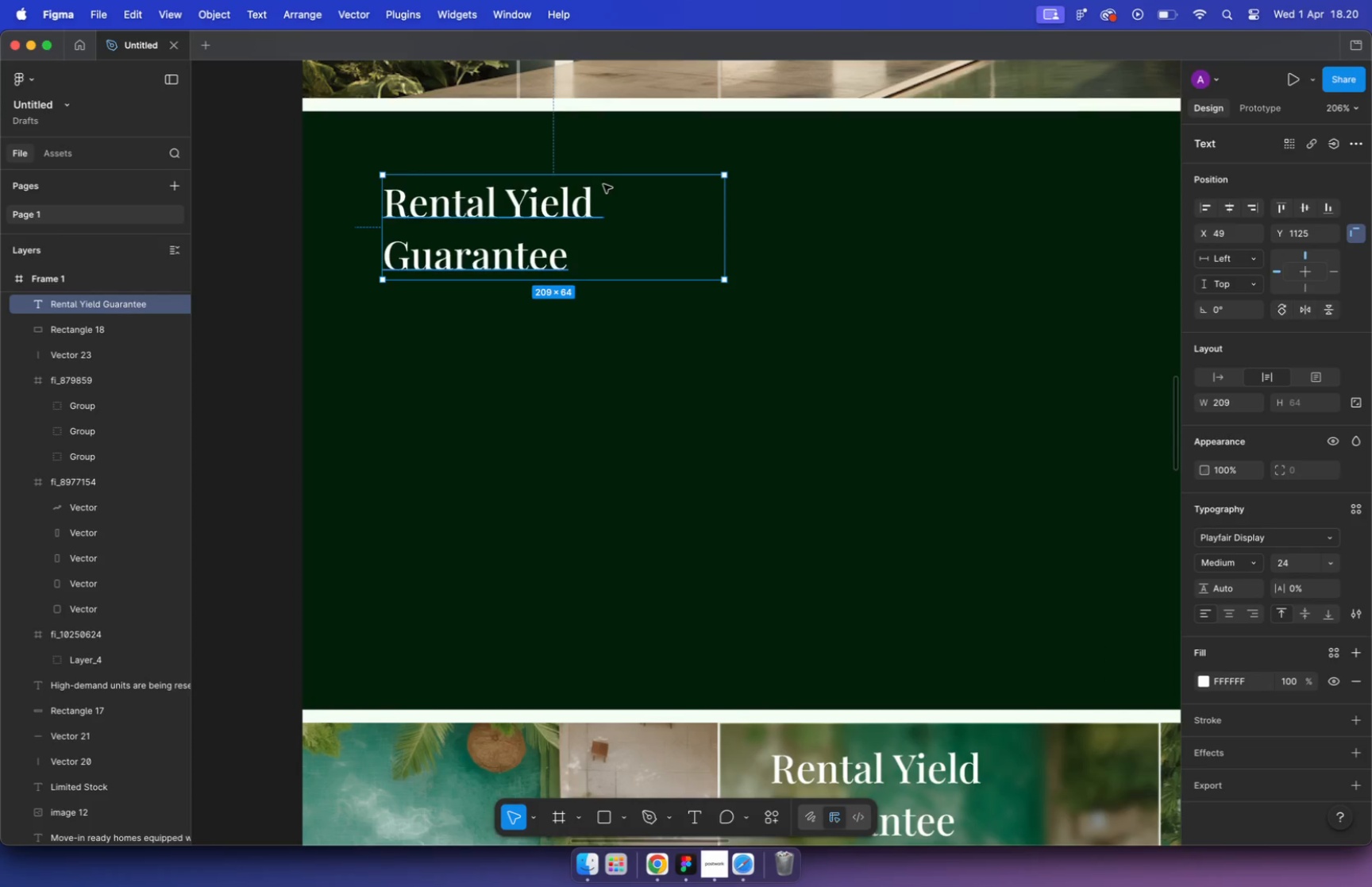 
hold_key(key=CommandLeft, duration=1.82)
scroll: coordinate [889, 187], scroll_direction: down, amount: 24.0
 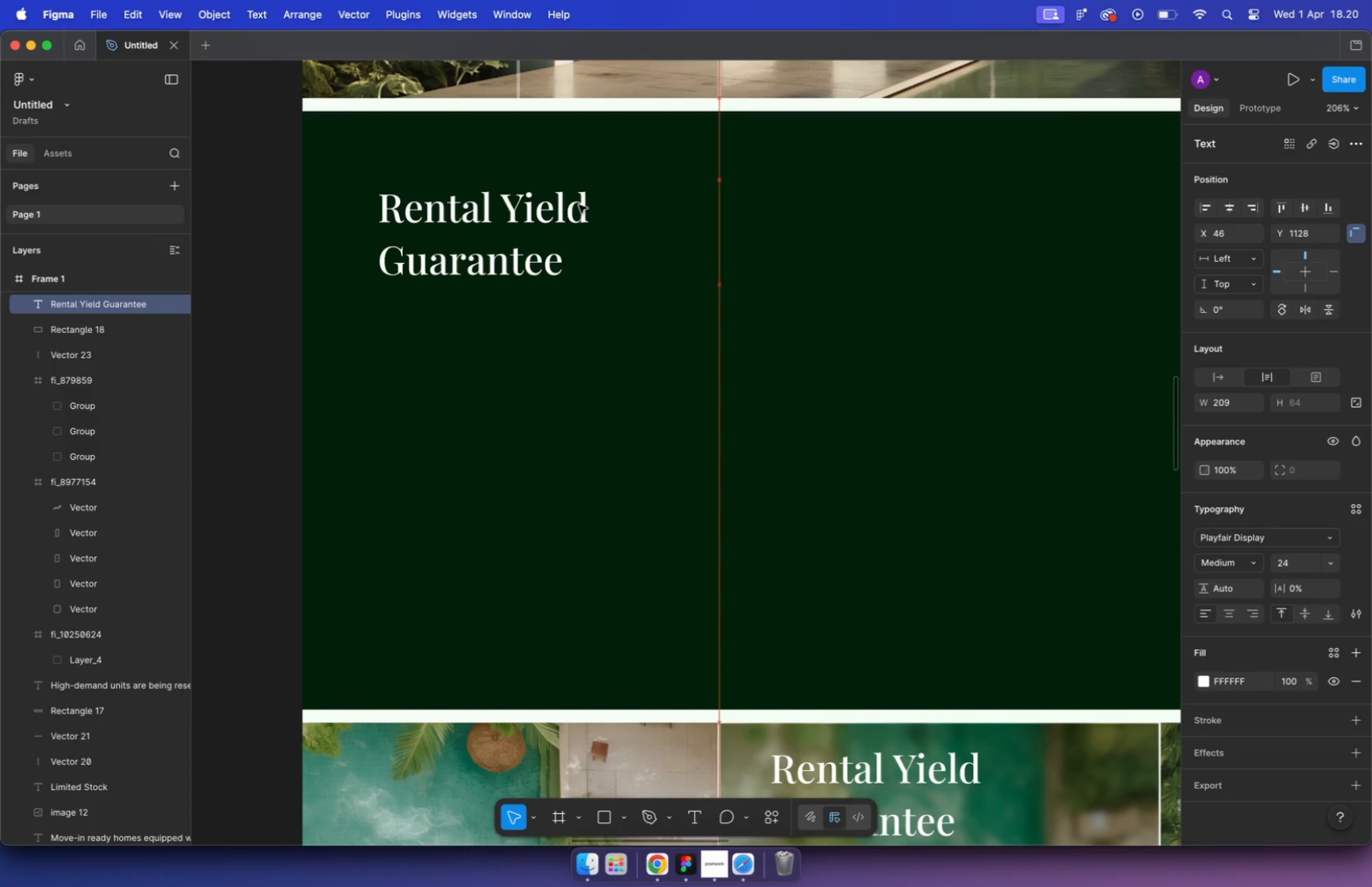 
hold_key(key=CommandLeft, duration=1.55)
scroll: coordinate [804, 194], scroll_direction: down, amount: 5.0
 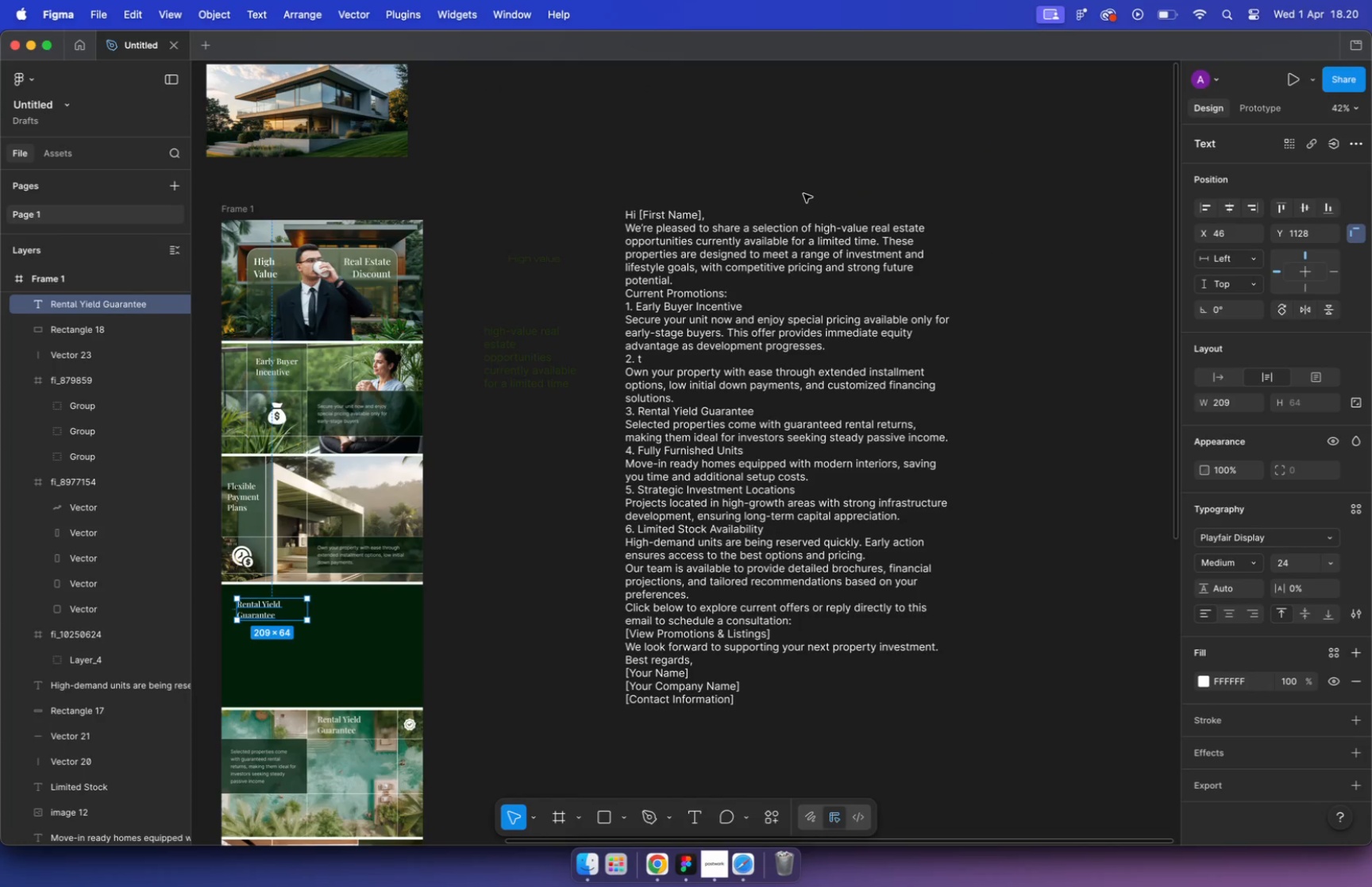 
wait(9.56)
 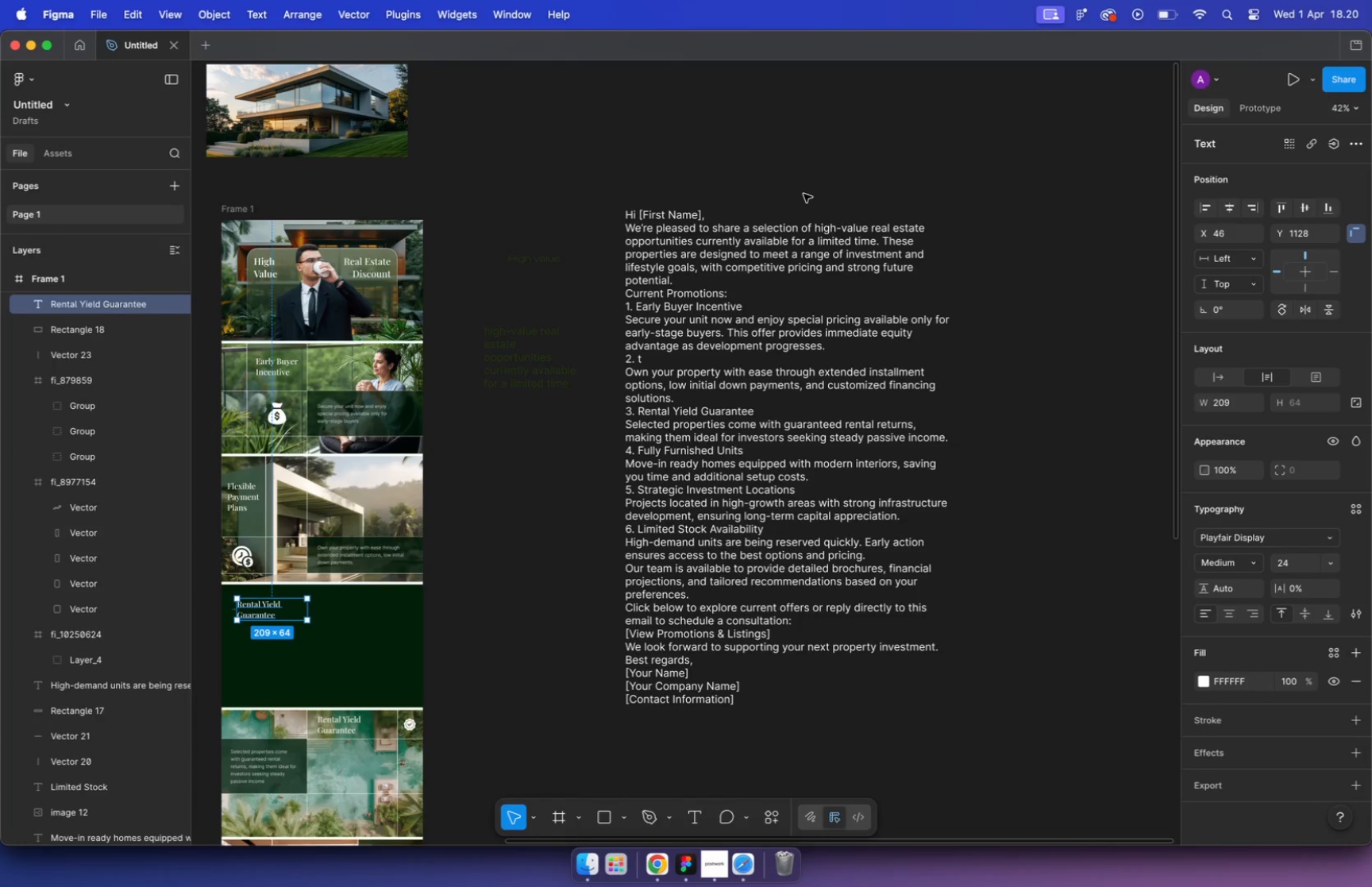 
double_click([888, 241])
 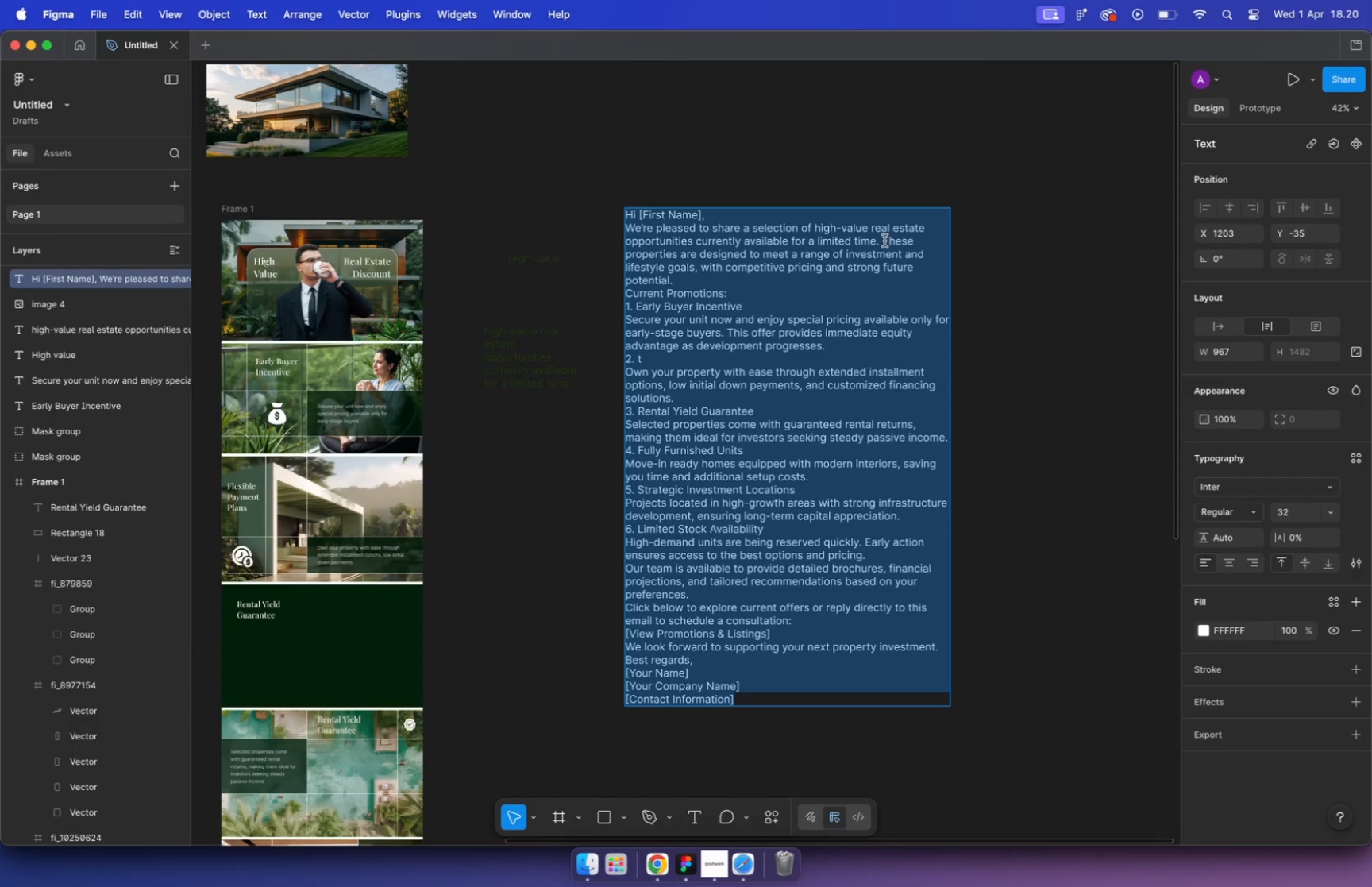 
left_click([882, 239])
 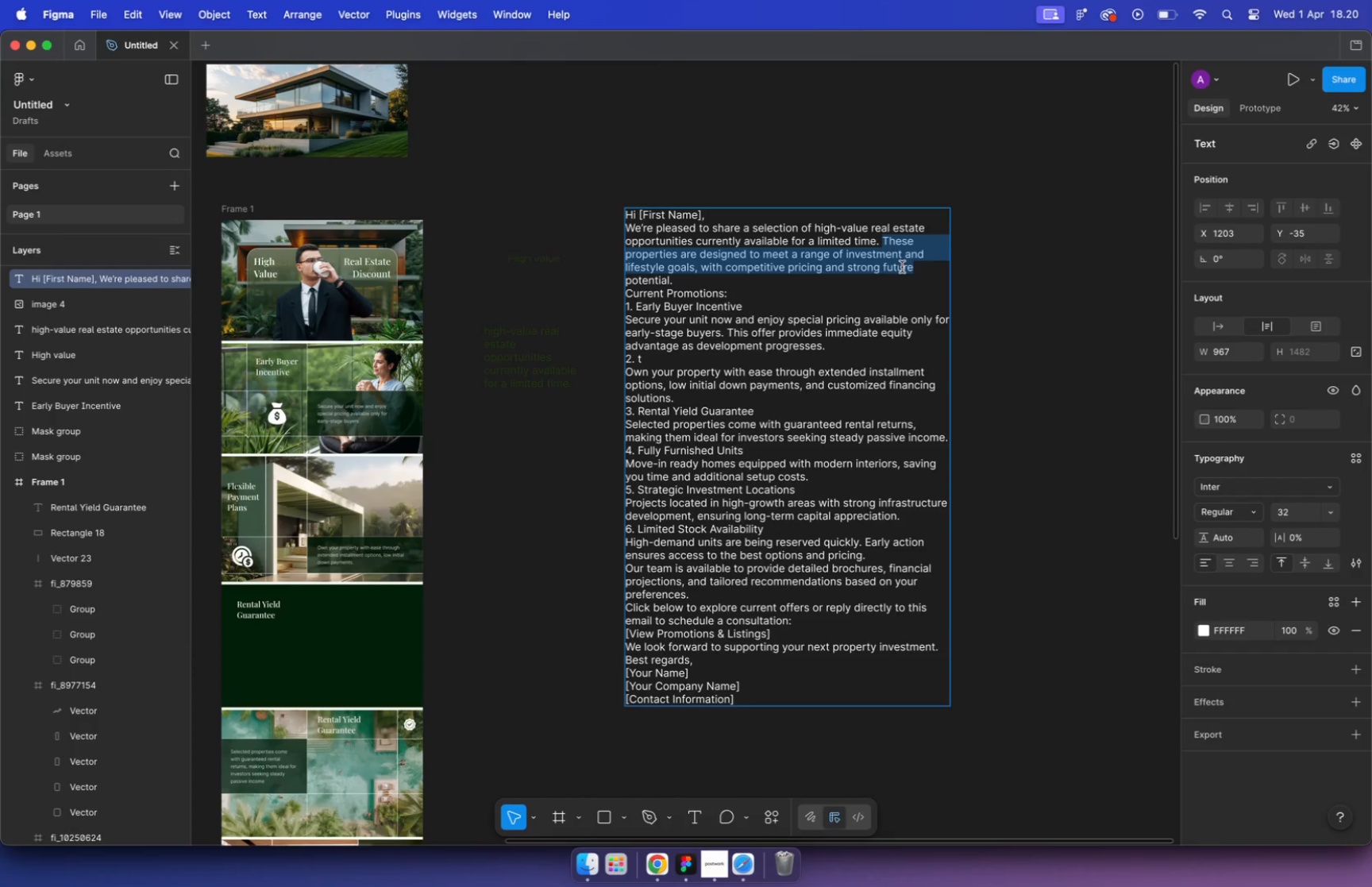 
left_click_drag(start_coordinate=[882, 239], to_coordinate=[669, 274])
 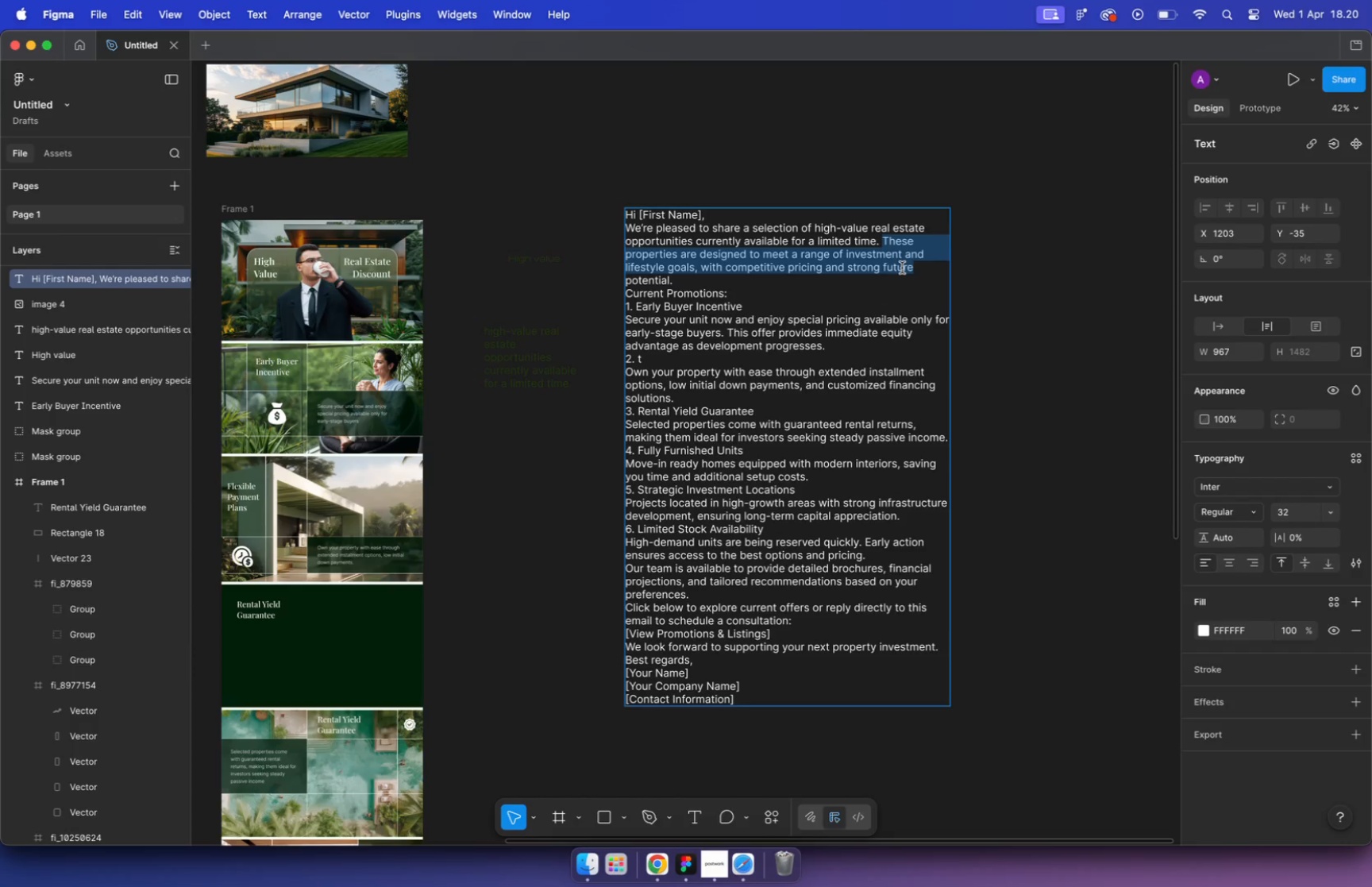 
key(Meta+C)
 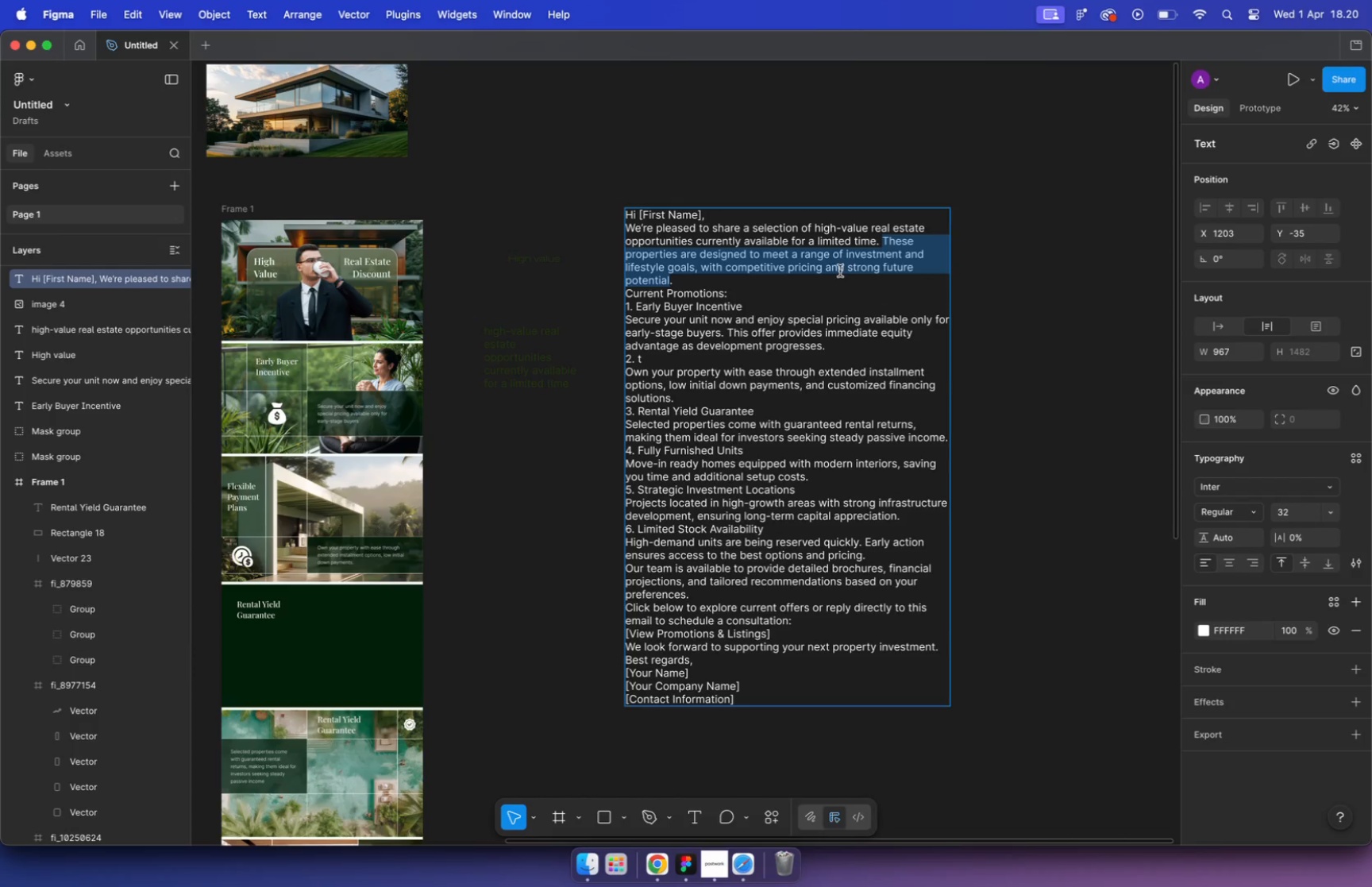 
hold_key(key=CommandLeft, duration=1.58)
scroll: coordinate [590, 346], scroll_direction: down, amount: 10.0
 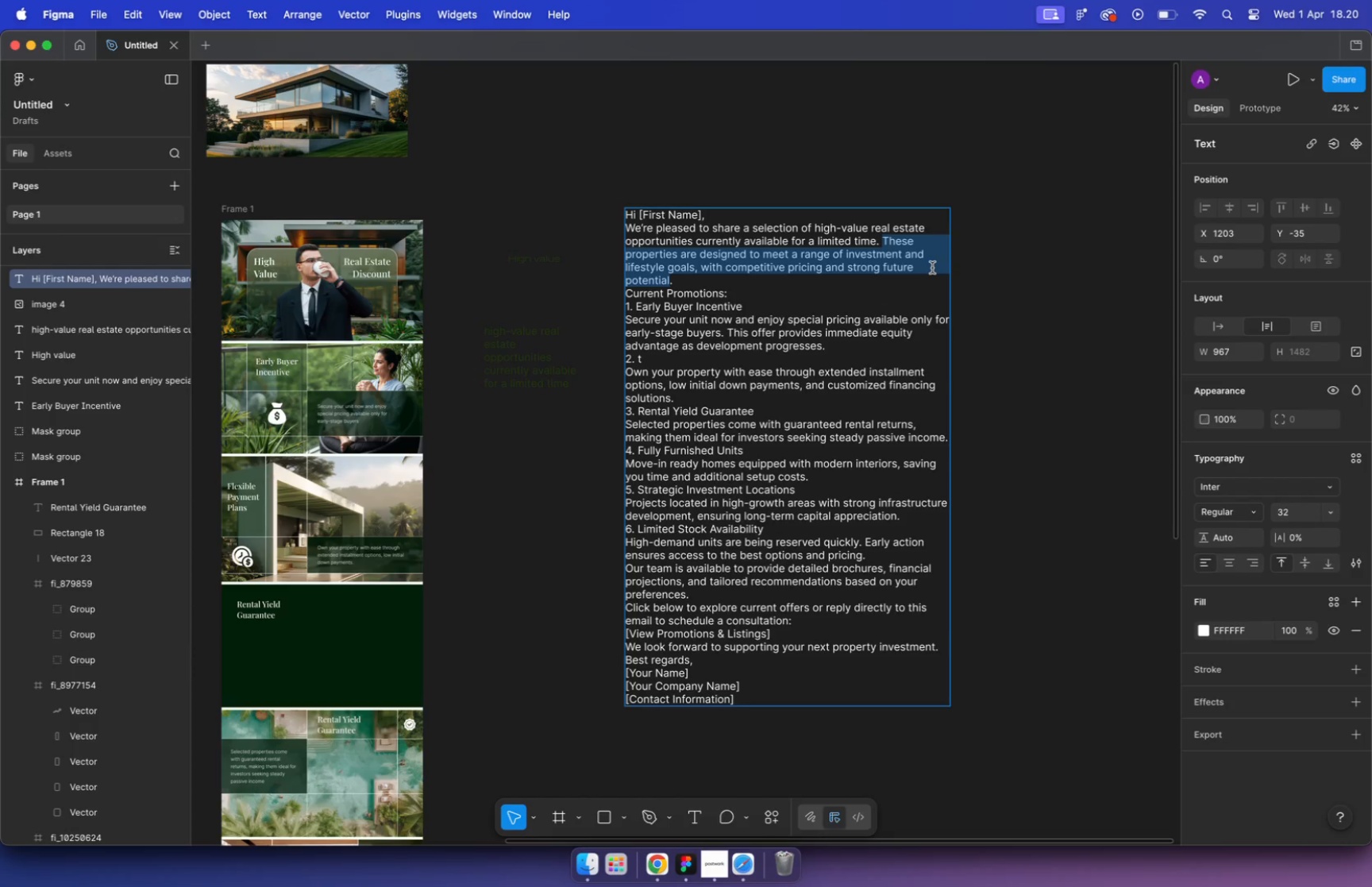 
scroll: coordinate [432, 496], scroll_direction: up, amount: 16.0
 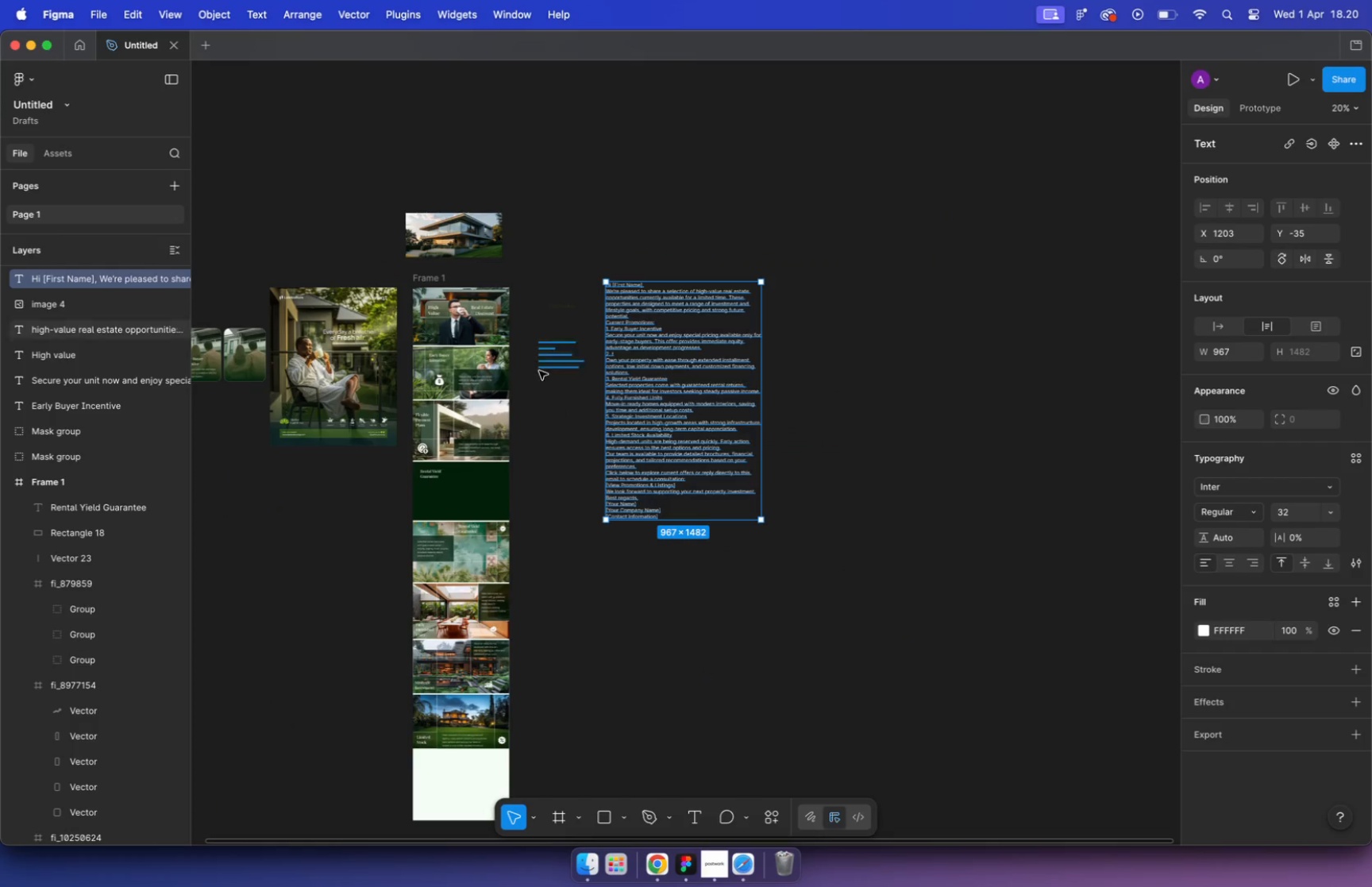 
left_click([547, 326])
 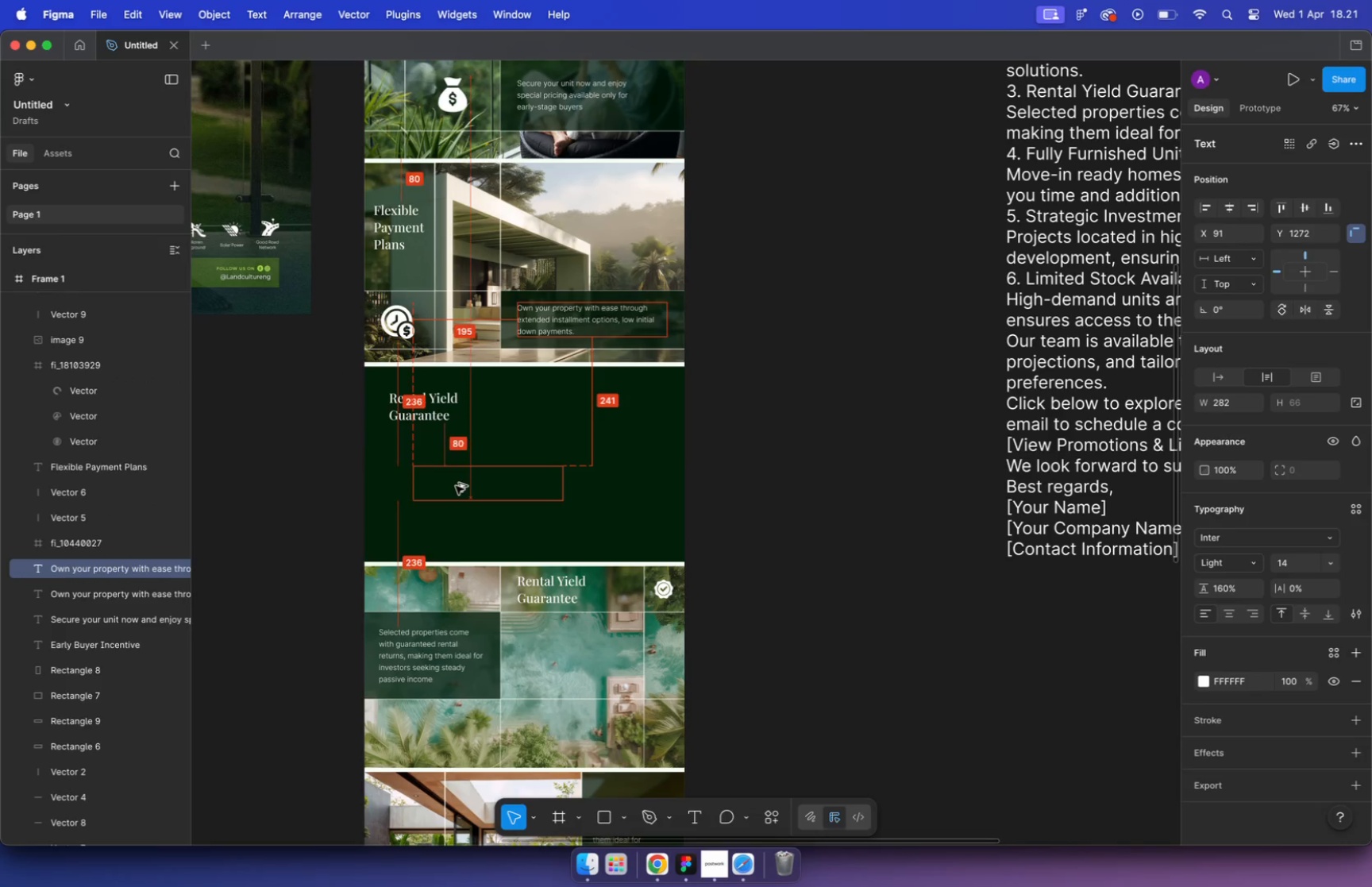 
left_click_drag(start_coordinate=[561, 319], to_coordinate=[454, 488])
 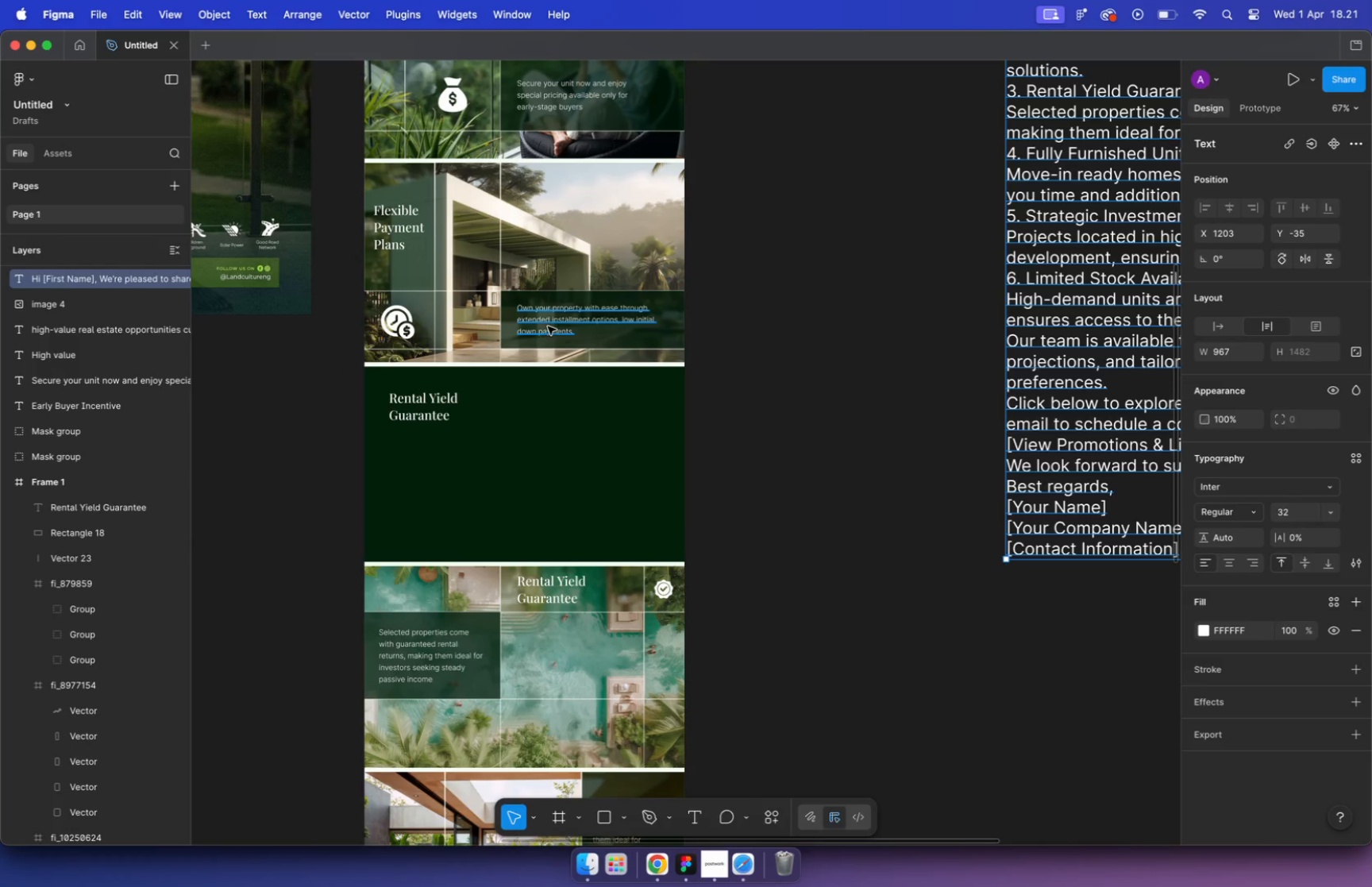 
hold_key(key=OptionLeft, duration=1.34)
 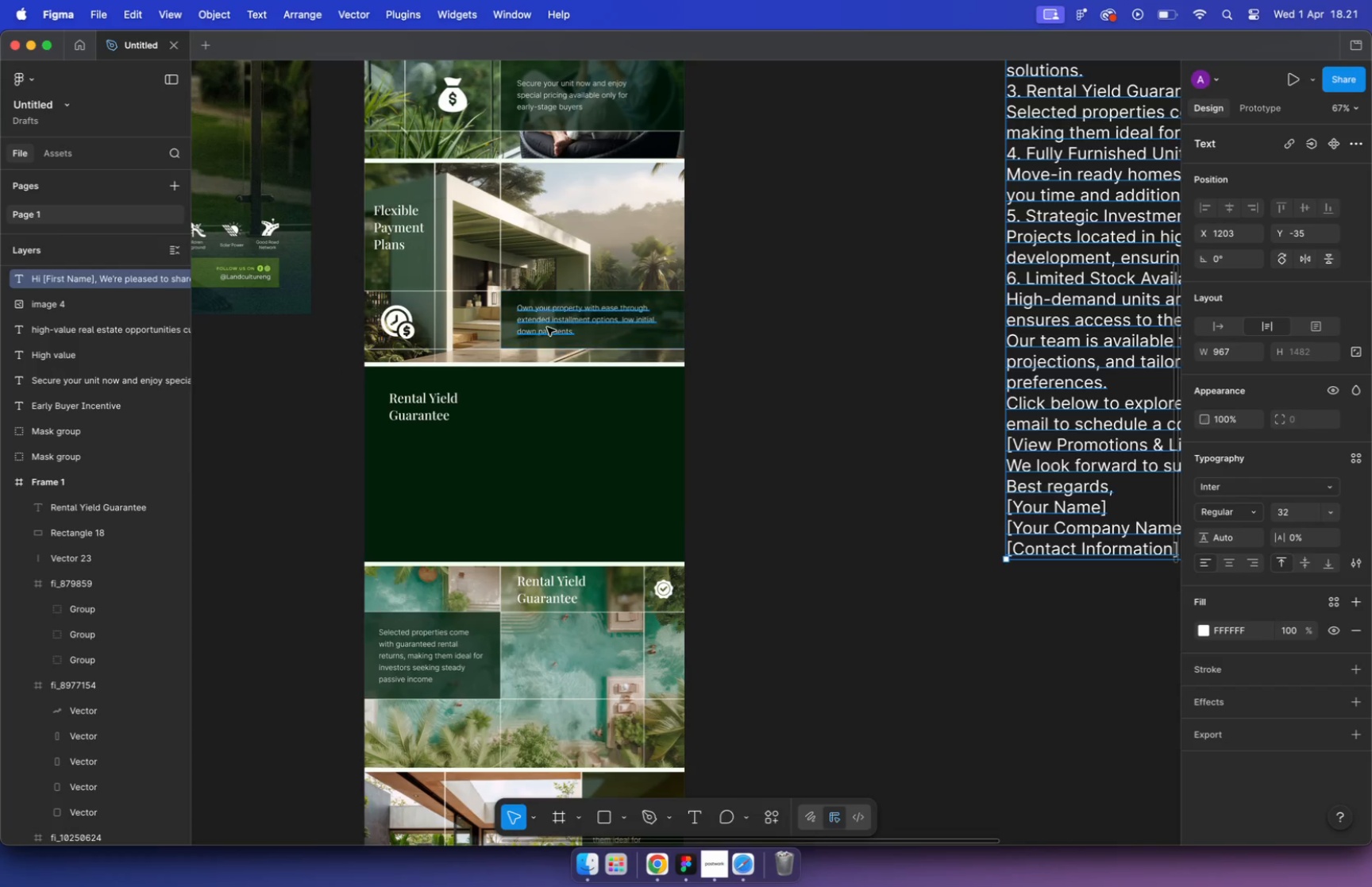 
key(Alt+Meta+OptionLeft)
 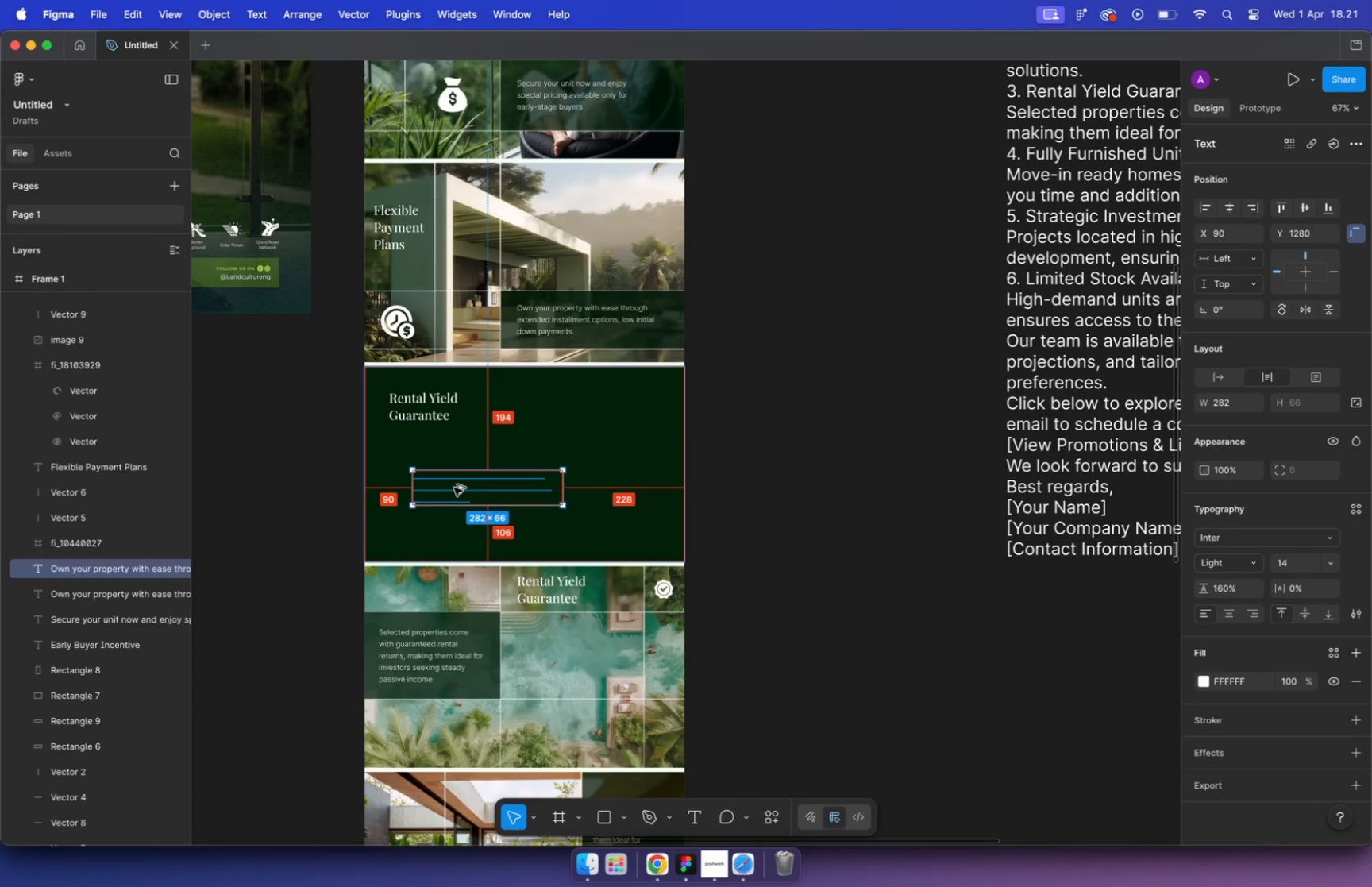 
key(Alt+Meta+BracketRight)
 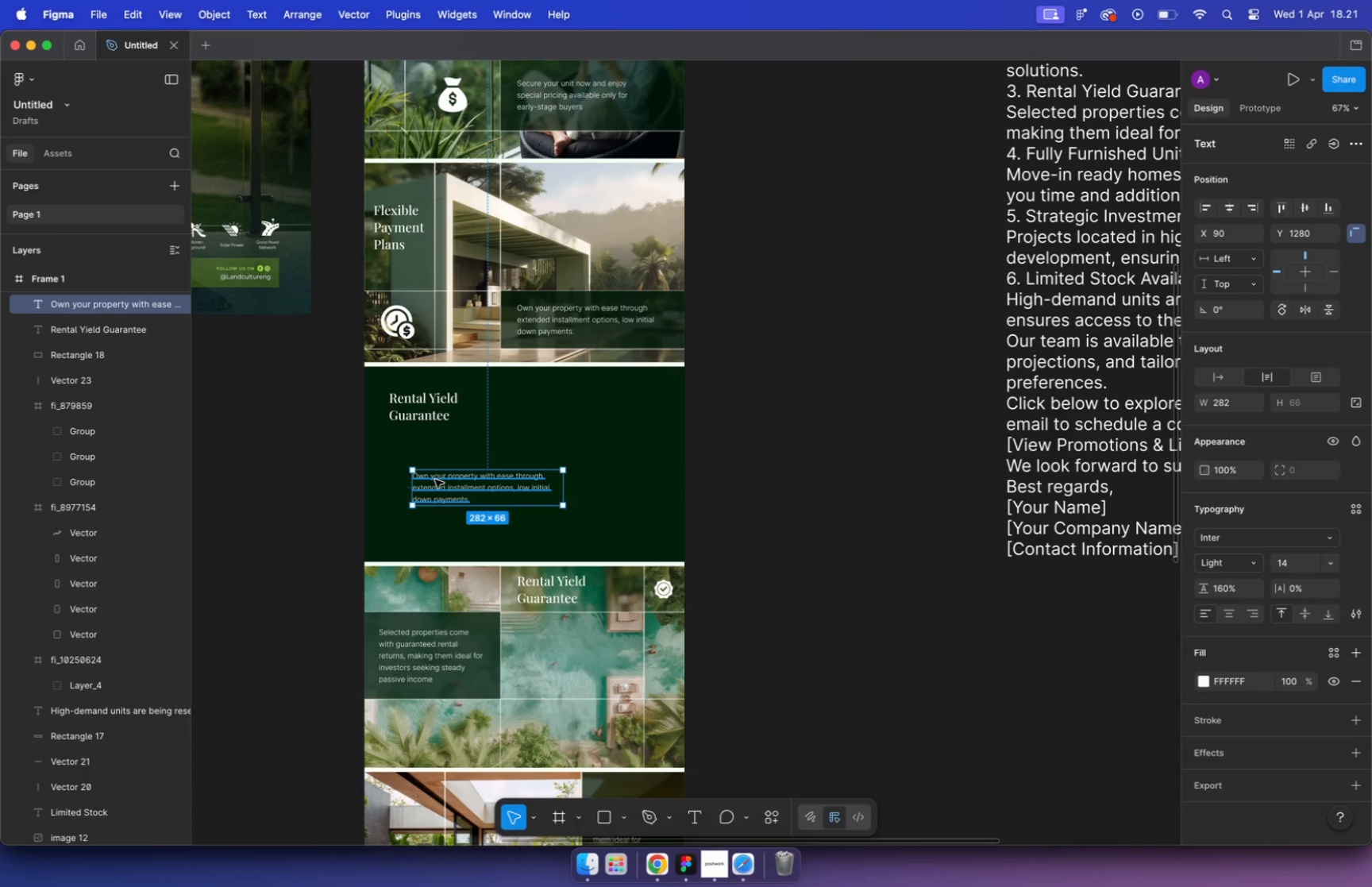 
left_click_drag(start_coordinate=[436, 480], to_coordinate=[414, 481])
 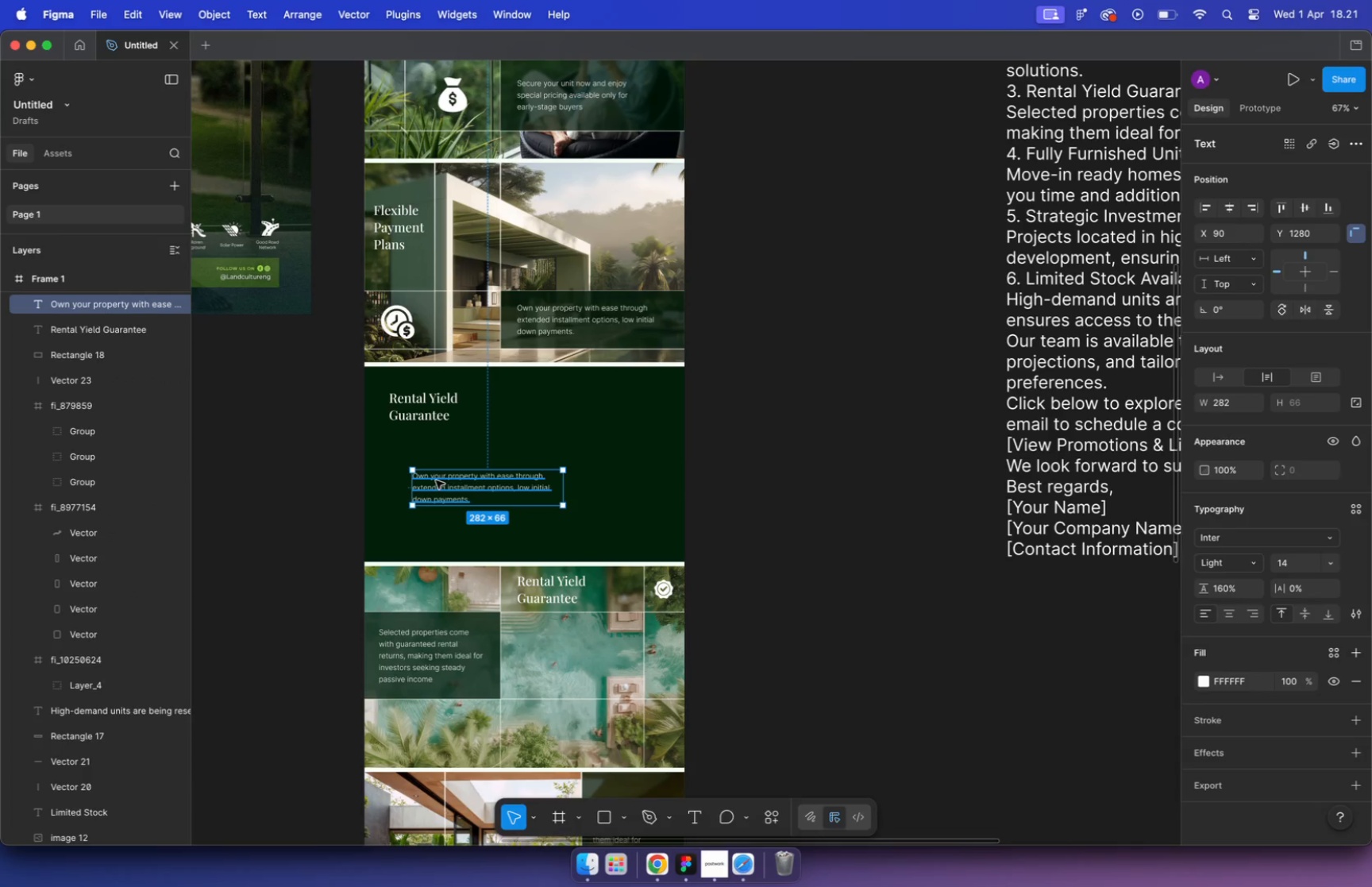 
key(Alt+Meta+V)
 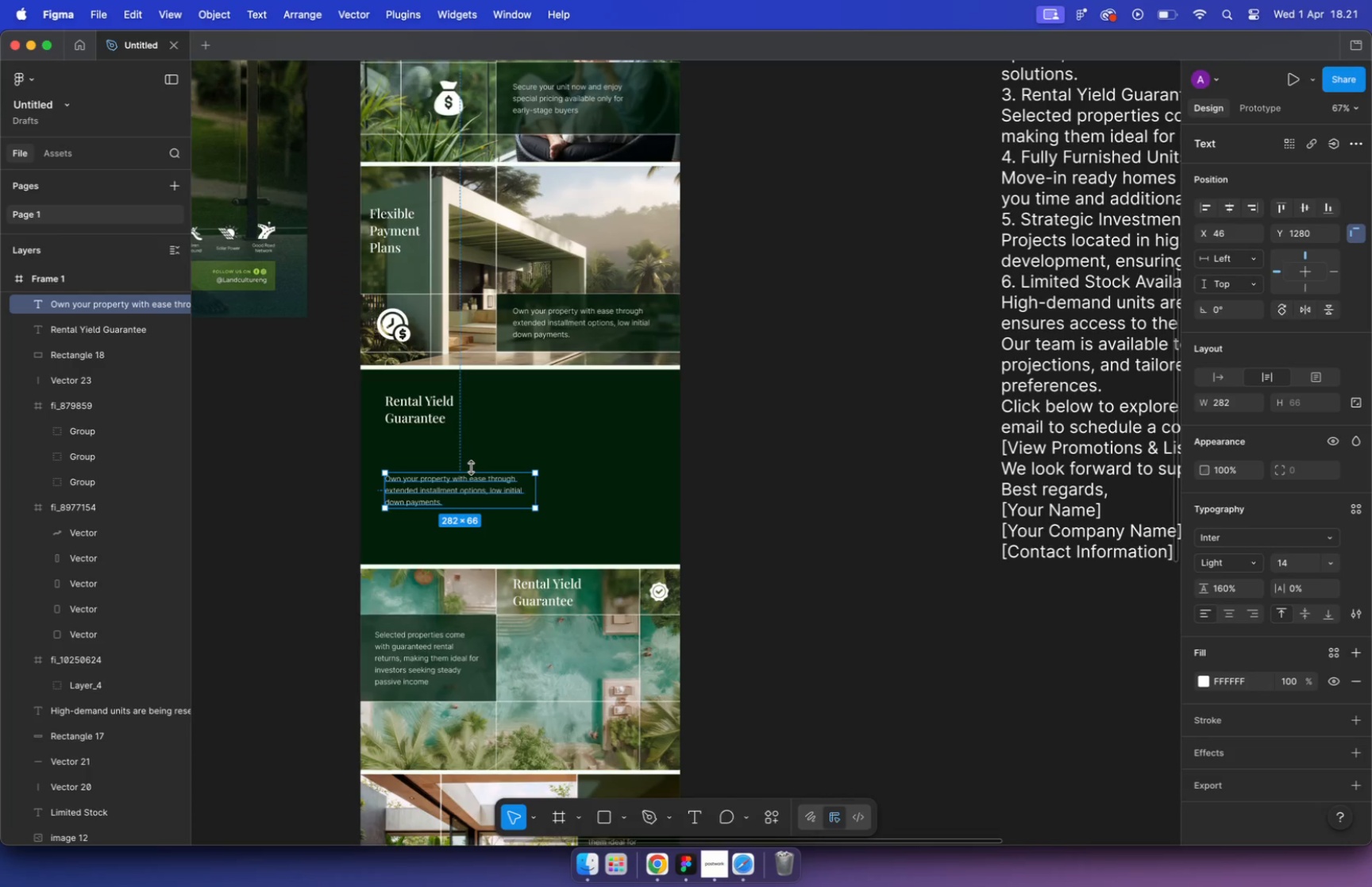 
hold_key(key=CommandLeft, duration=2.24)
 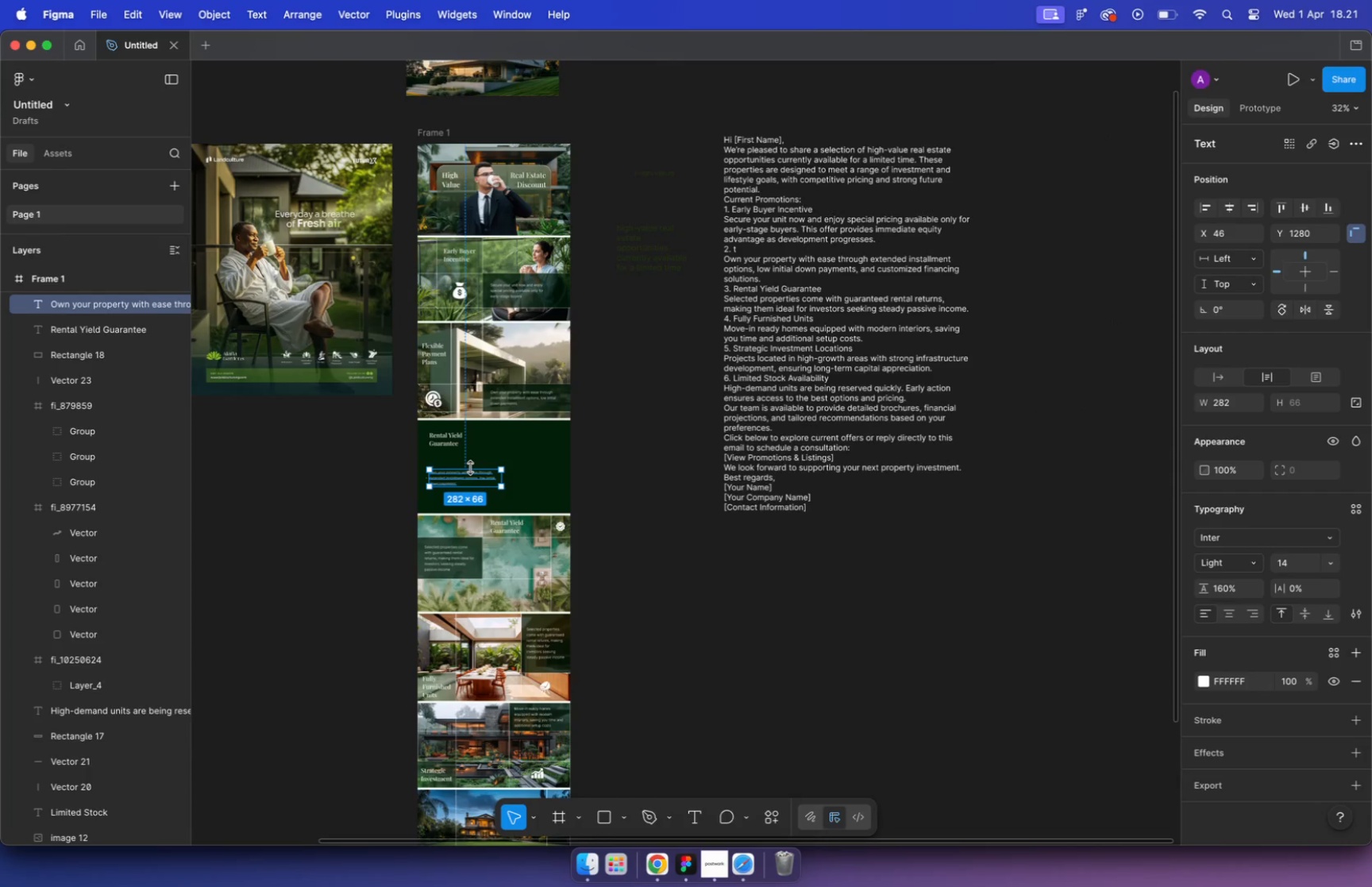 
left_click([598, 284])
 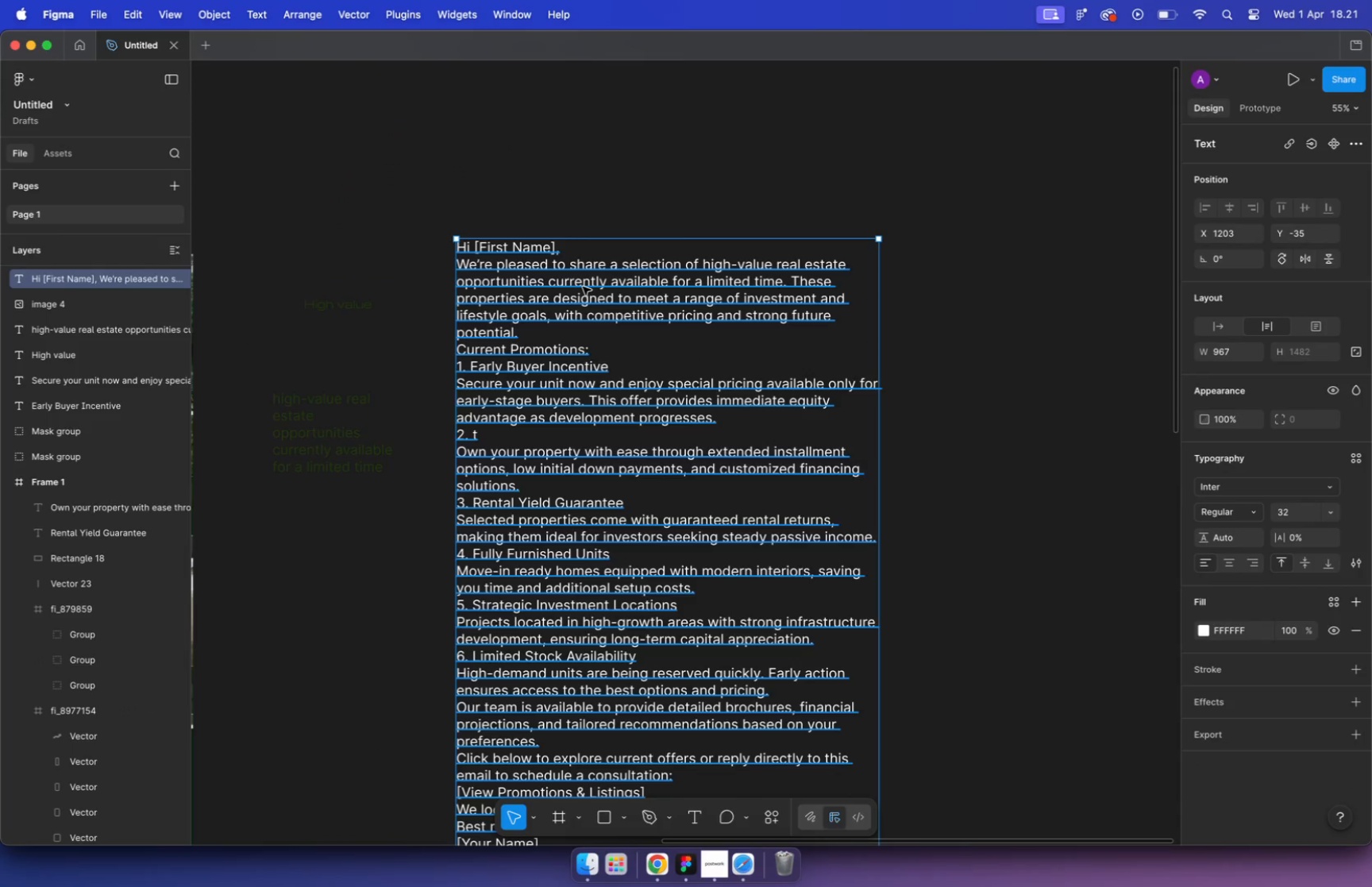 
scroll: coordinate [615, 298], scroll_direction: down, amount: 8.0
 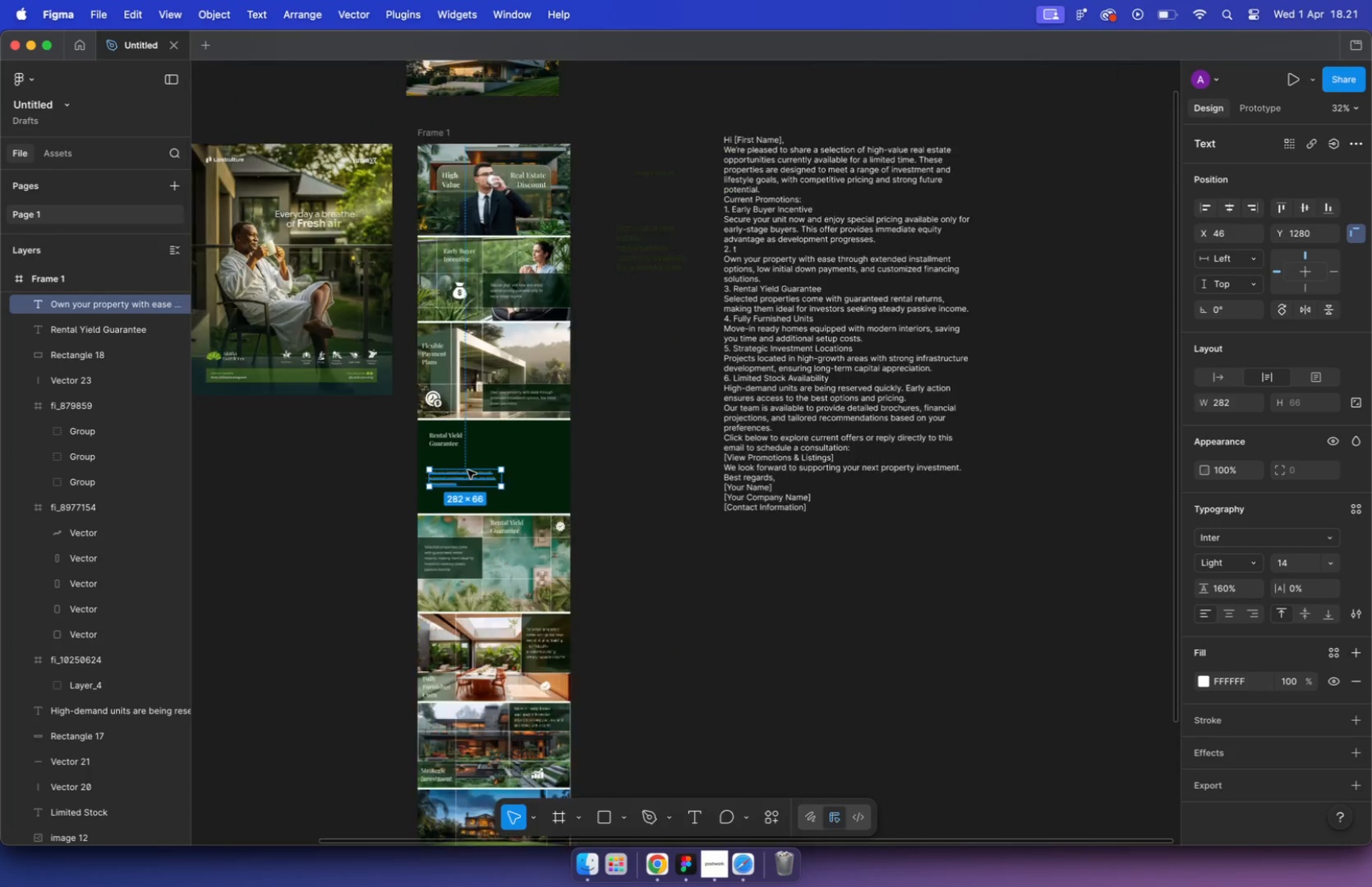 
triple_click([582, 286])
 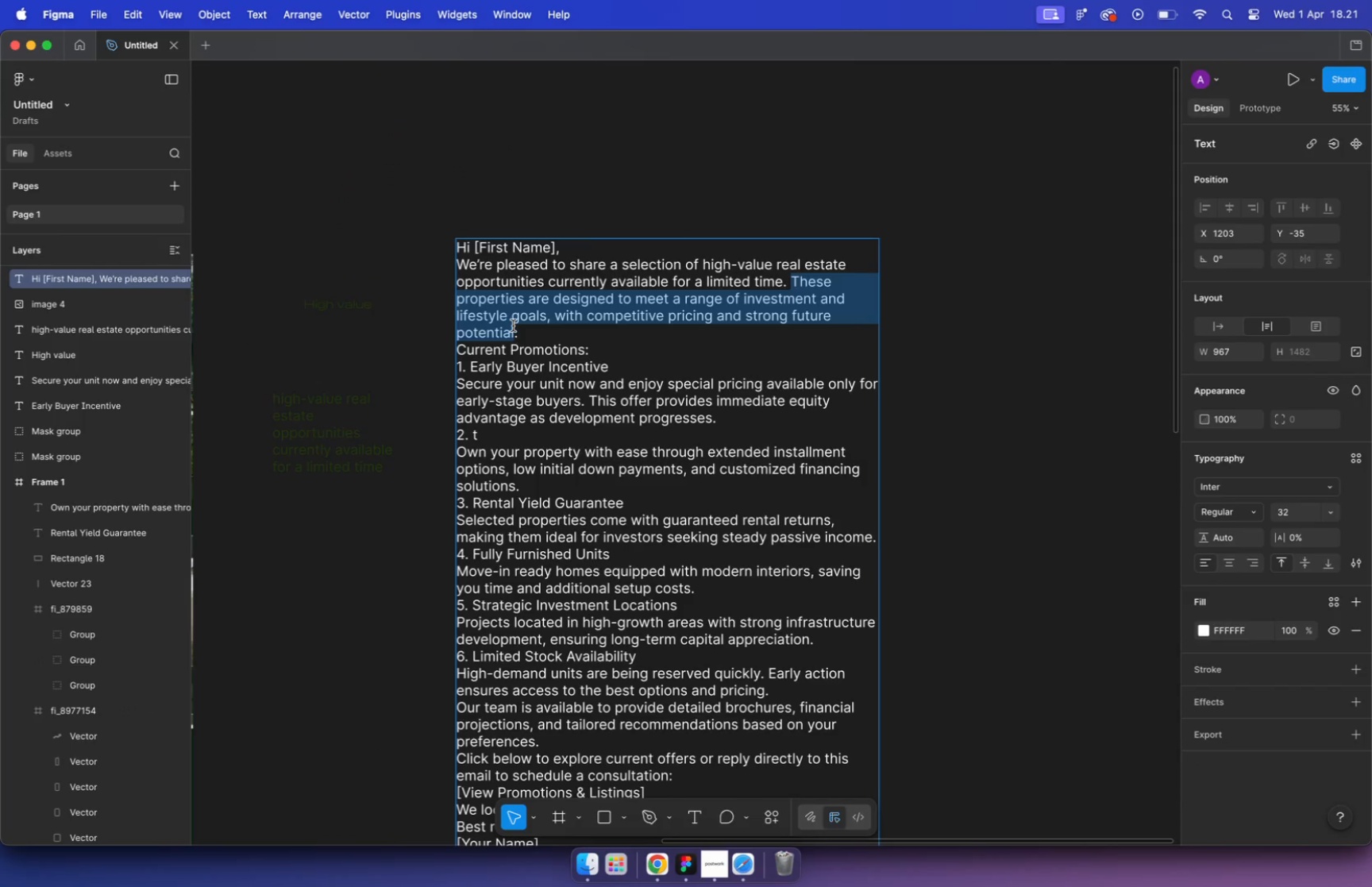 
left_click_drag(start_coordinate=[792, 280], to_coordinate=[511, 326])
 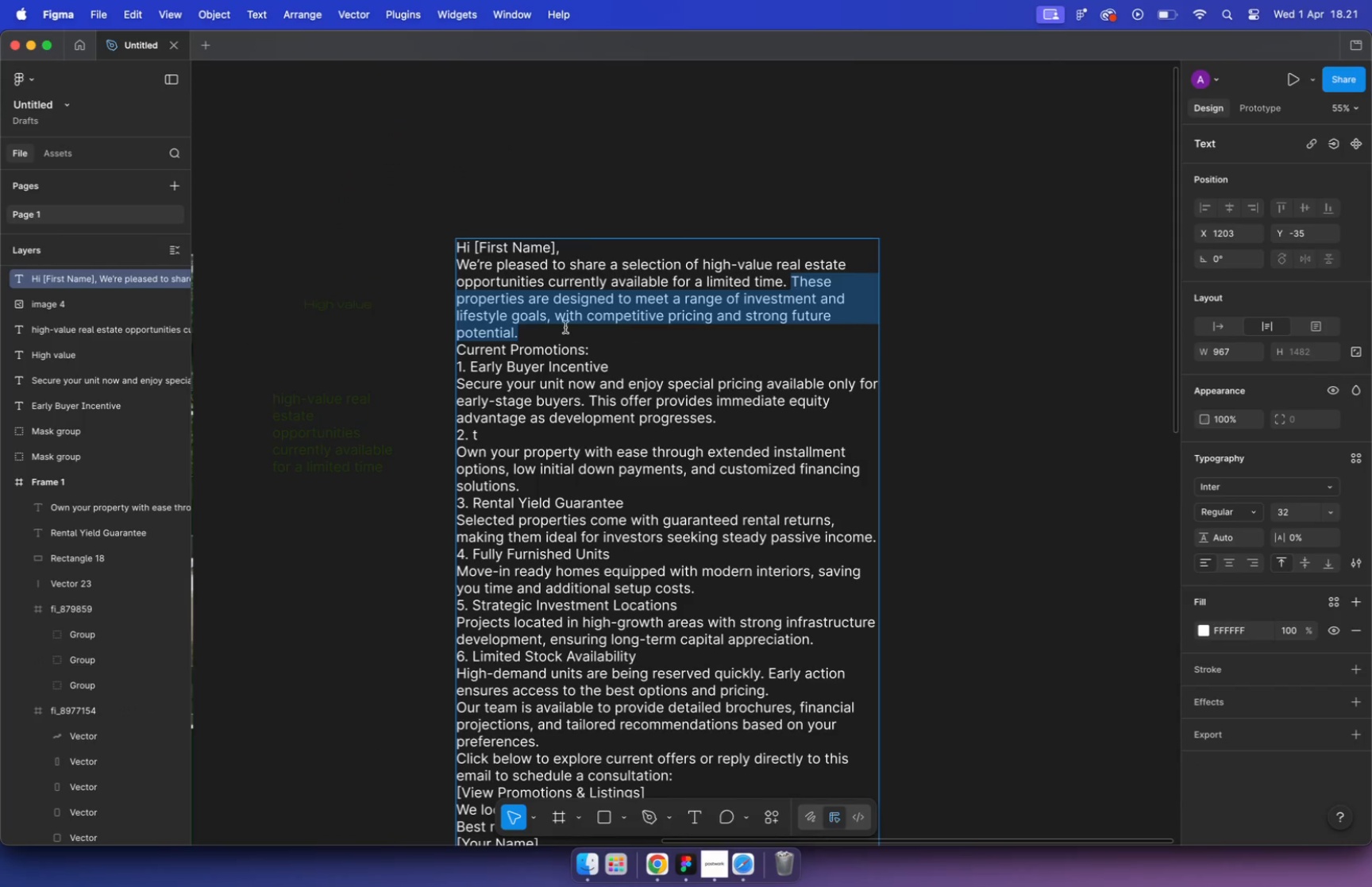 
key(Meta+CommandLeft)
 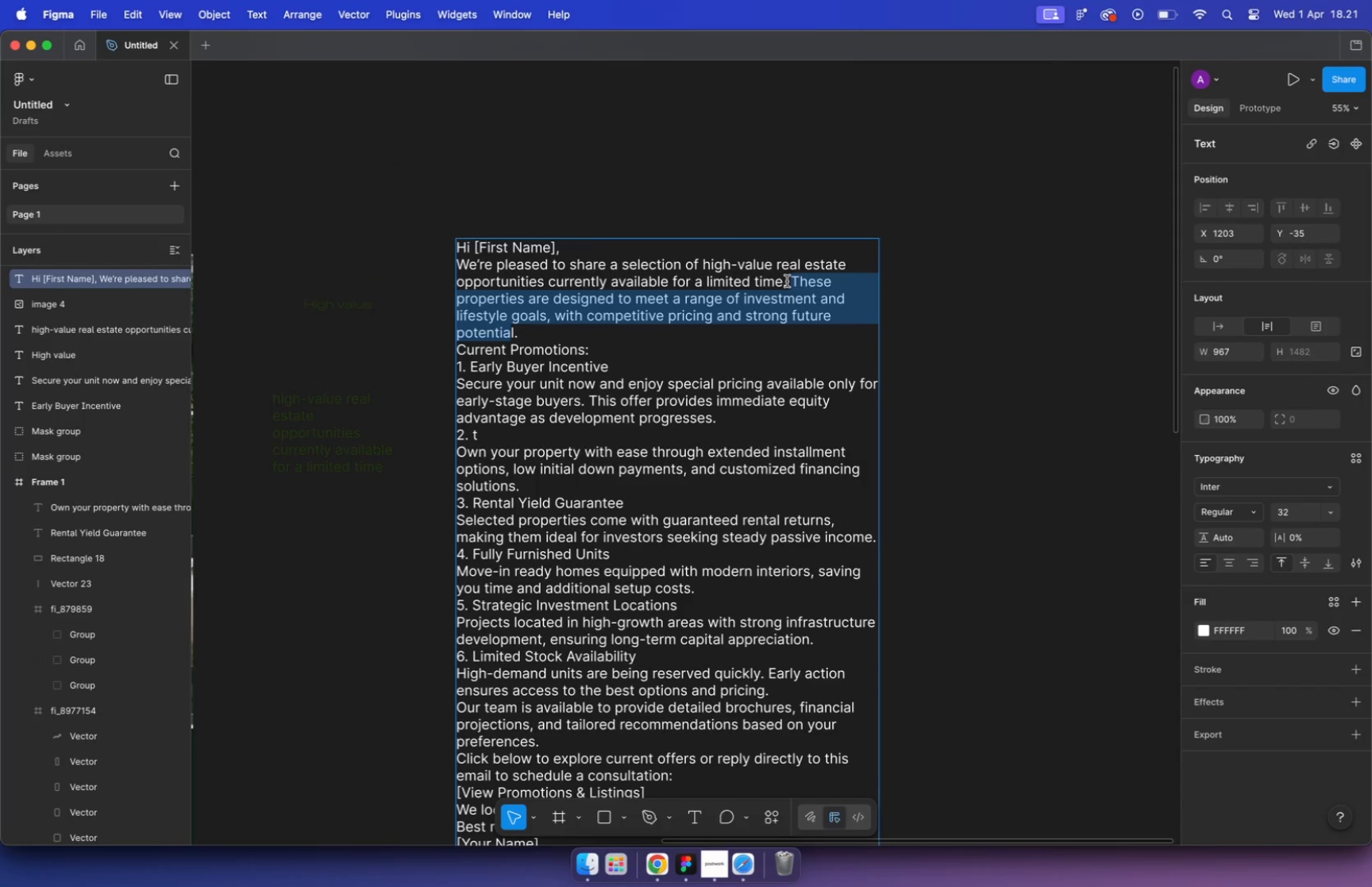 
left_click_drag(start_coordinate=[790, 280], to_coordinate=[511, 330])
 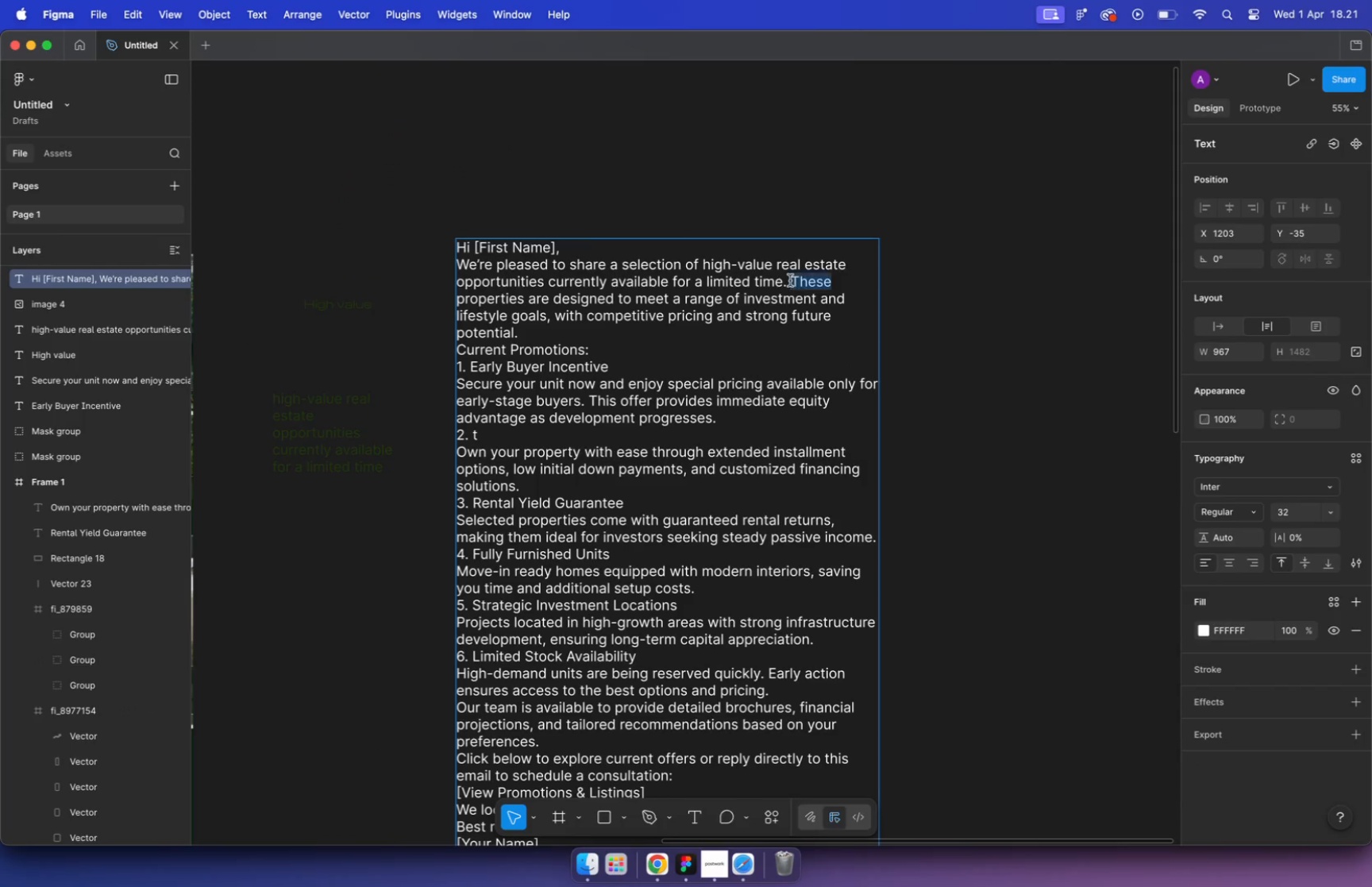 
key(Meta+C)
 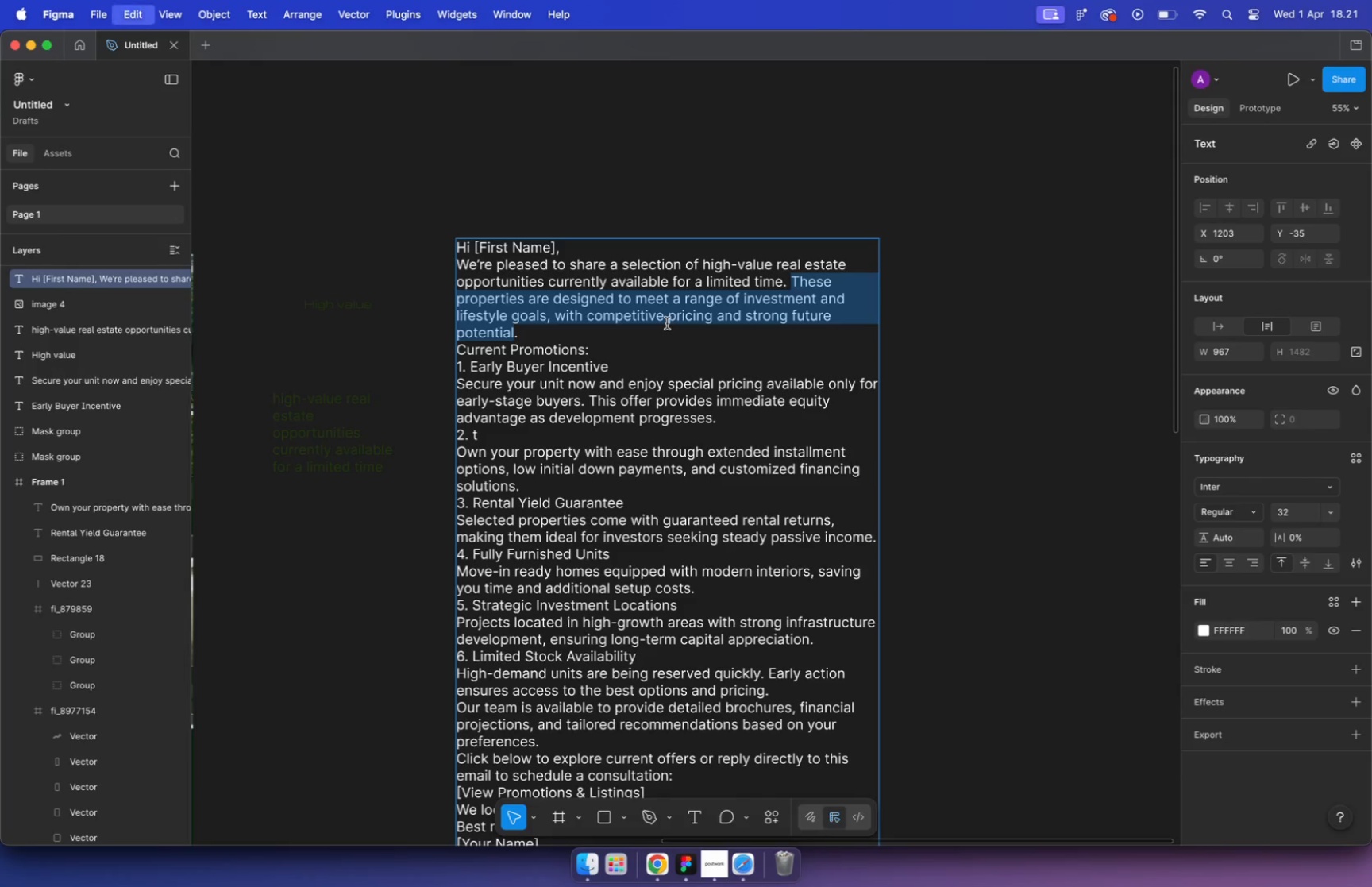 
hold_key(key=CommandLeft, duration=2.32)
scroll: coordinate [624, 465], scroll_direction: up, amount: 1.0
 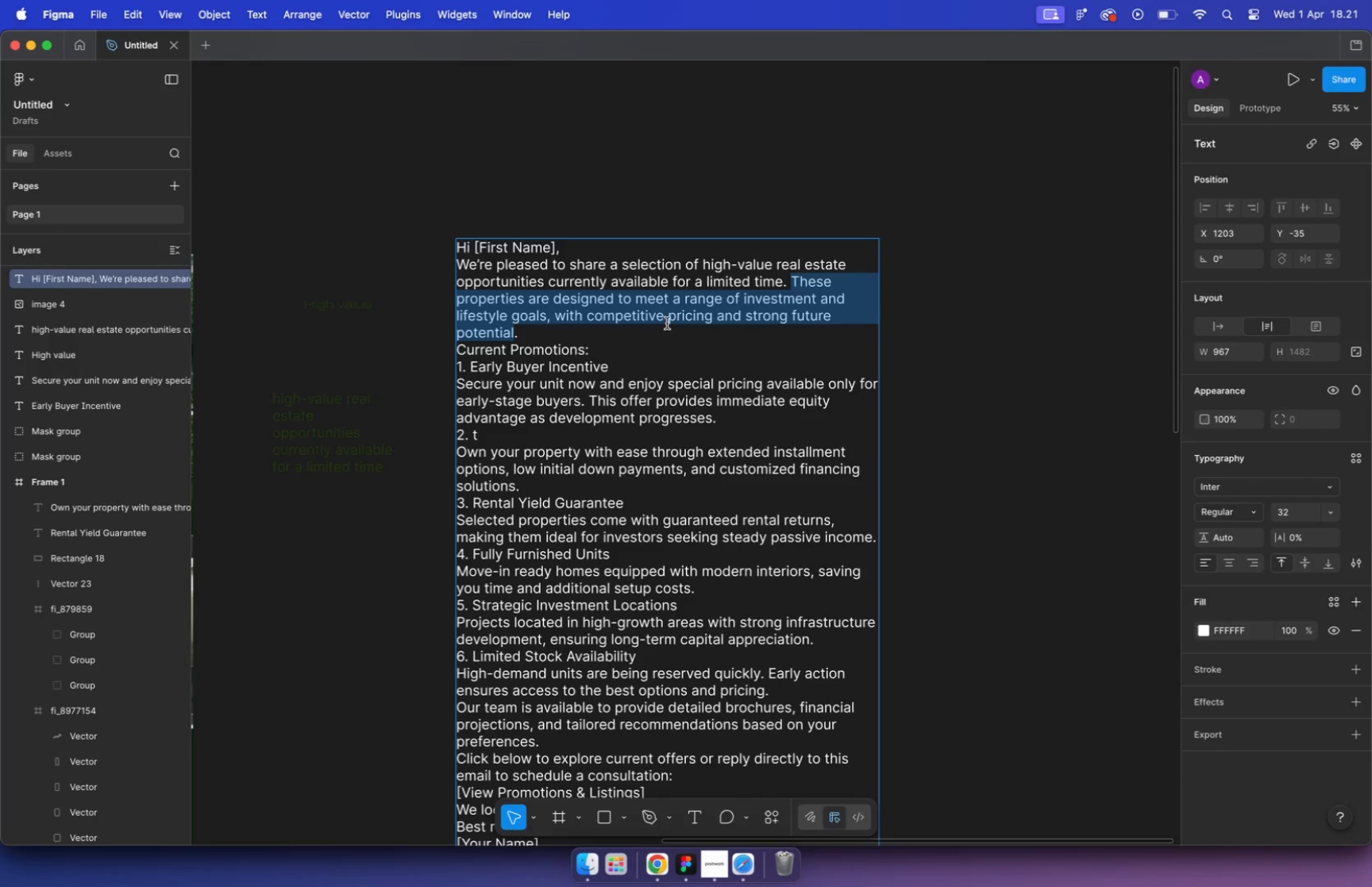 
double_click([602, 474])
 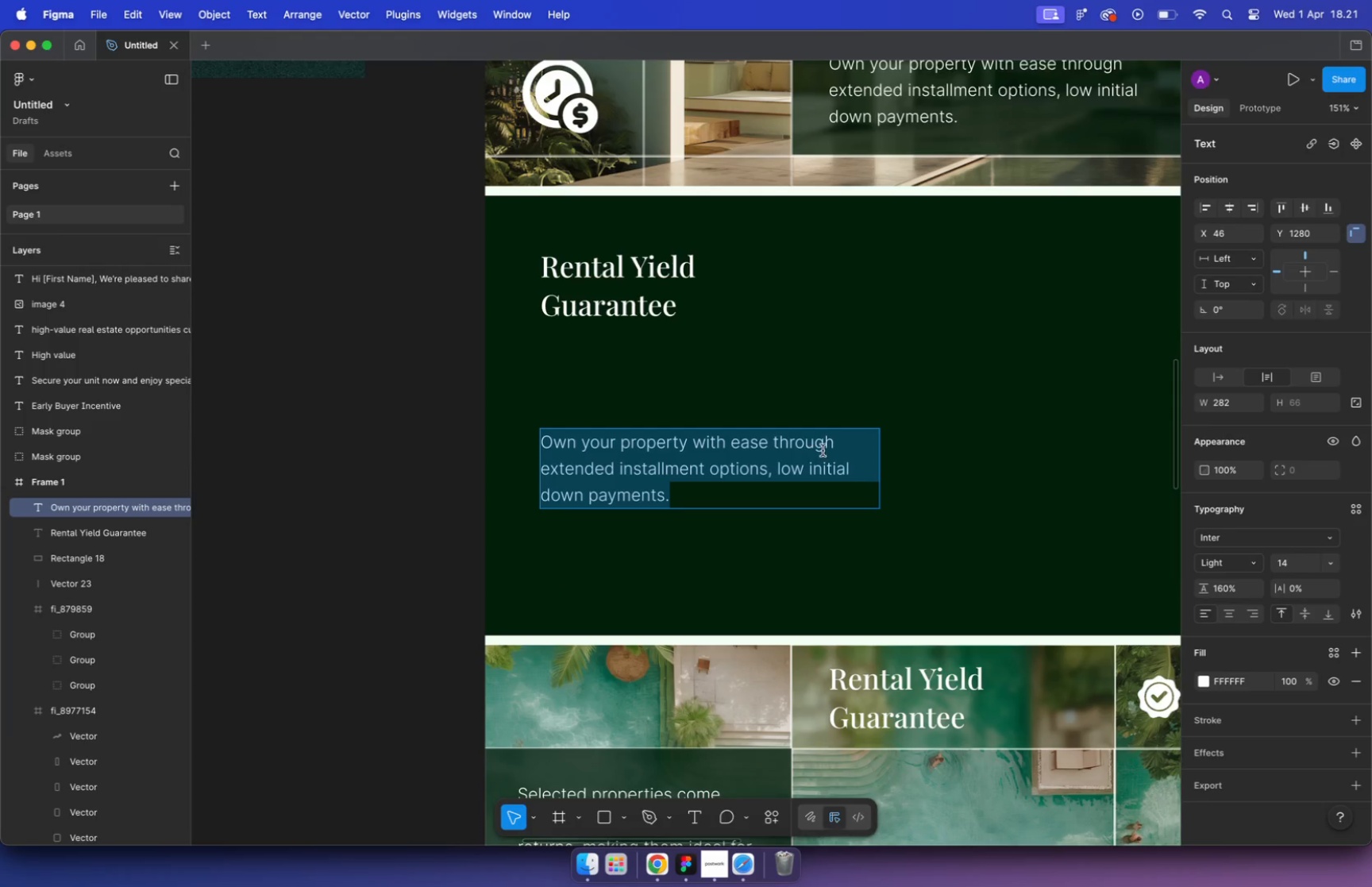 
scroll: coordinate [599, 476], scroll_direction: up, amount: 12.0
 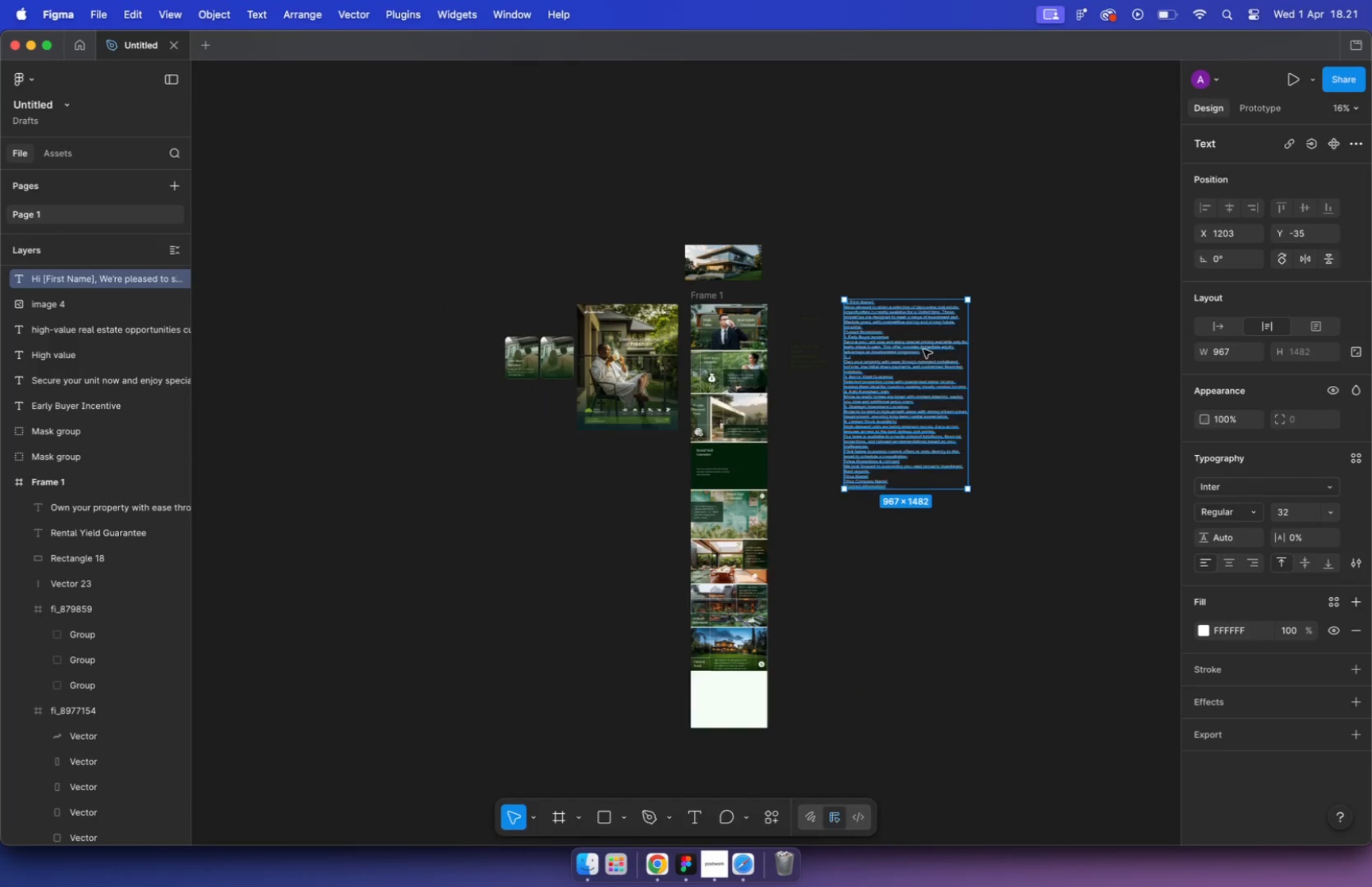 
key(Meta+V)
 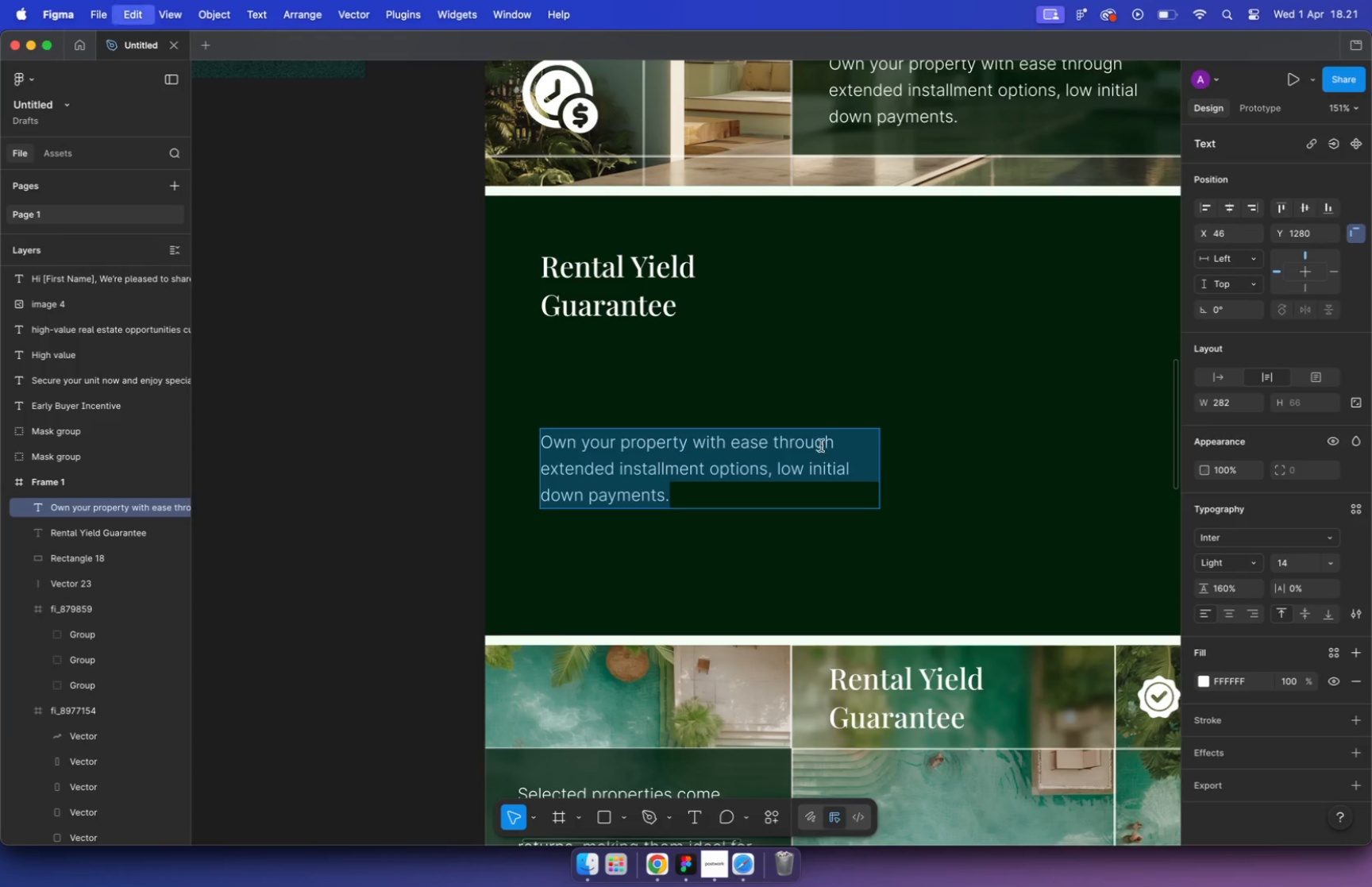 
key(Meta+CommandLeft)
 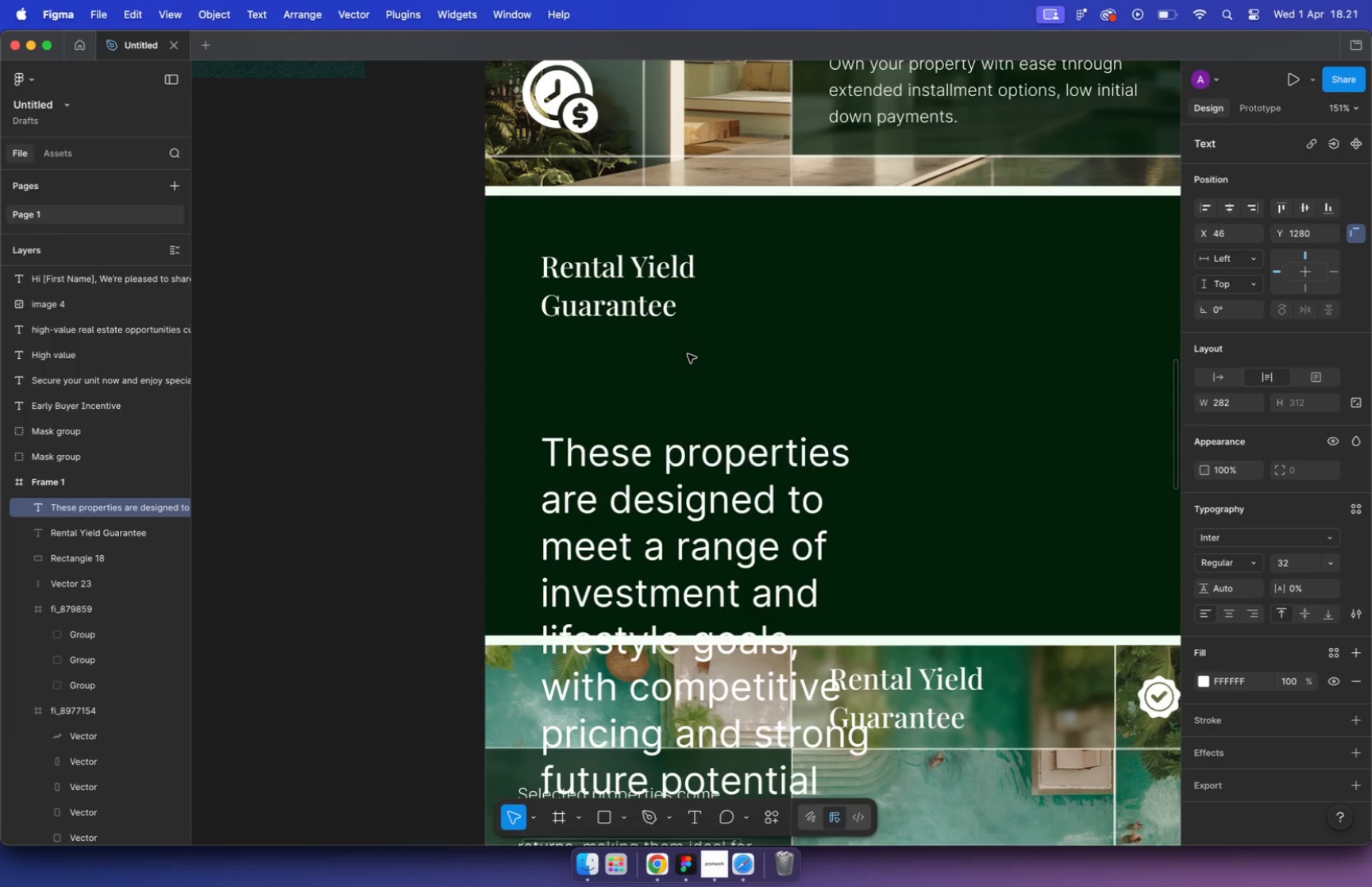 
key(Meta+CommandLeft)
 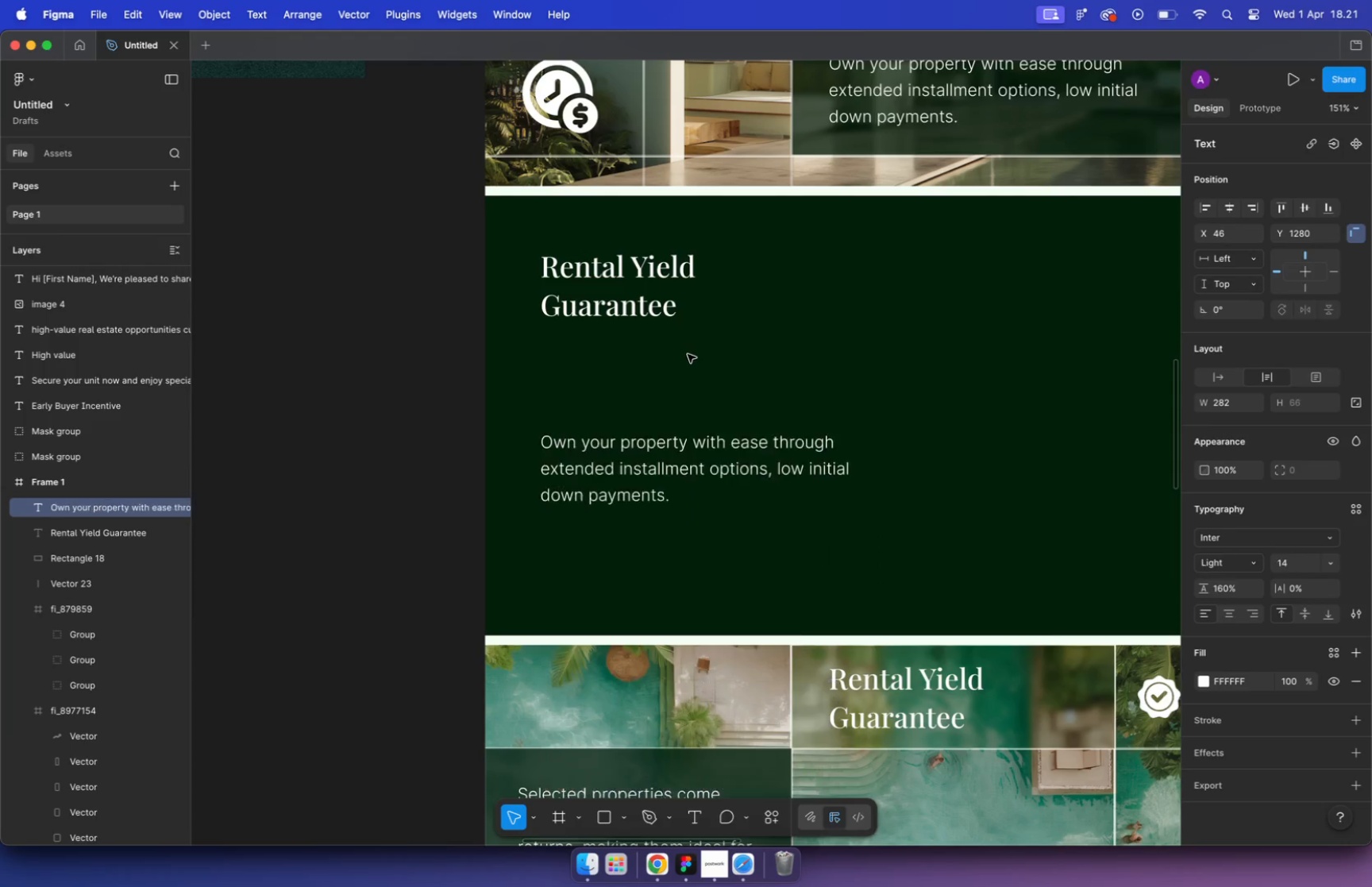 
key(Meta+Z)
 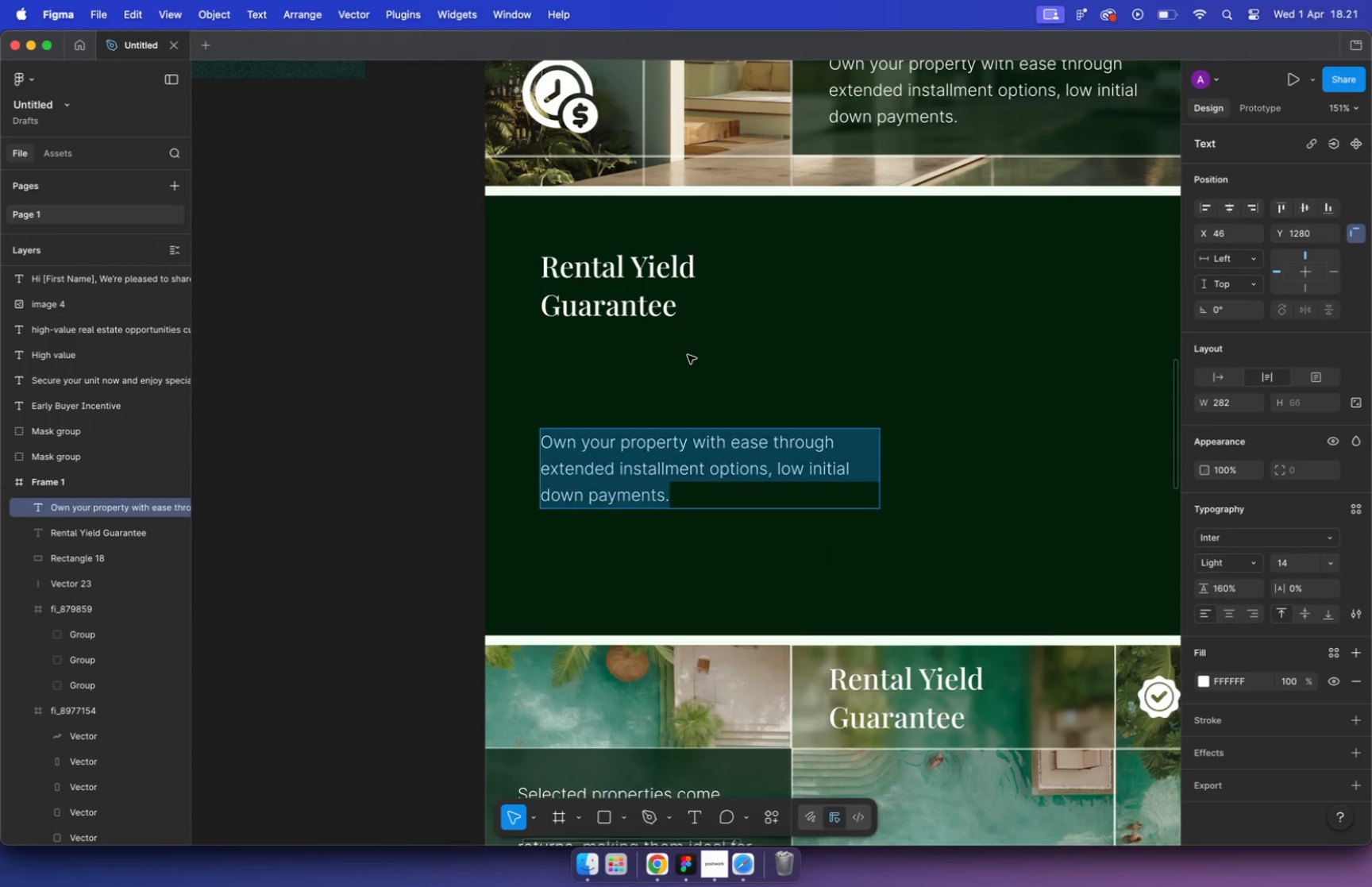 
key(Meta+Shift+V)
 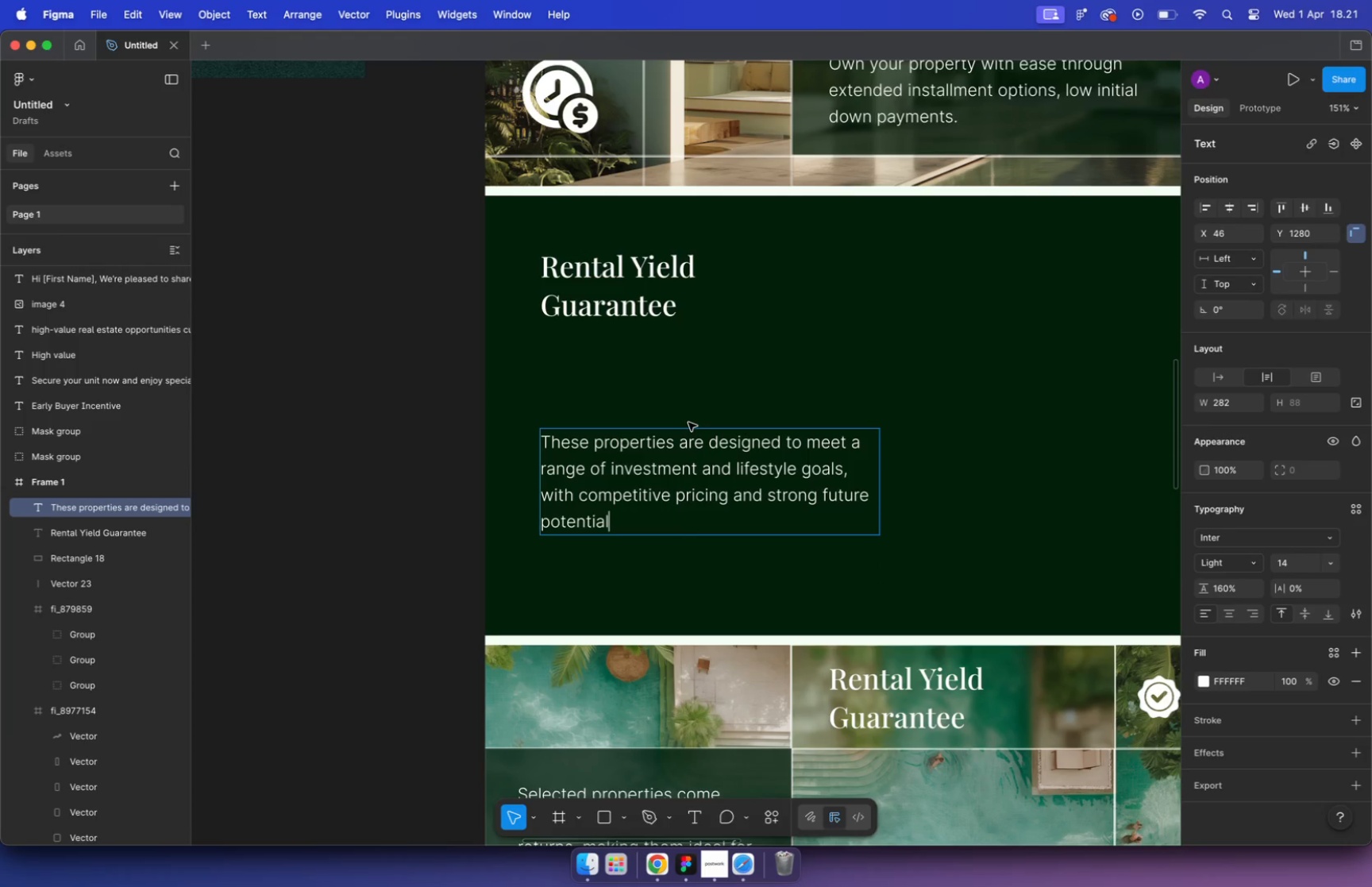 
hold_key(key=CommandLeft, duration=1.99)
left_click([872, 336])
 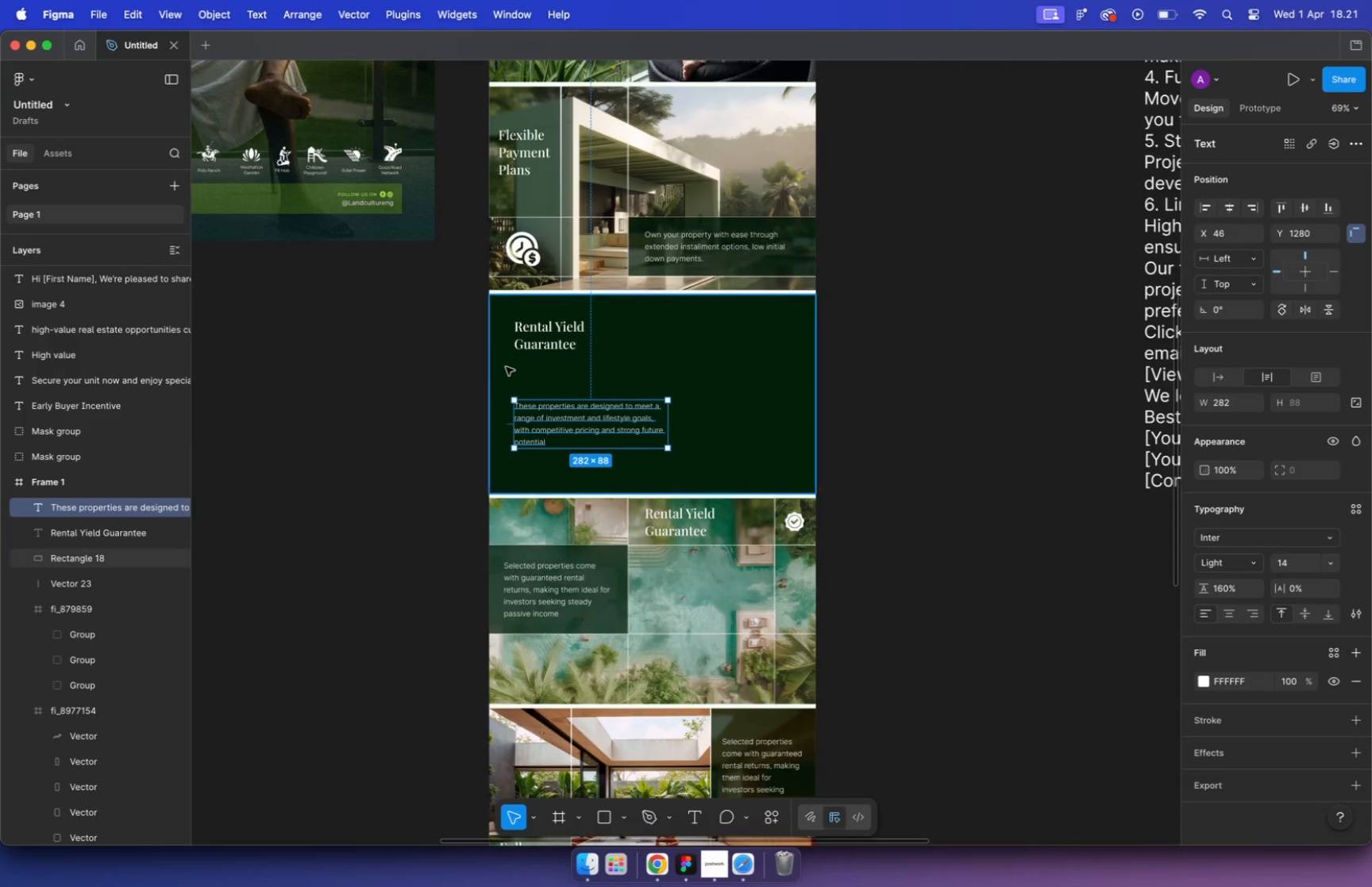 
scroll: coordinate [625, 390], scroll_direction: down, amount: 19.0
 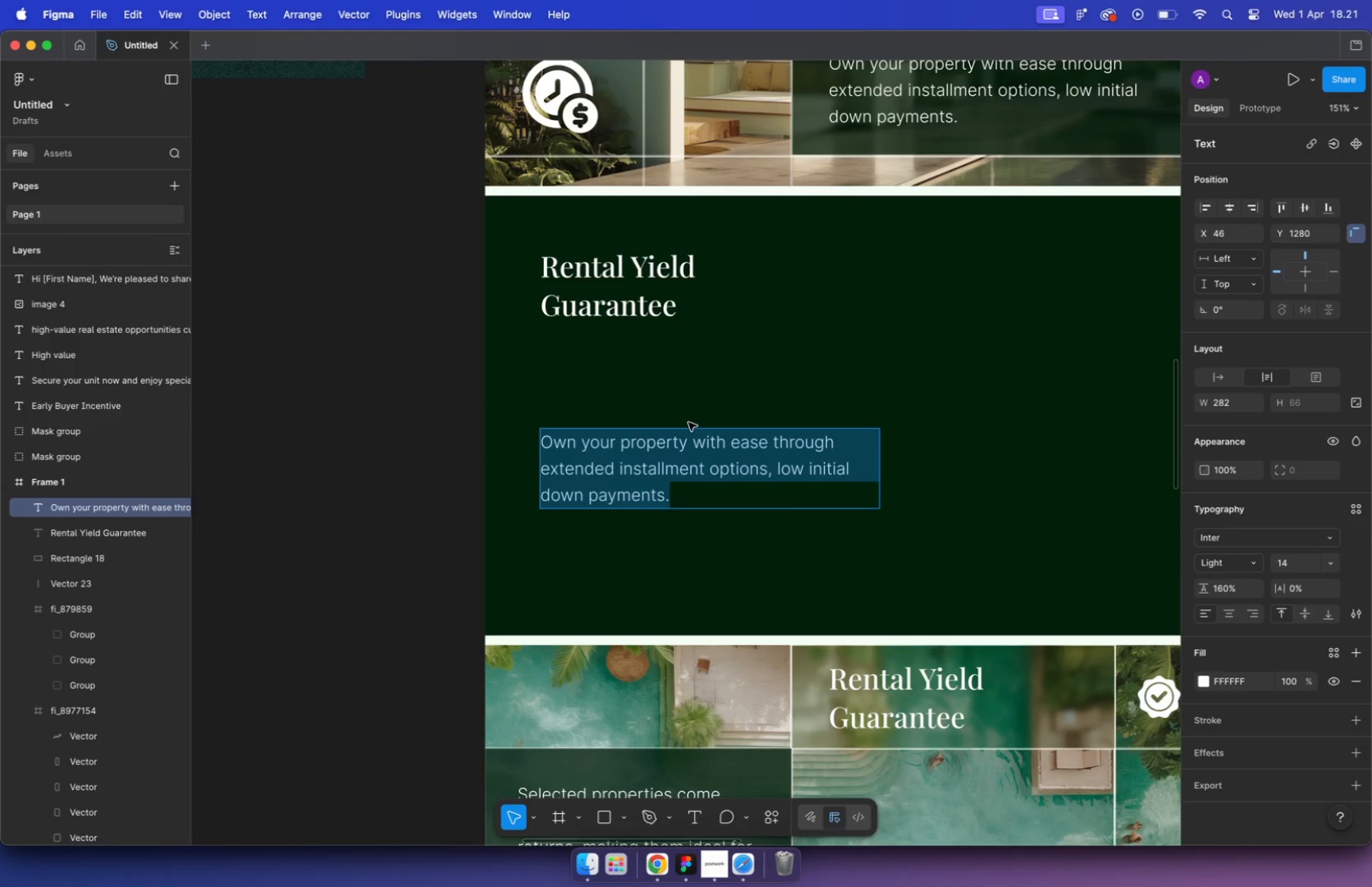 
scroll: coordinate [504, 367], scroll_direction: up, amount: 5.0
 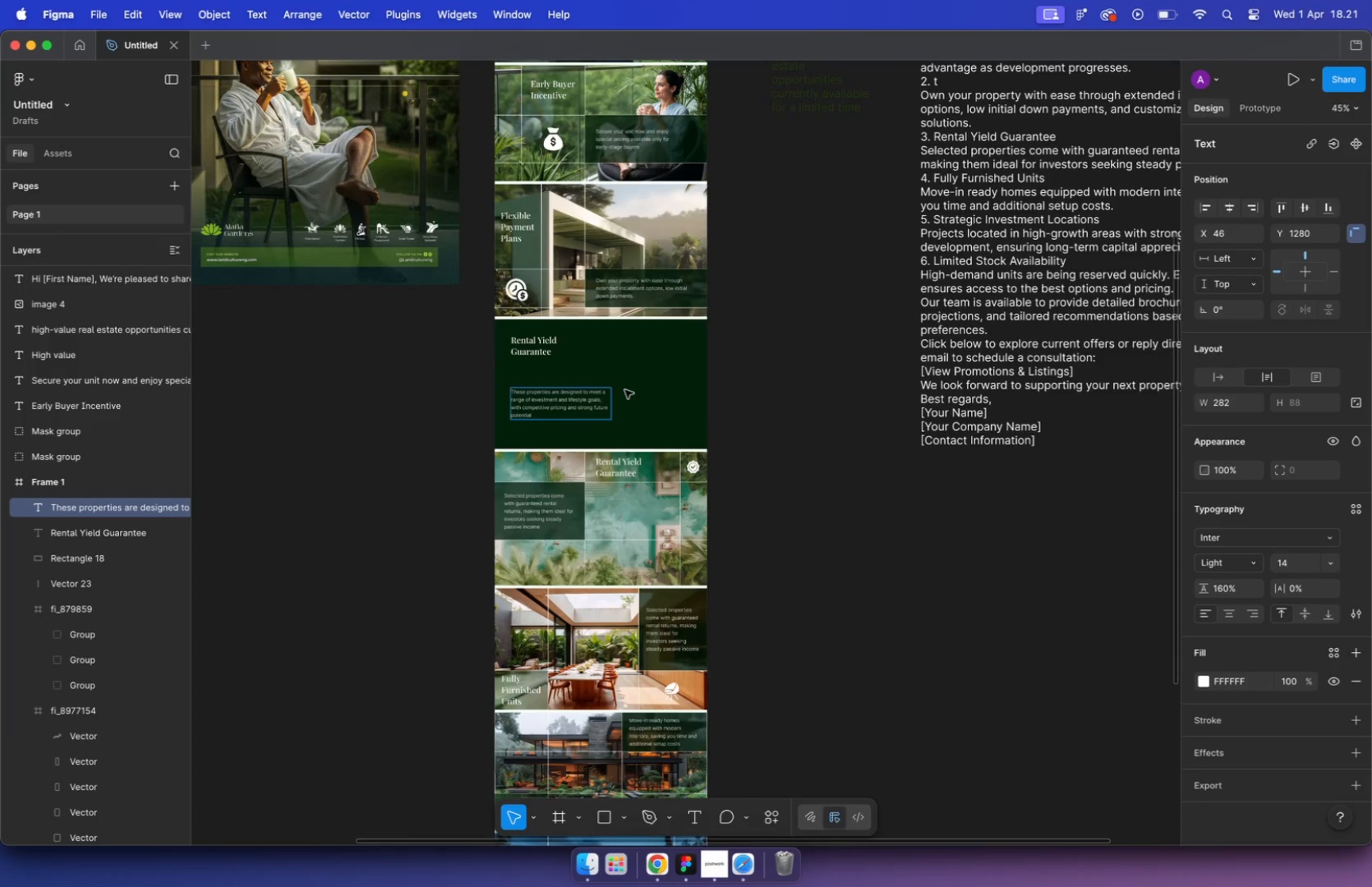 
left_click([549, 325])
 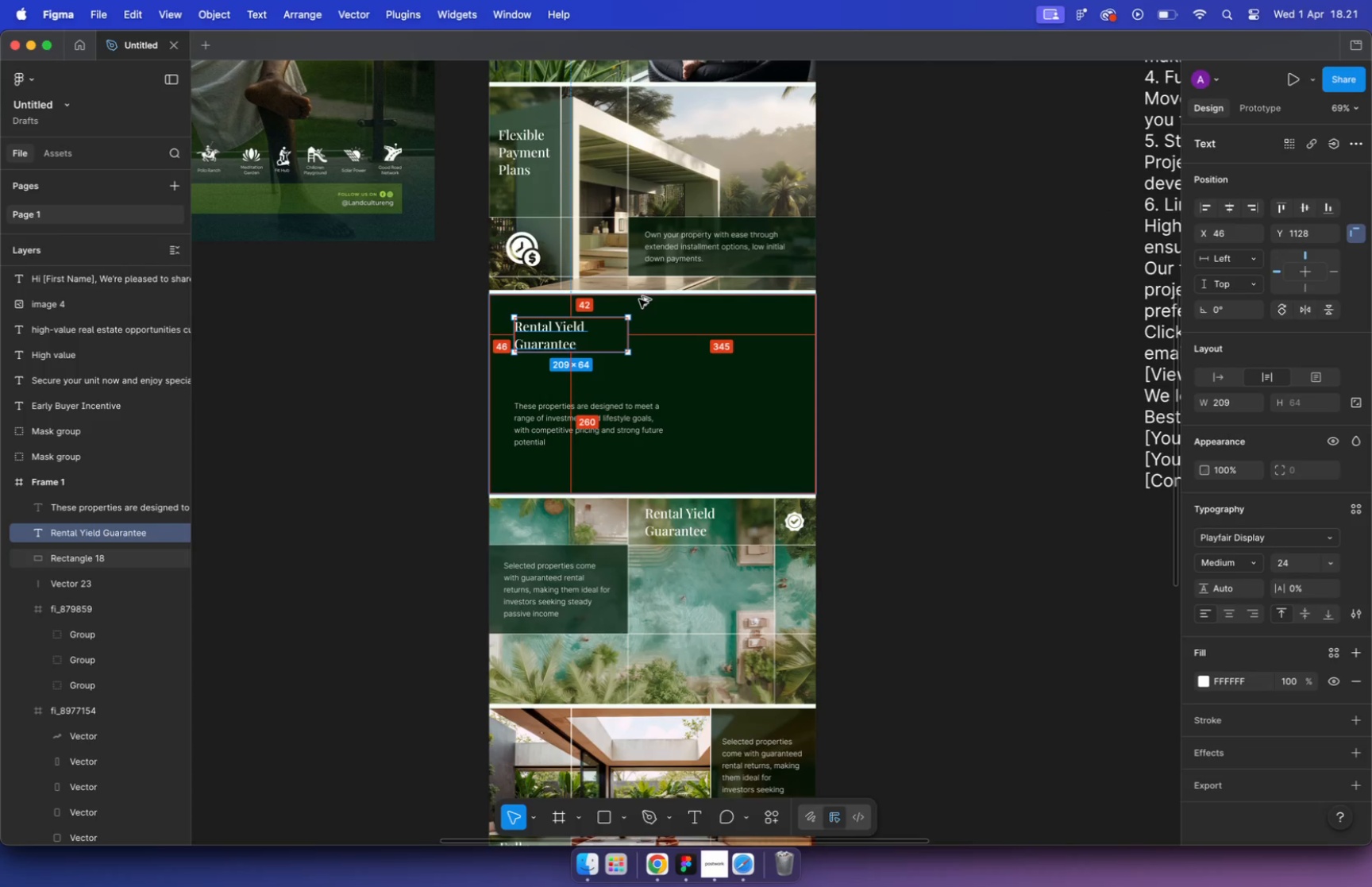 
key(Alt+ArrowUp)
 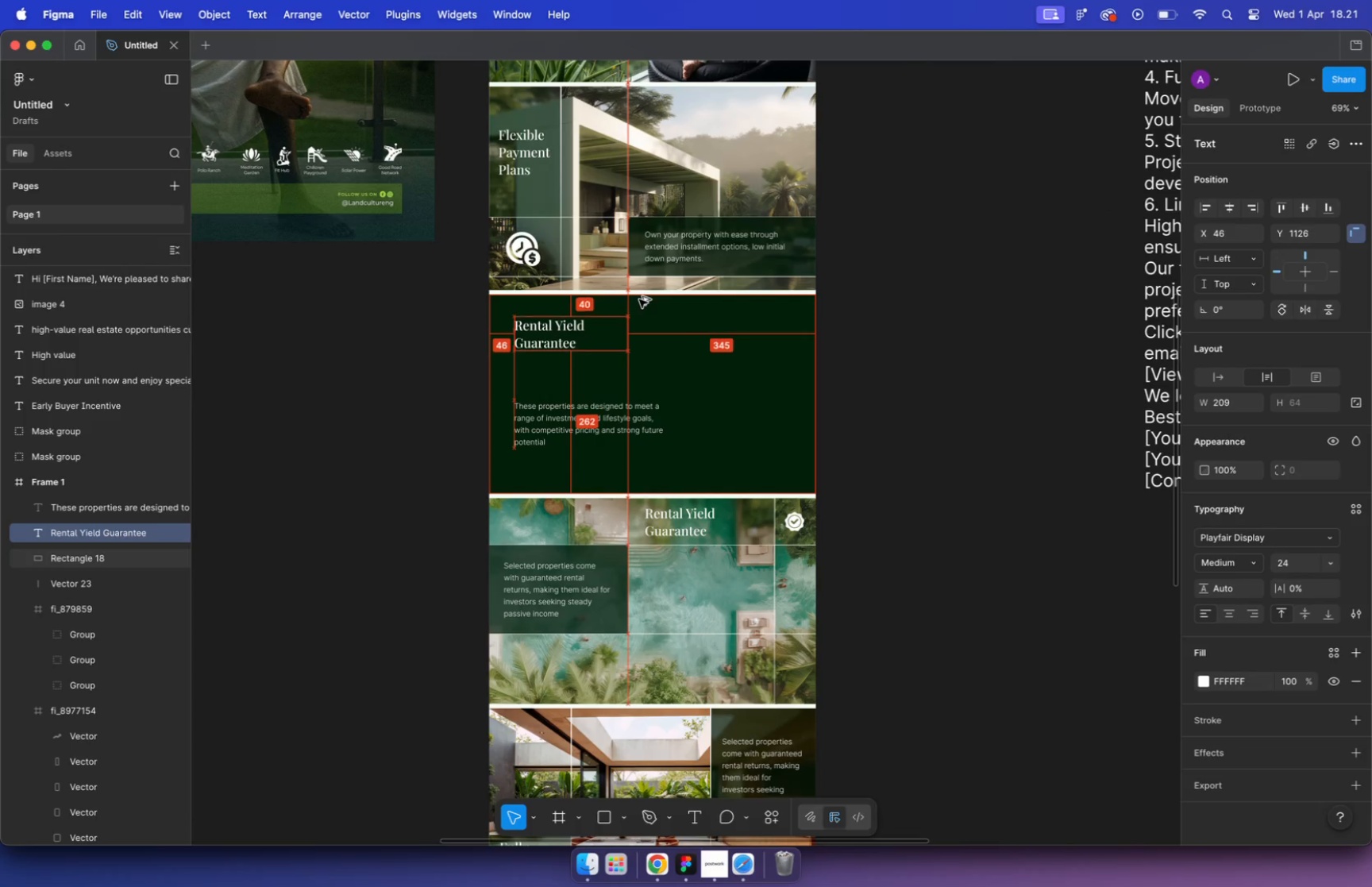 
key(Alt+ArrowUp)
 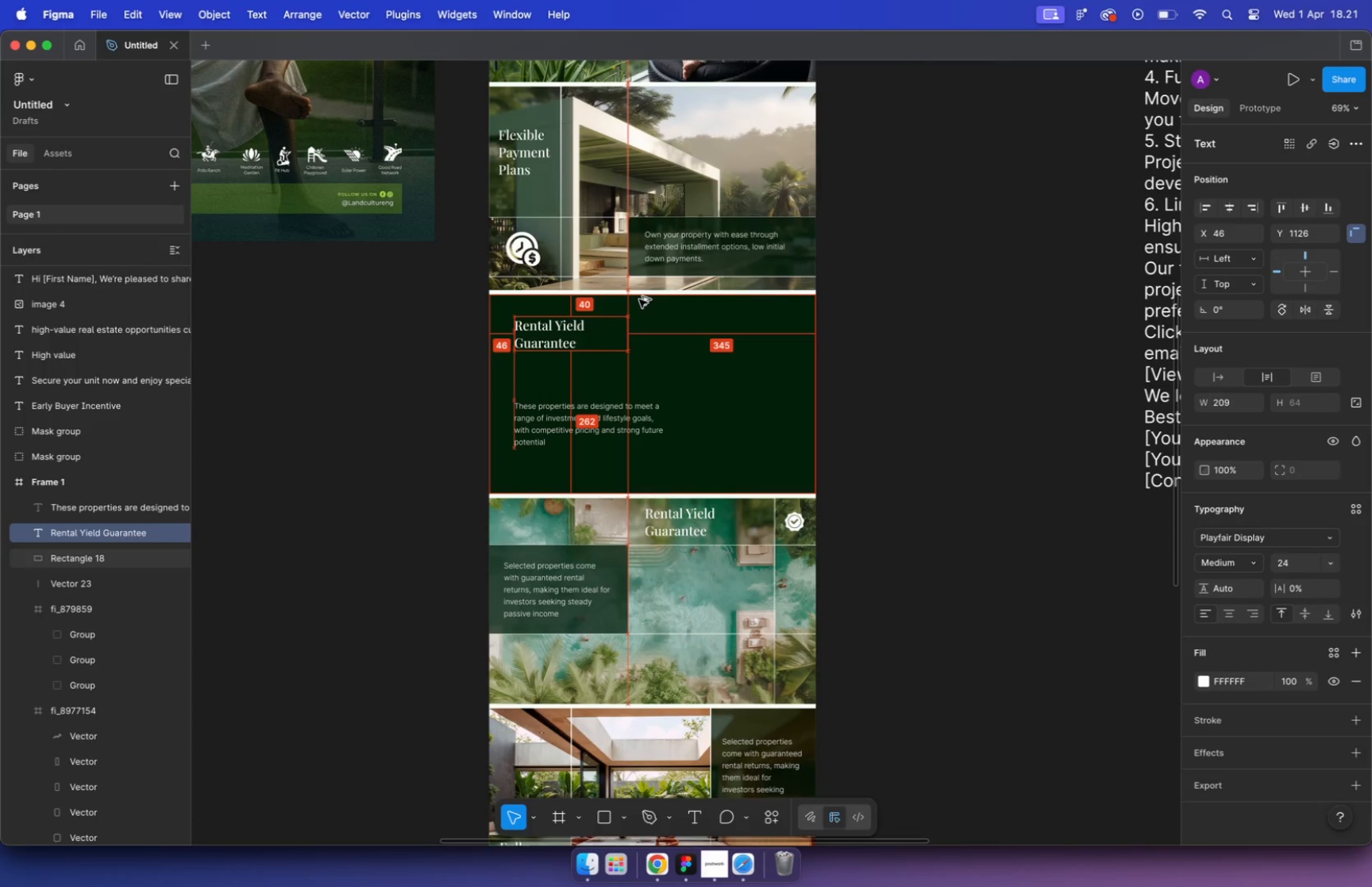 
key(Alt+ArrowUp)
 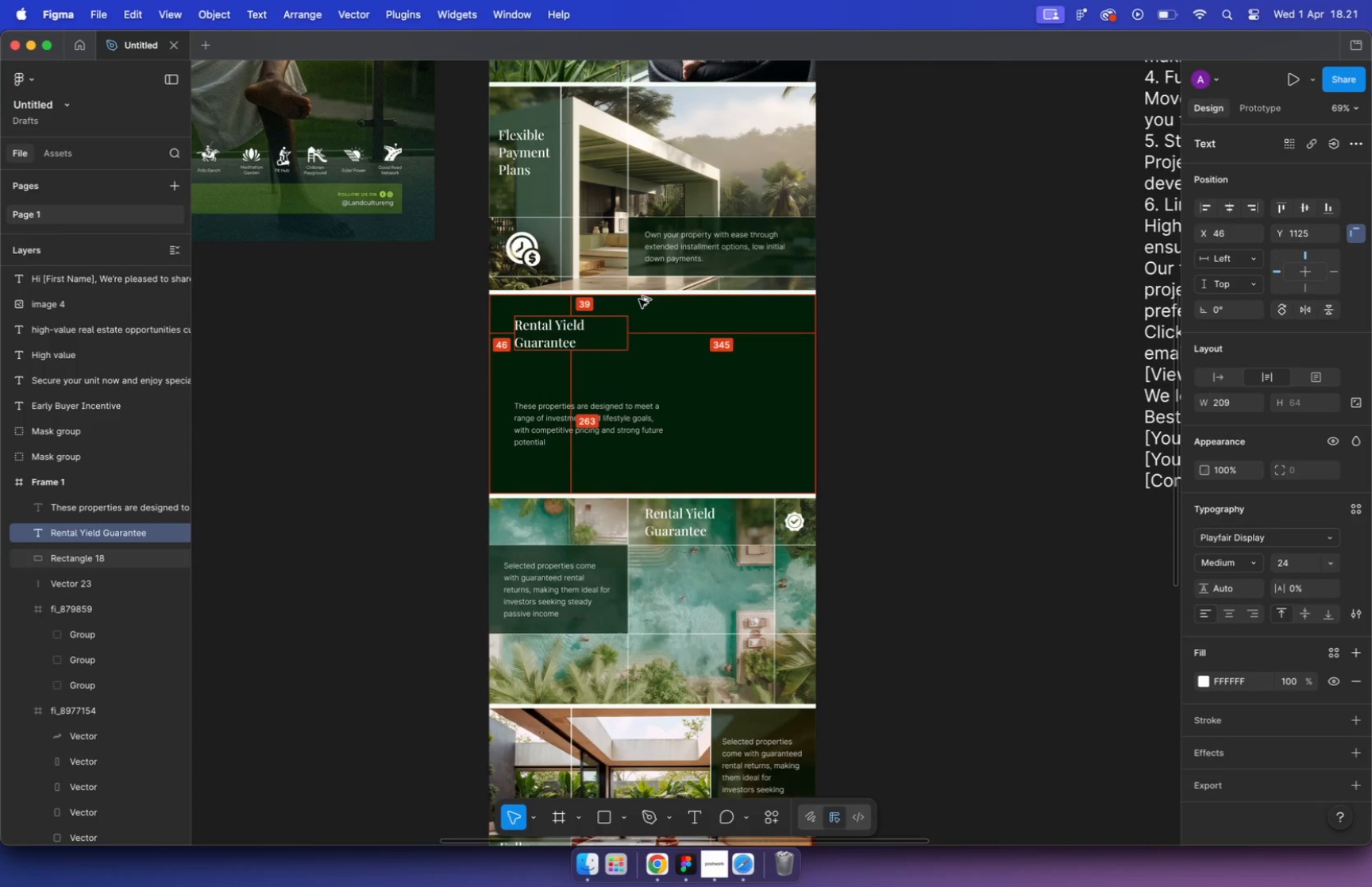 
key(Alt+ArrowDown)
 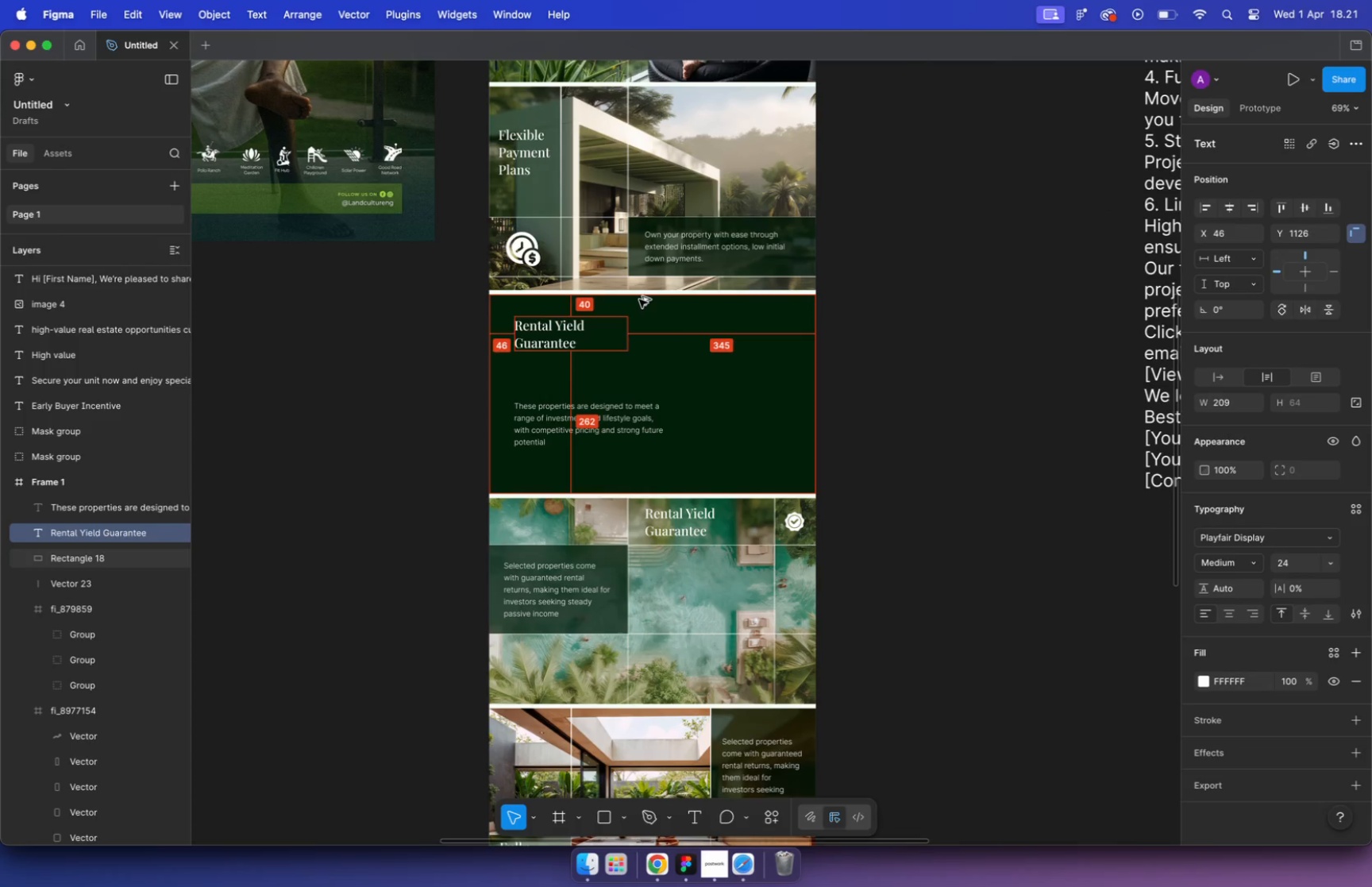 
key(Alt+Shift+ArrowDown)
 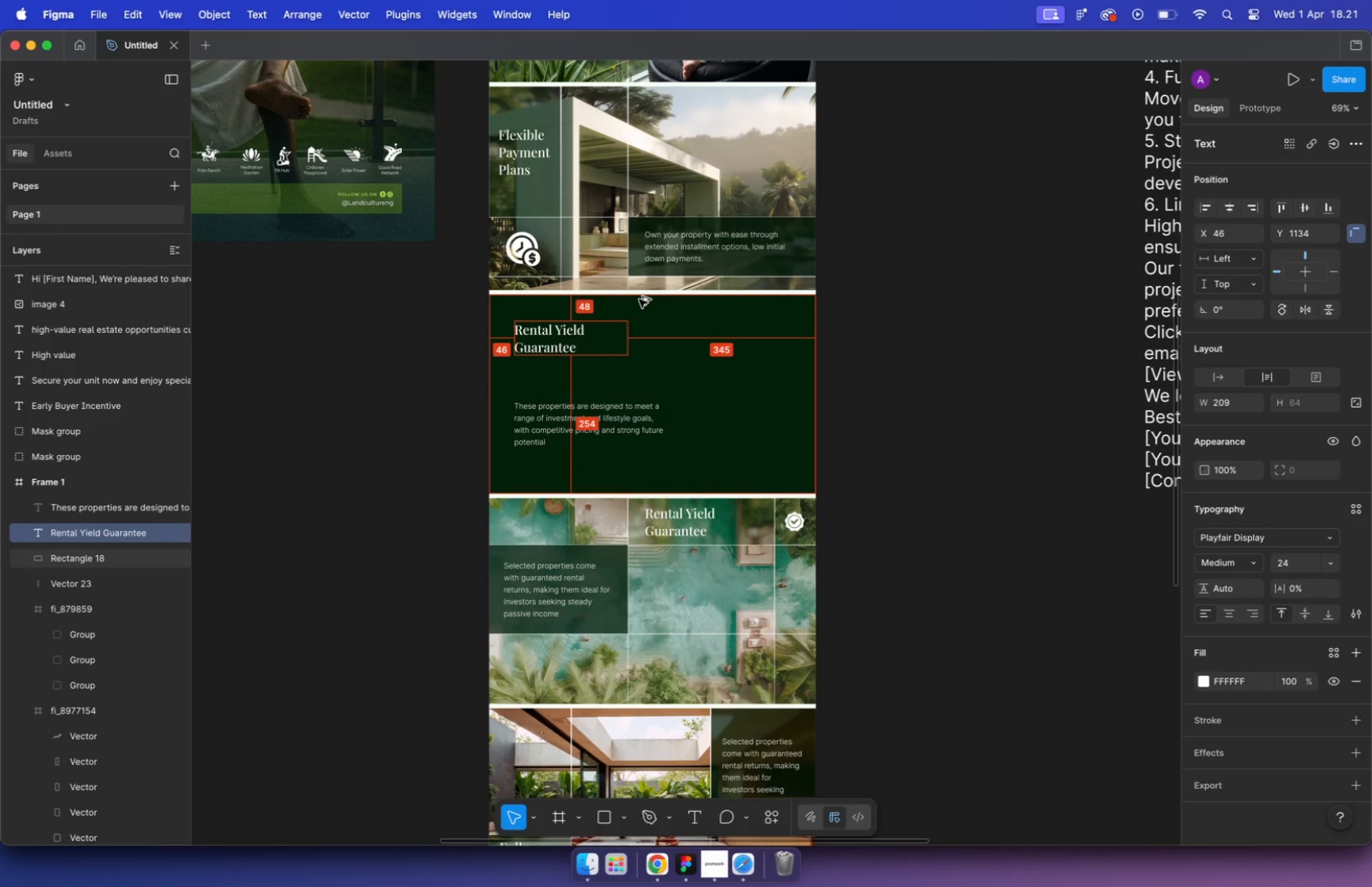 
key(Alt+ArrowRight)
 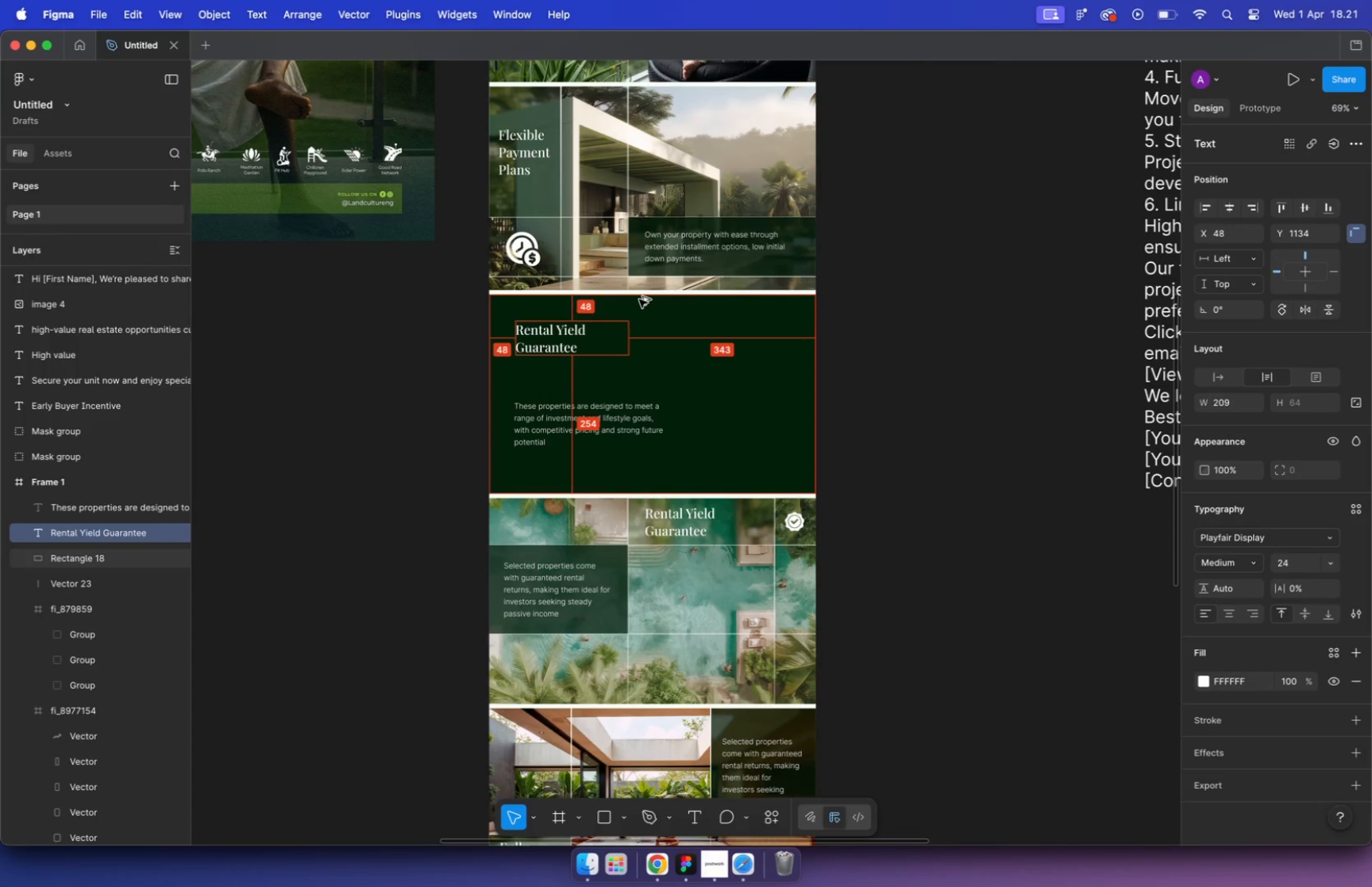 
key(Alt+ArrowRight)
 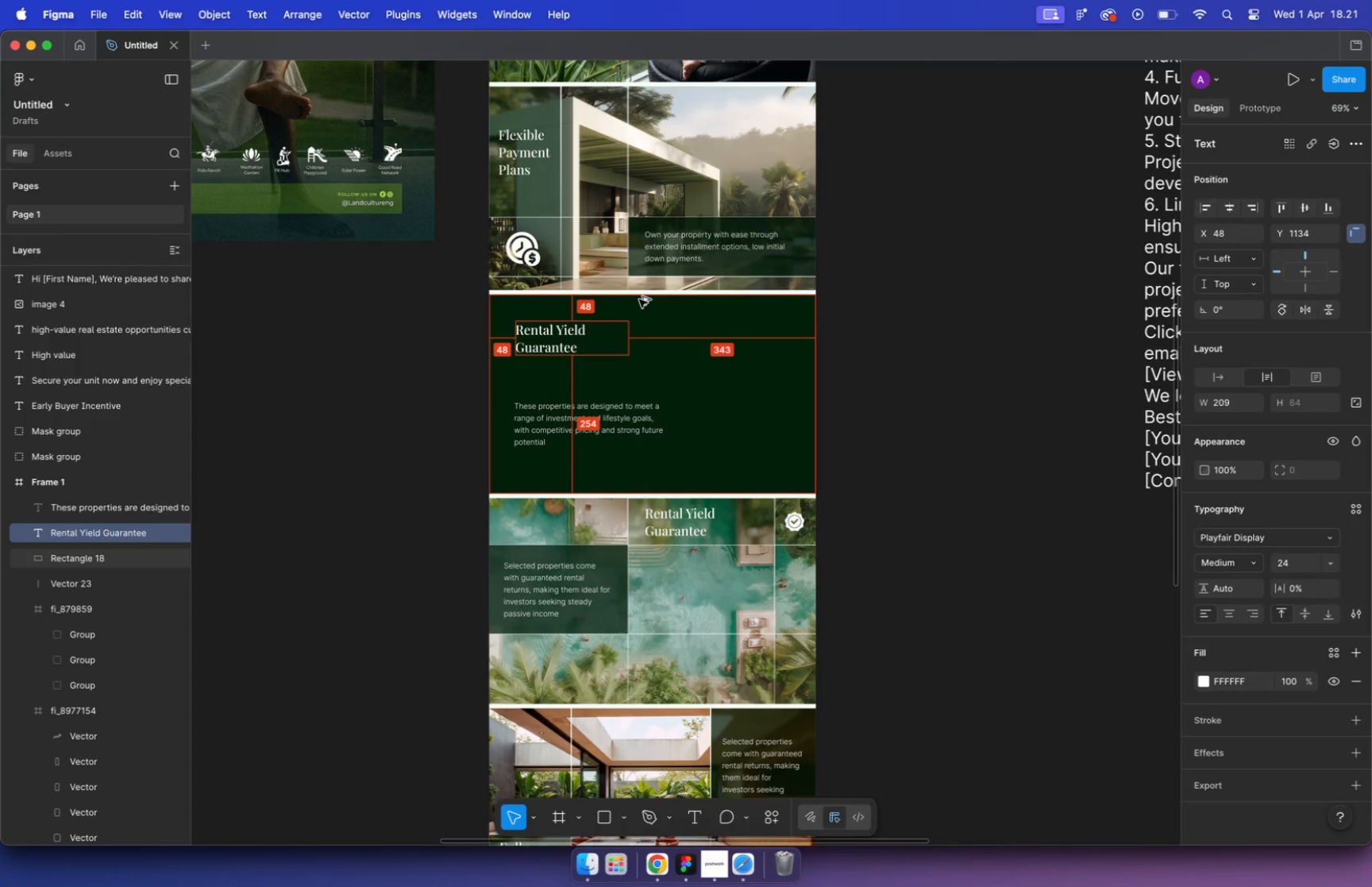 
left_click([574, 418])
 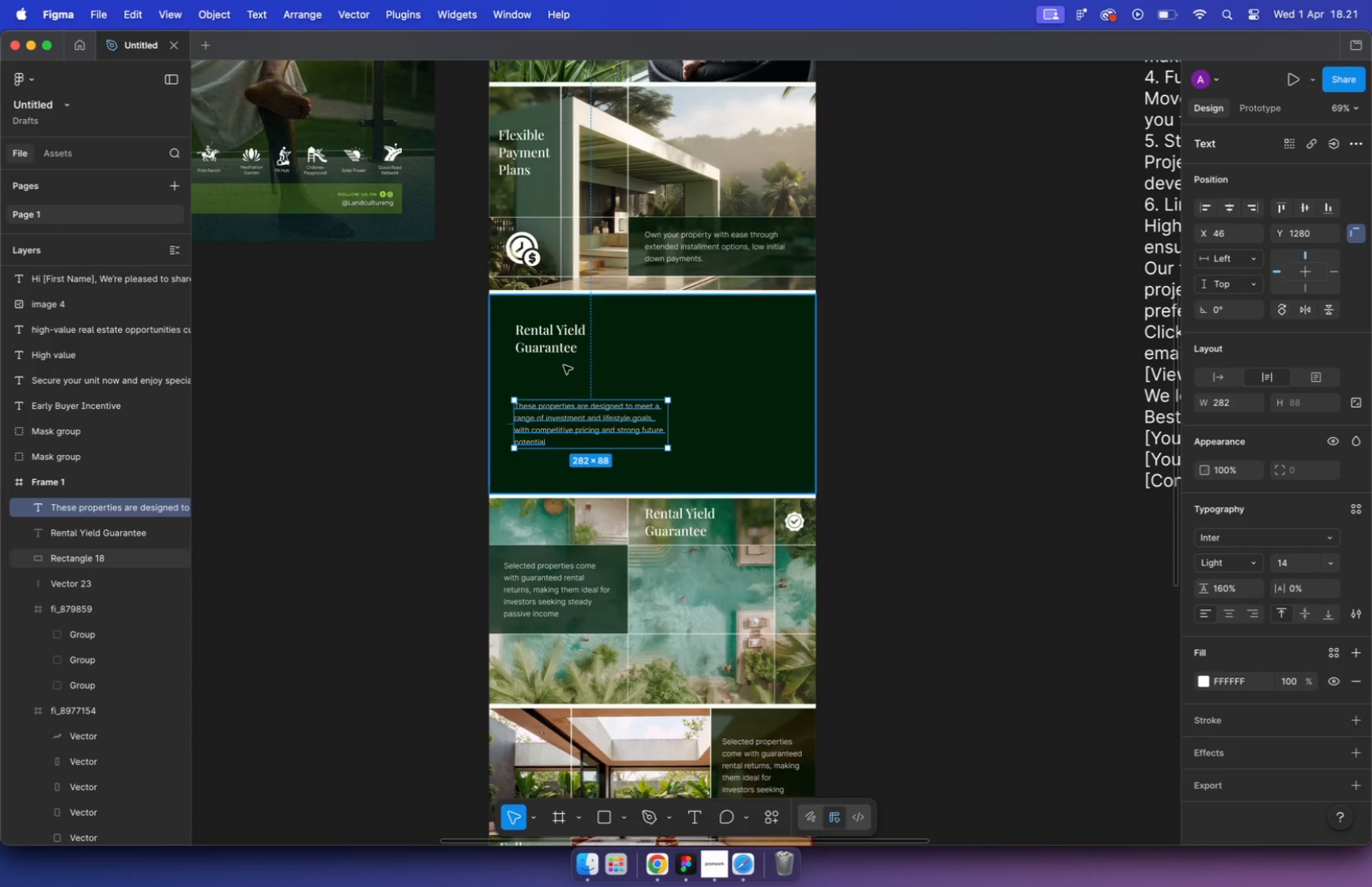 
hold_key(key=ShiftLeft, duration=0.5)
left_click([557, 351])
 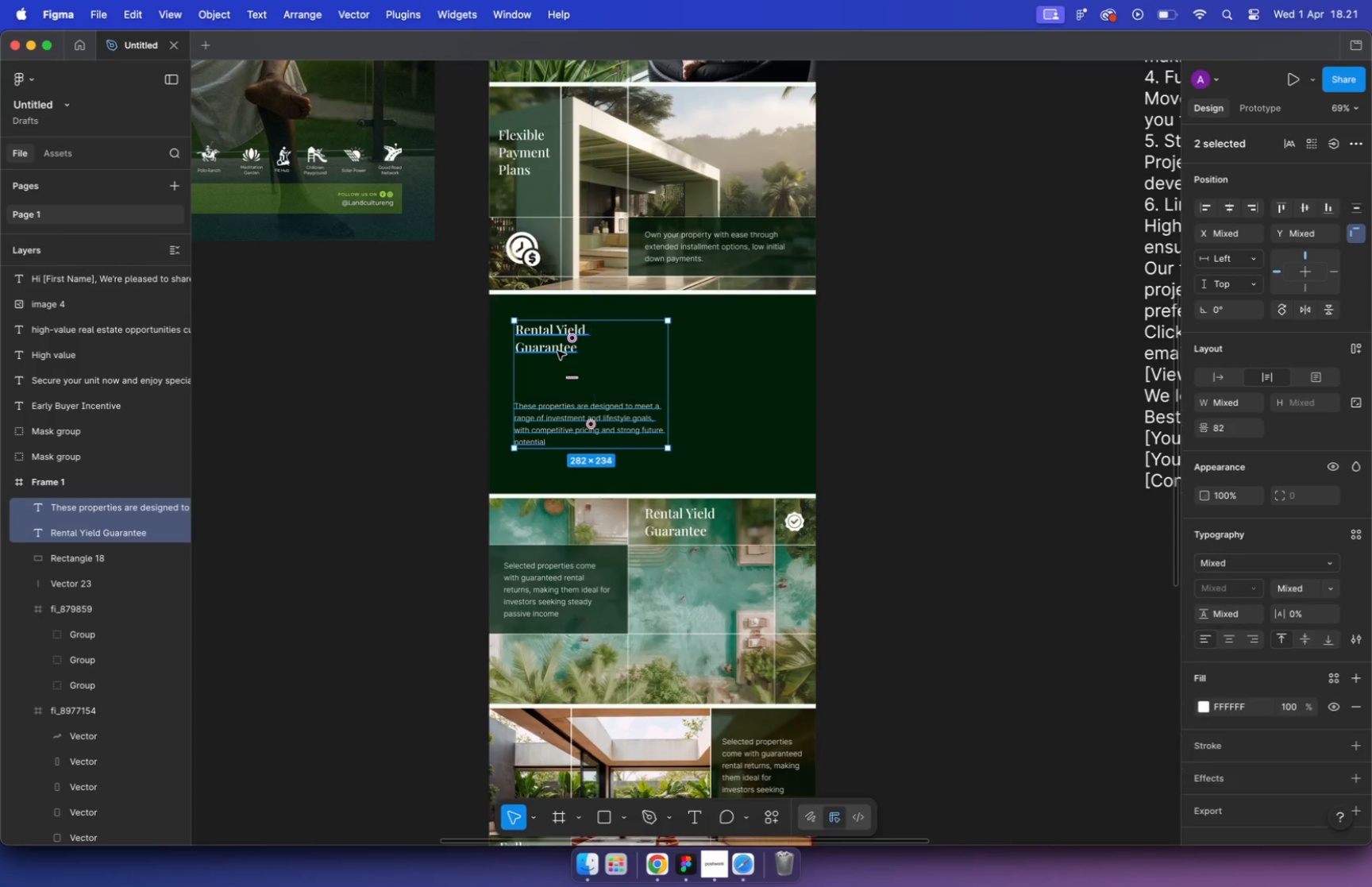 
double_click([575, 417])
 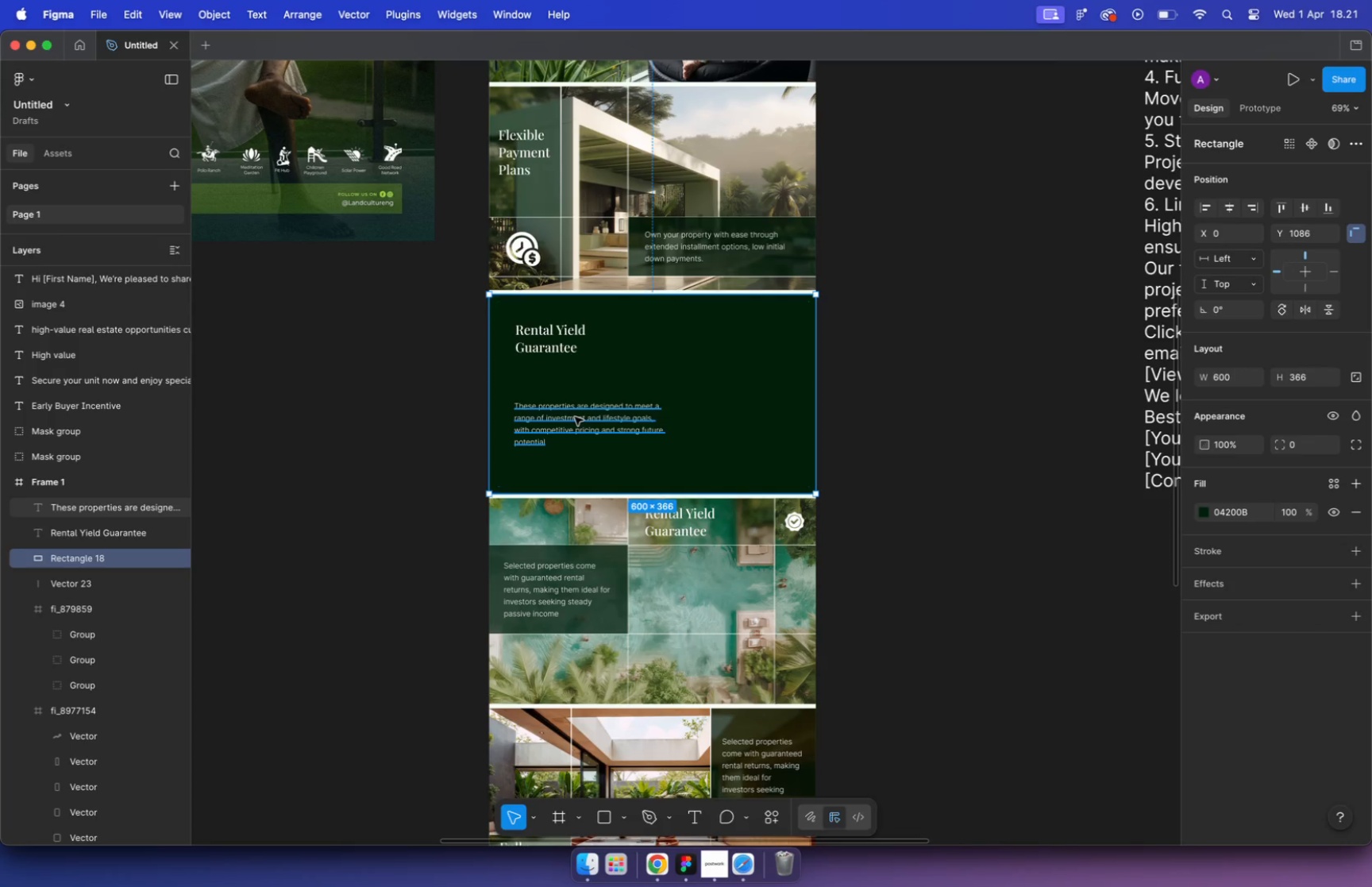 
left_click_drag(start_coordinate=[575, 418], to_coordinate=[630, 419])
 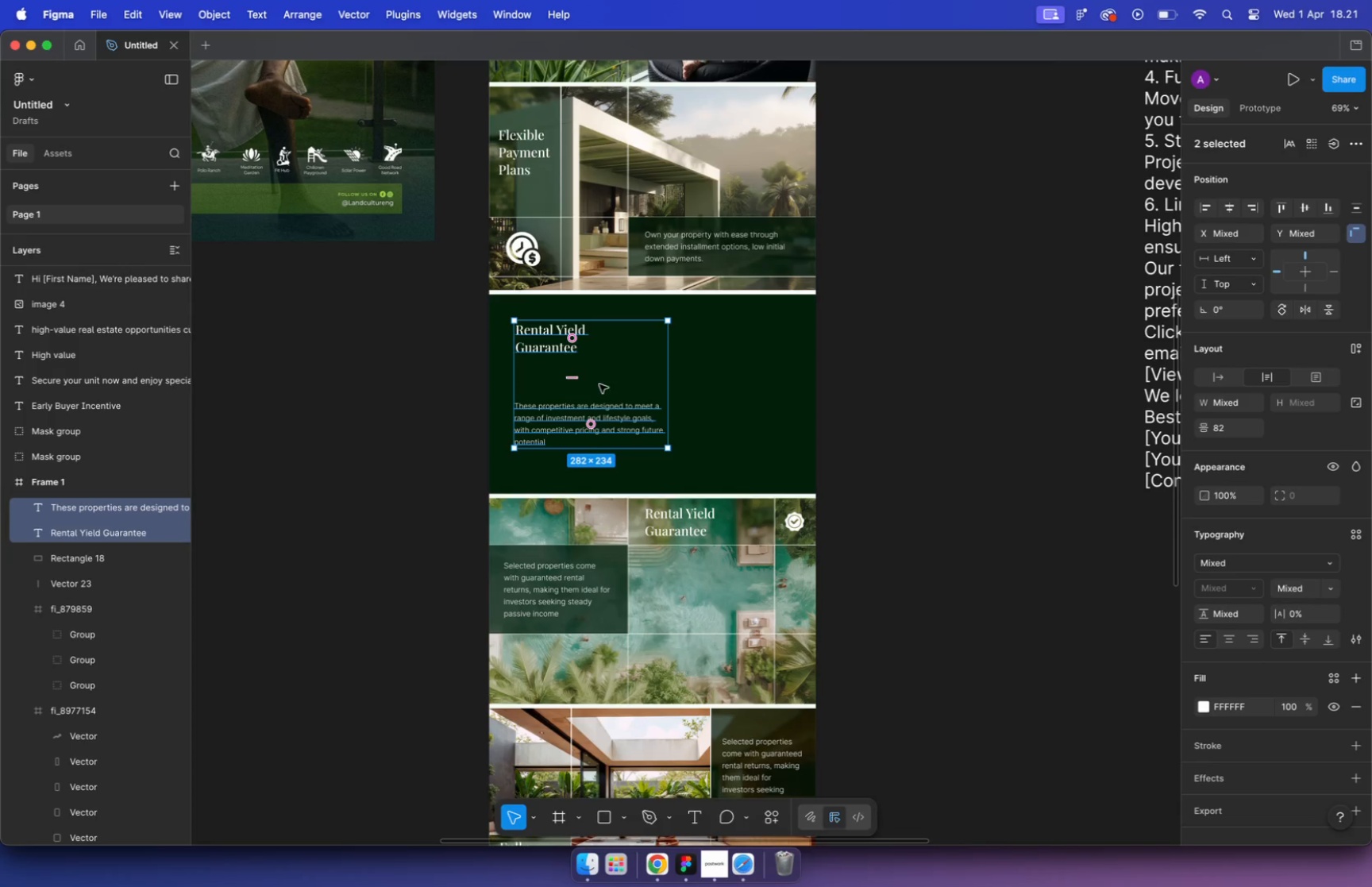 
hold_key(key=ShiftLeft, duration=0.38)
 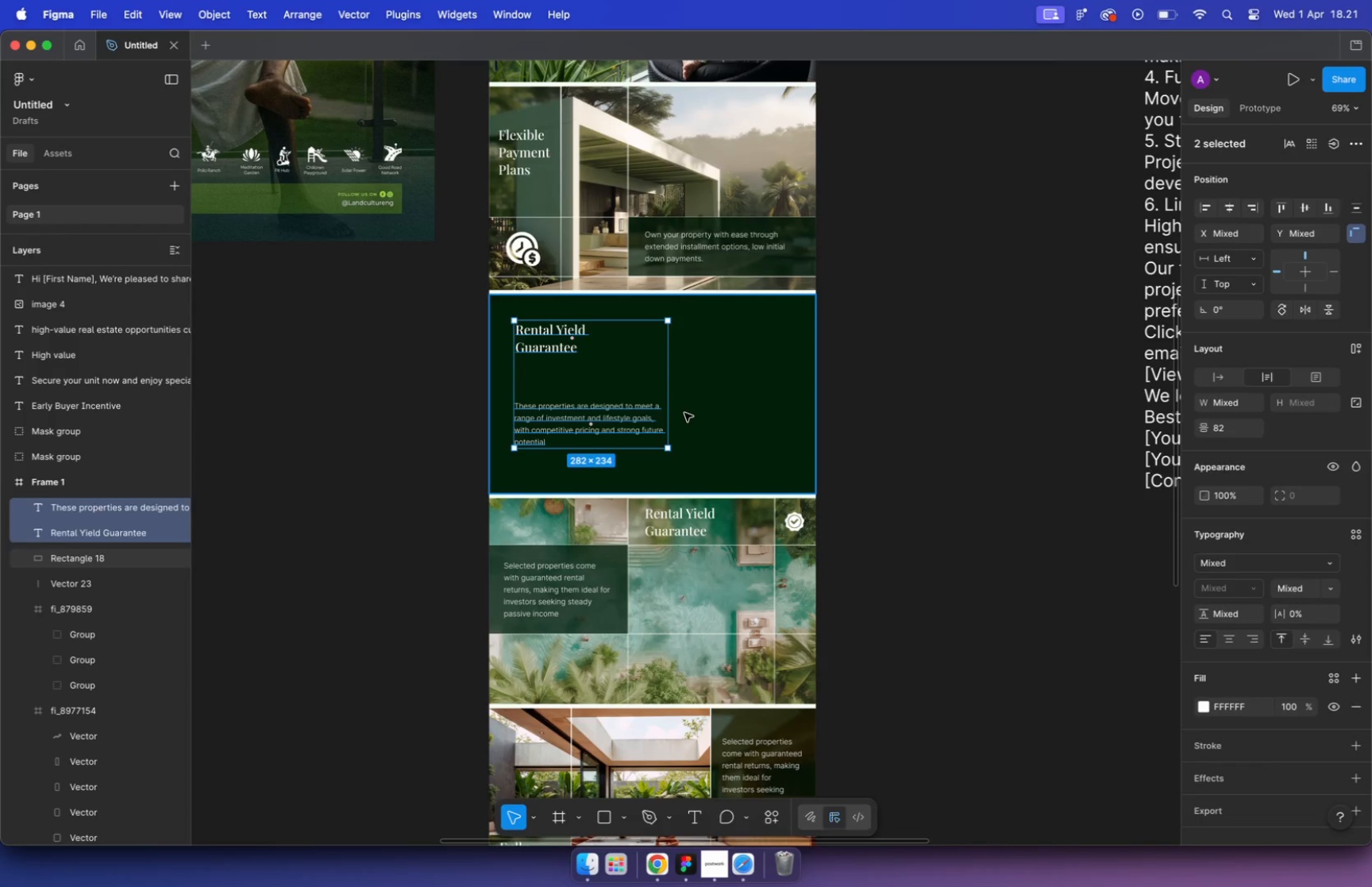 
double_click([944, 429])
 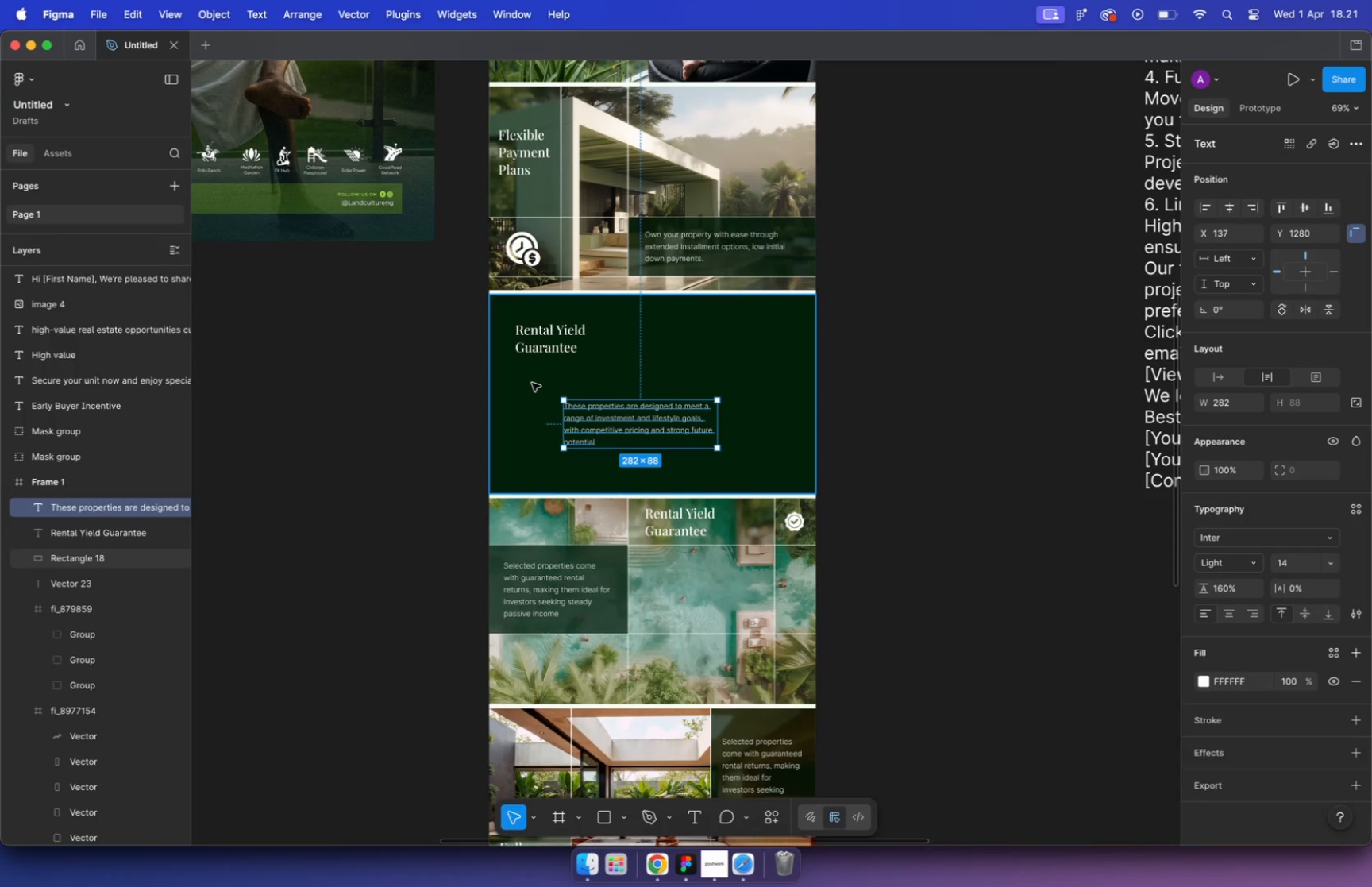 
left_click_drag(start_coordinate=[522, 422], to_coordinate=[572, 426])
 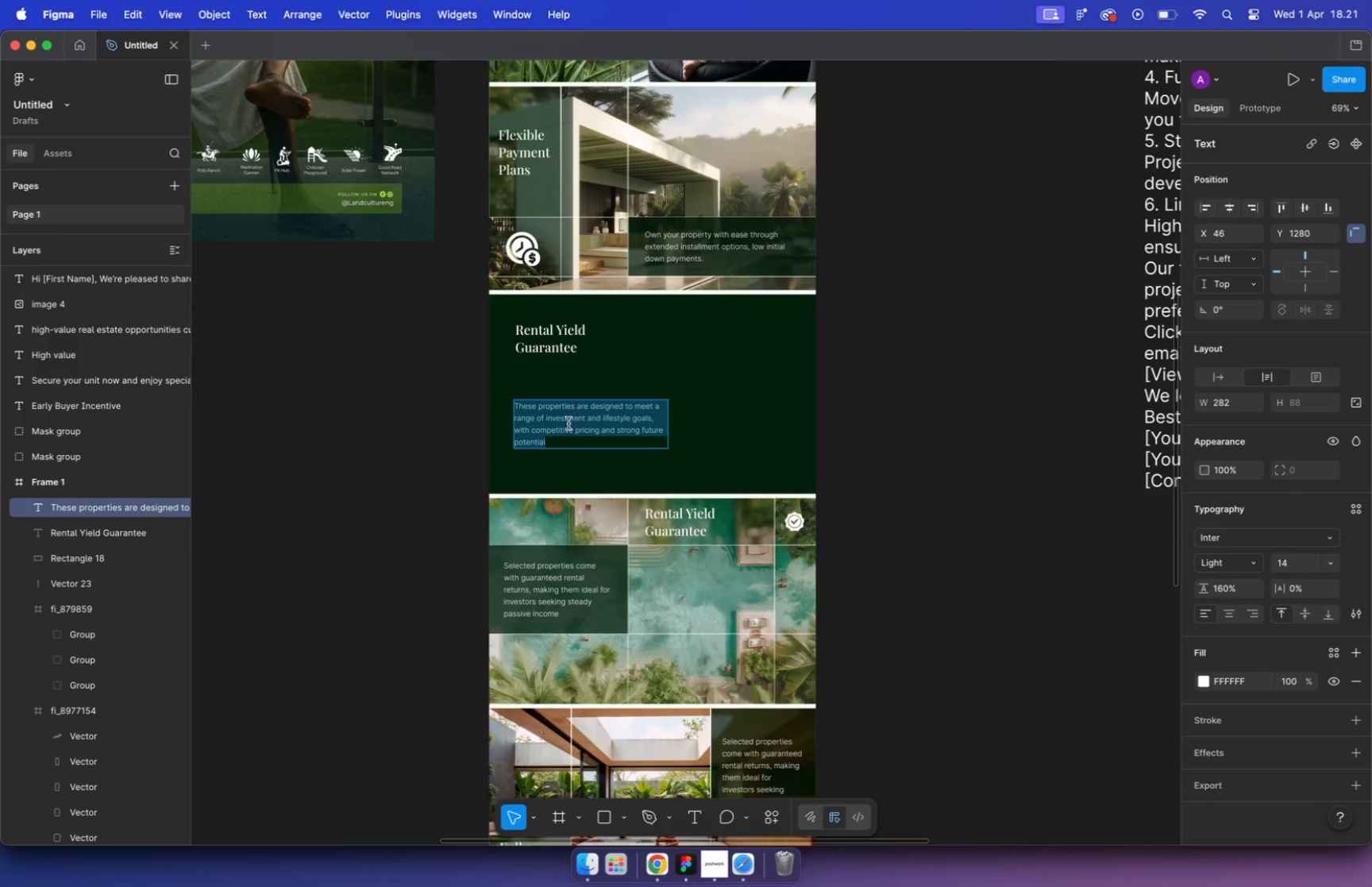 
hold_key(key=ShiftLeft, duration=0.37)
 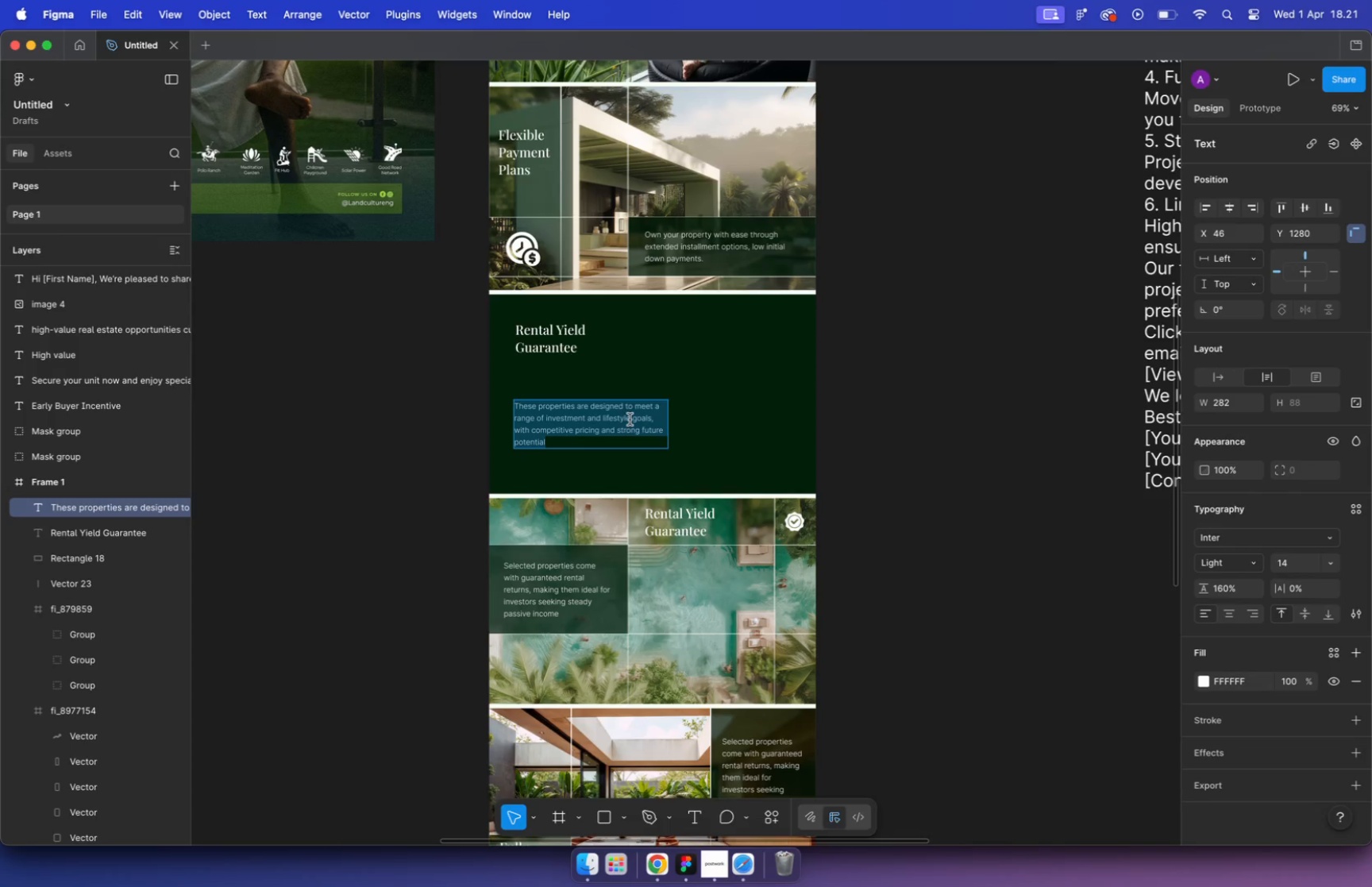 
hold_key(key=ShiftLeft, duration=0.59)
left_click([532, 353])
 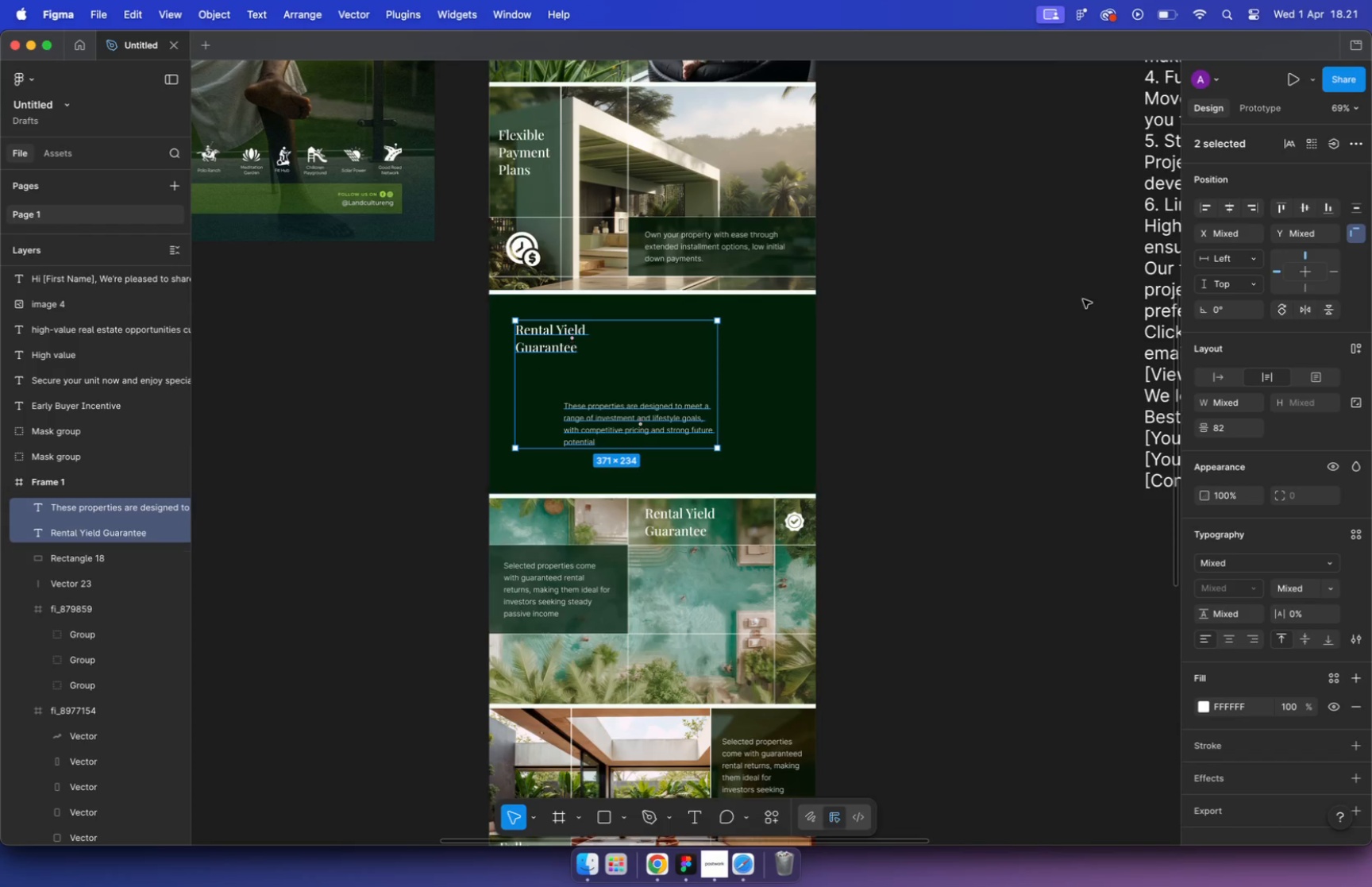 
double_click([998, 364])
 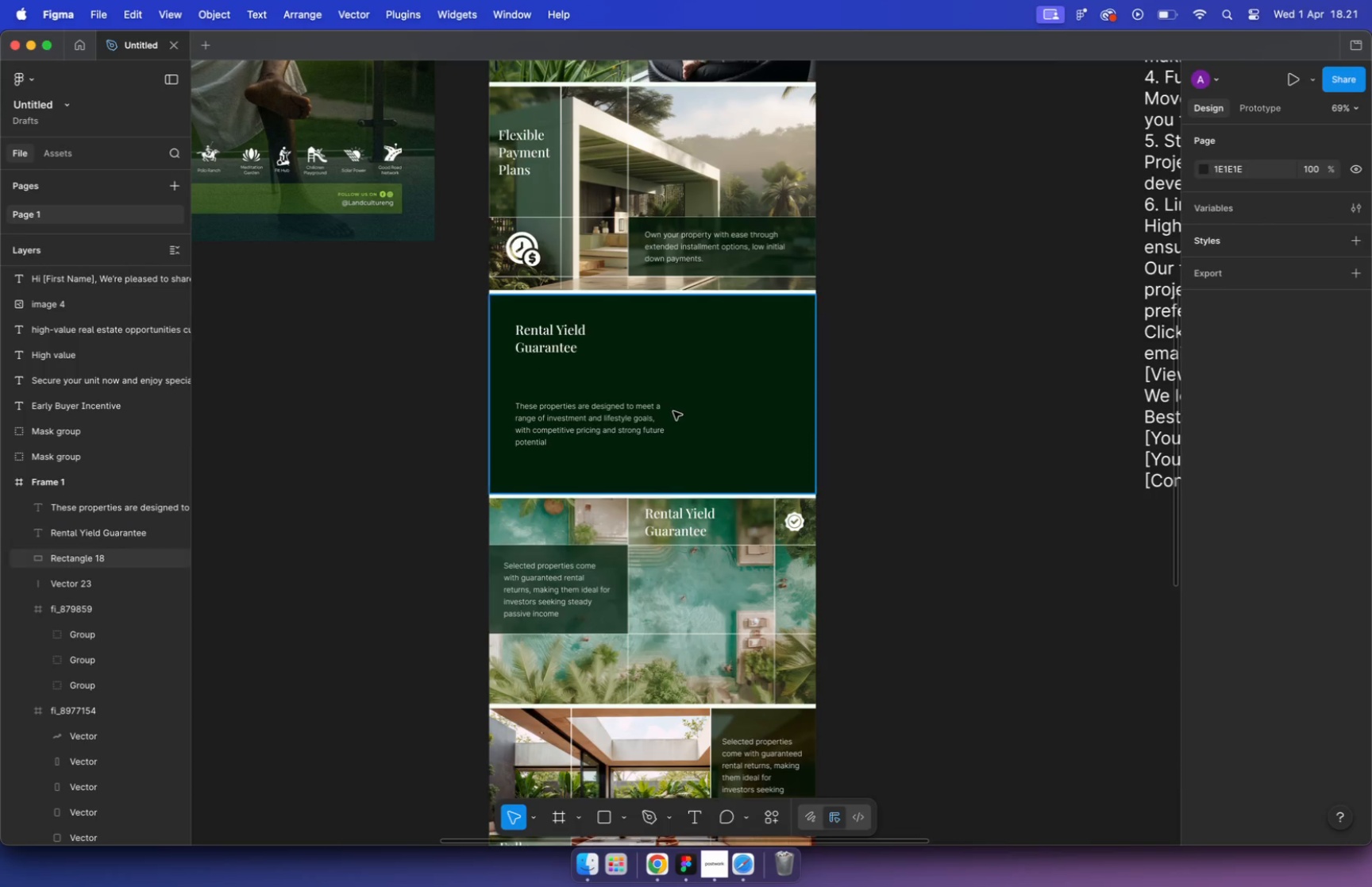 
triple_click([673, 411])
 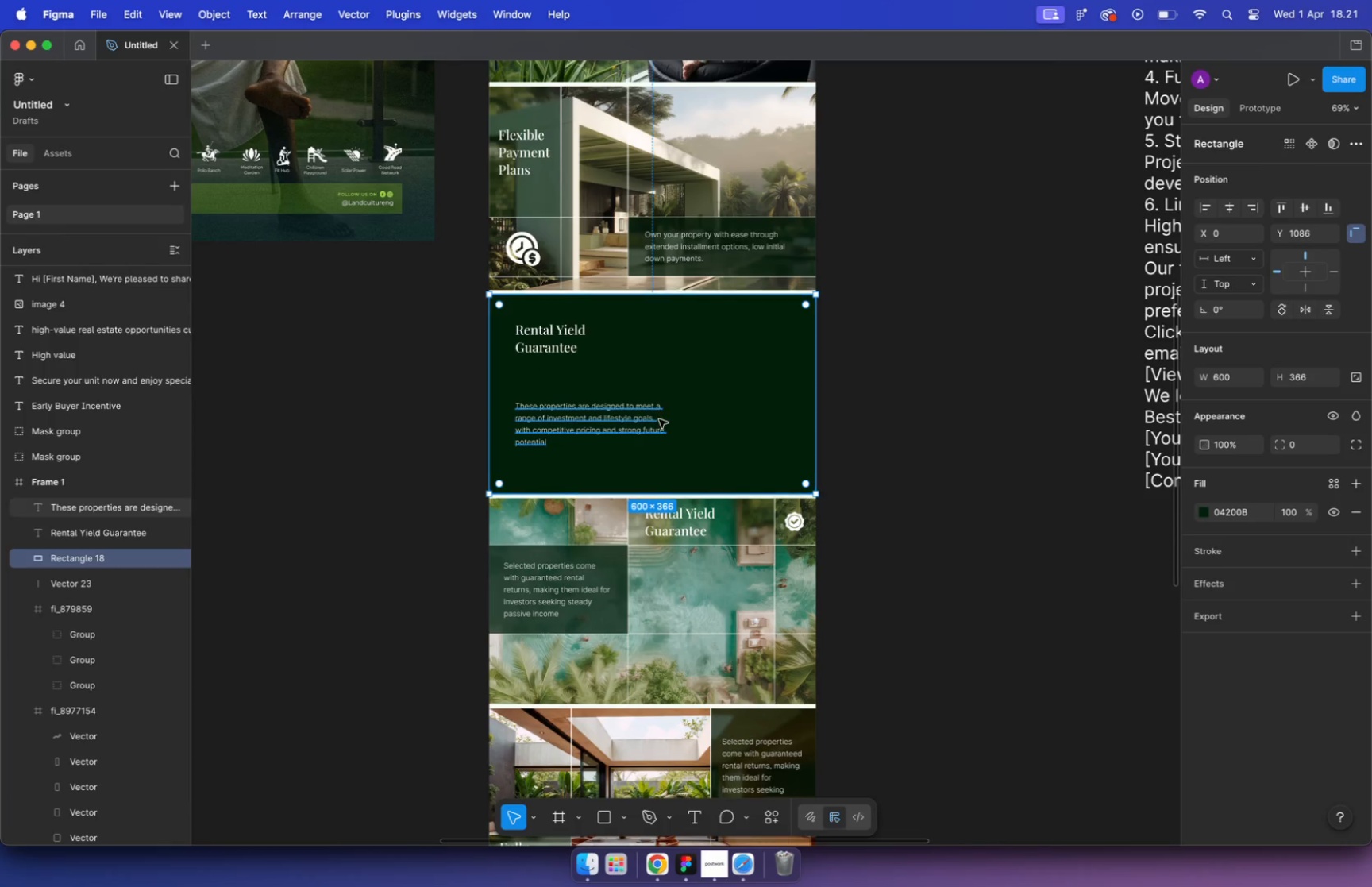 
triple_click([658, 418])
 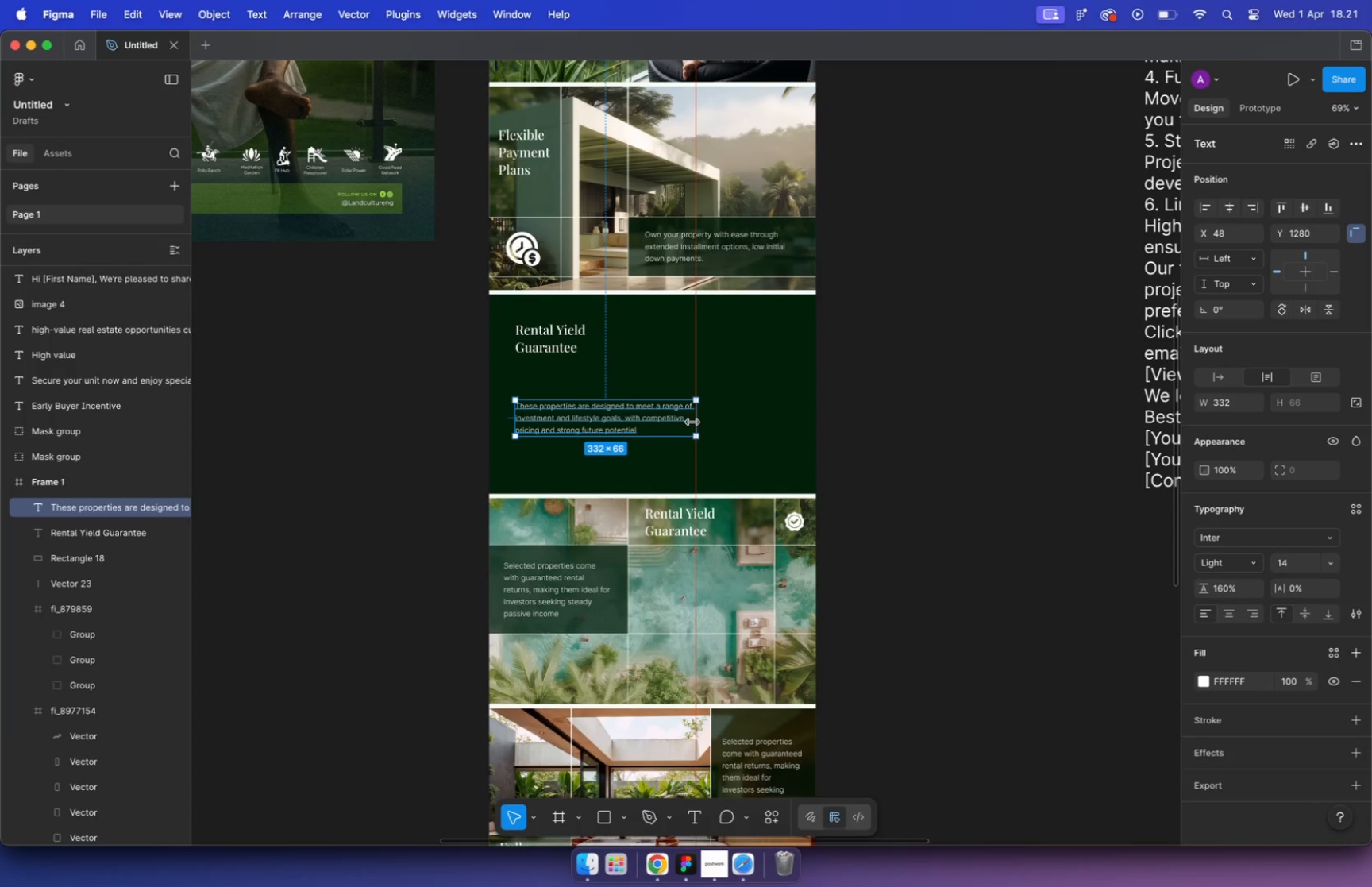 
left_click_drag(start_coordinate=[669, 425], to_coordinate=[692, 422])
 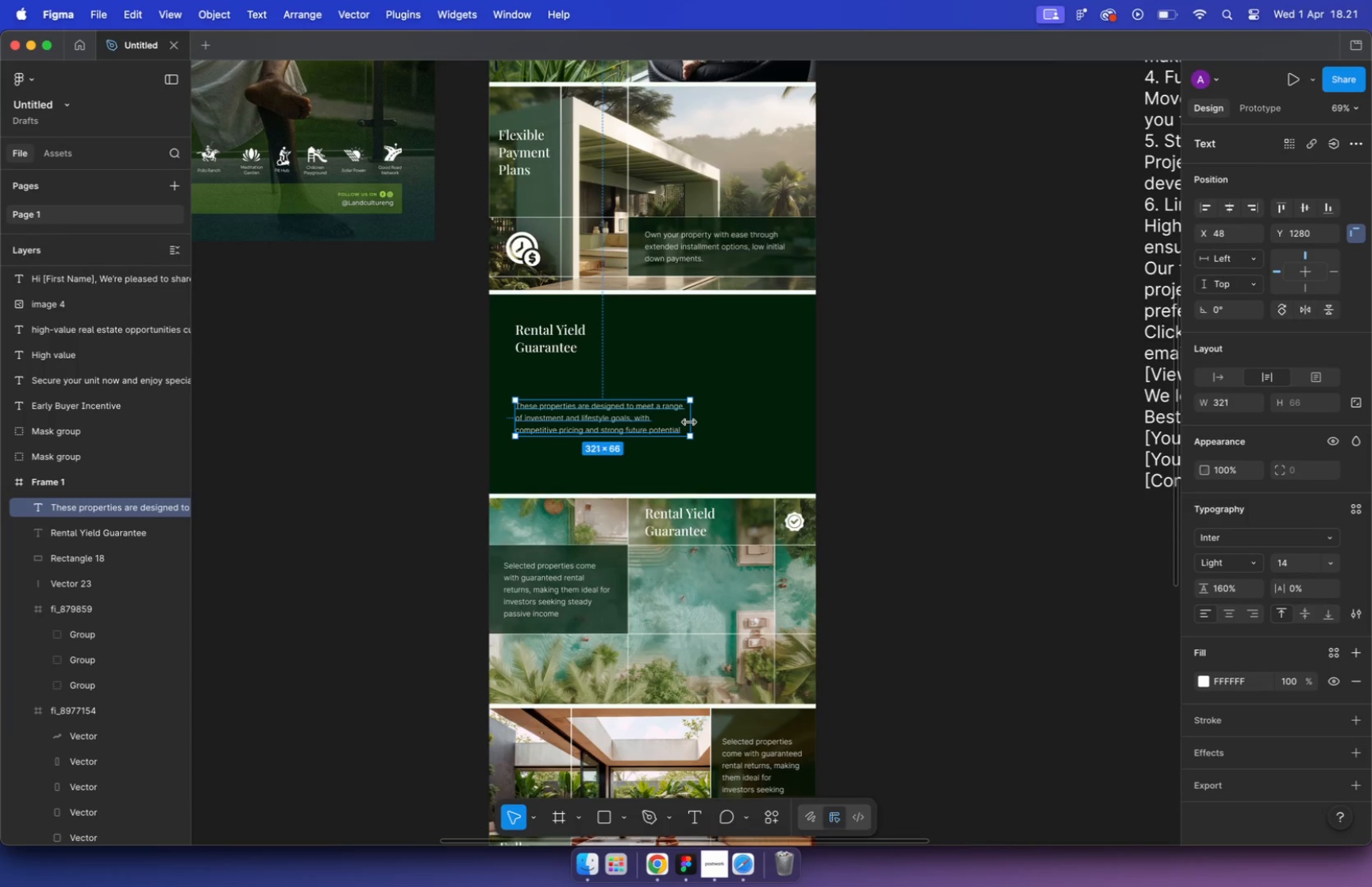 
left_click_drag(start_coordinate=[564, 427], to_coordinate=[563, 455])
 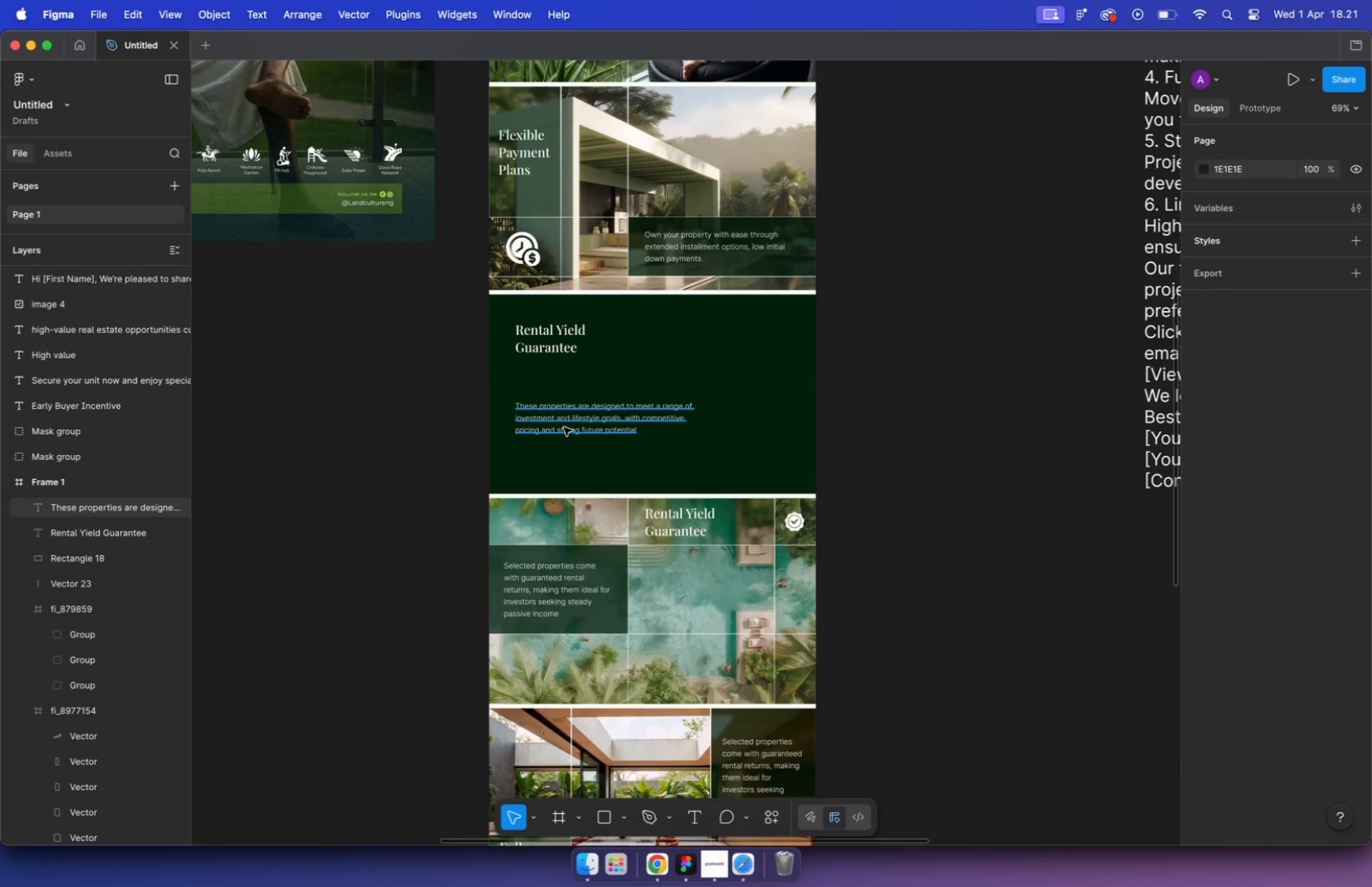 
hold_key(key=ShiftLeft, duration=1.77)
 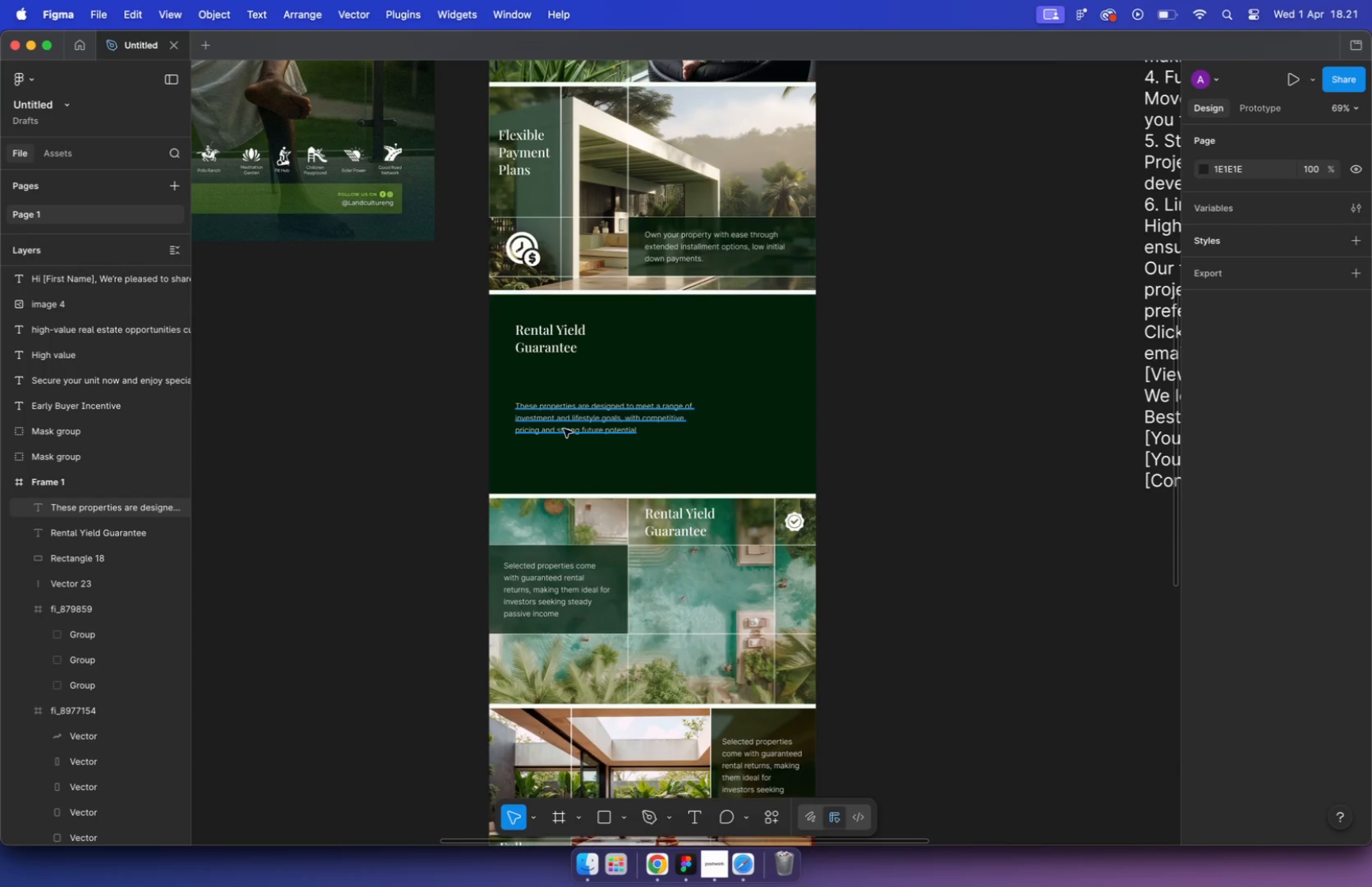 
key(Alt+Shift+ArrowDown)
 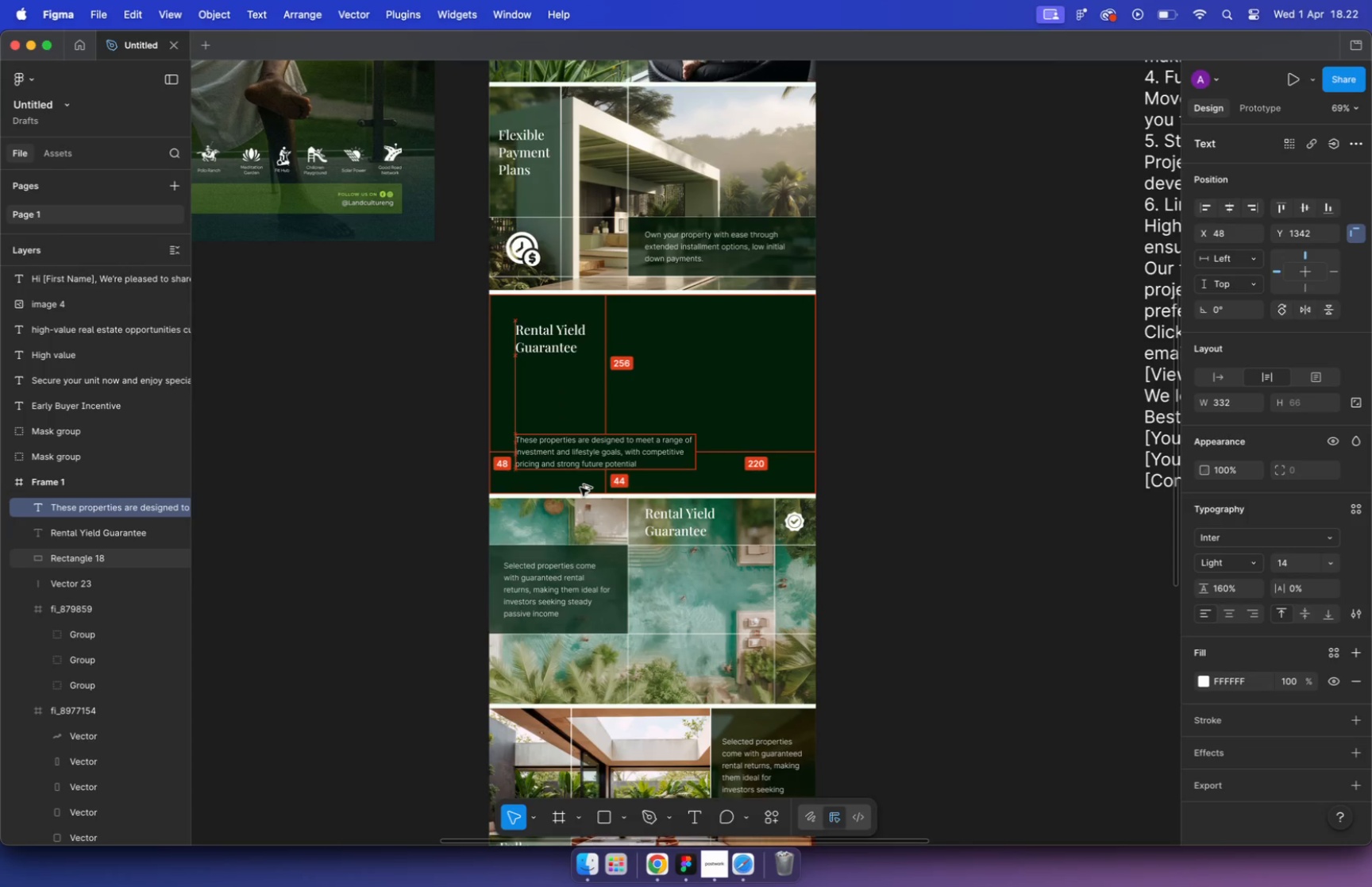 
key(Alt+Shift+ArrowDown)
 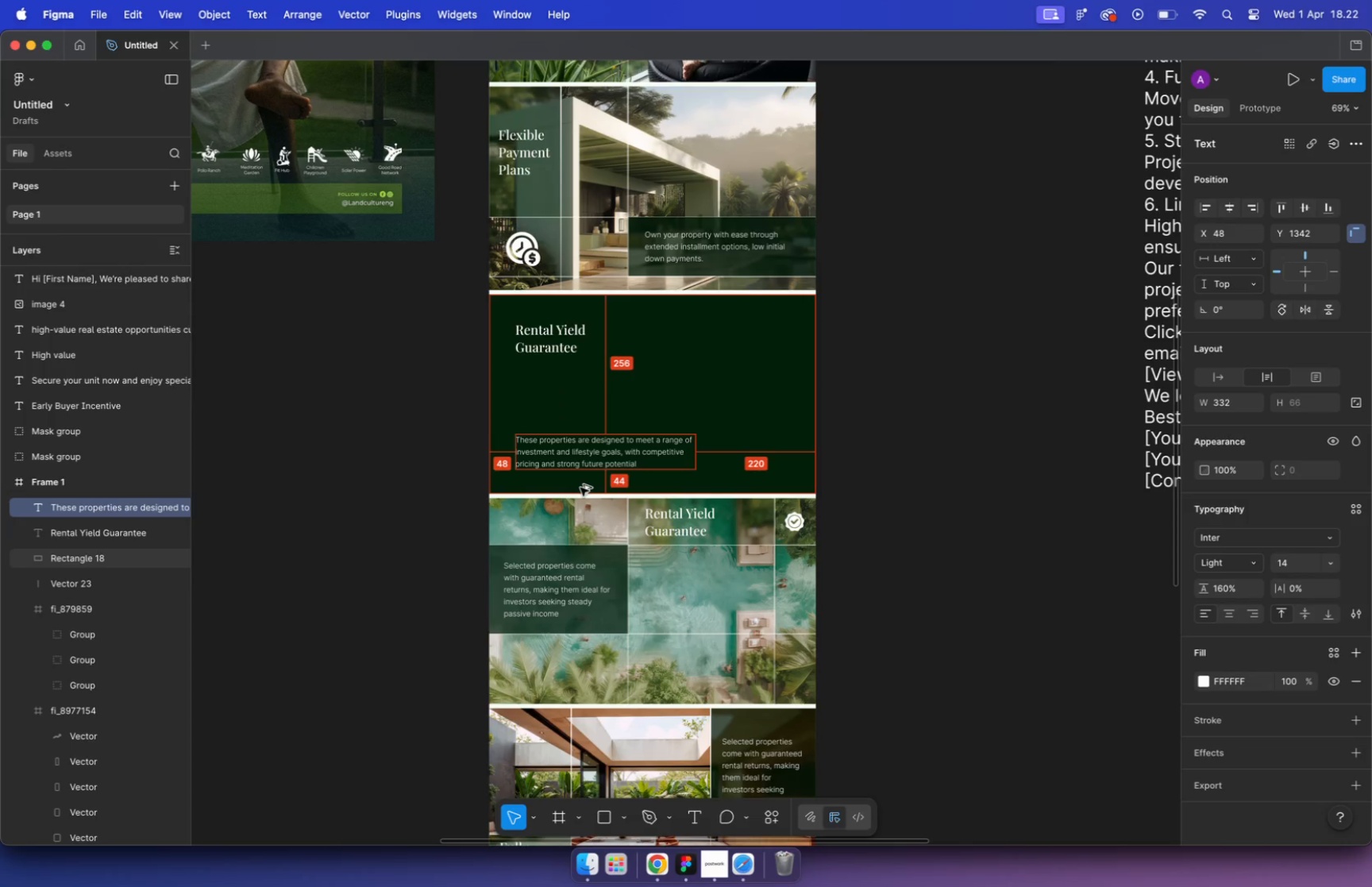 
key(Alt+ArrowUp)
 